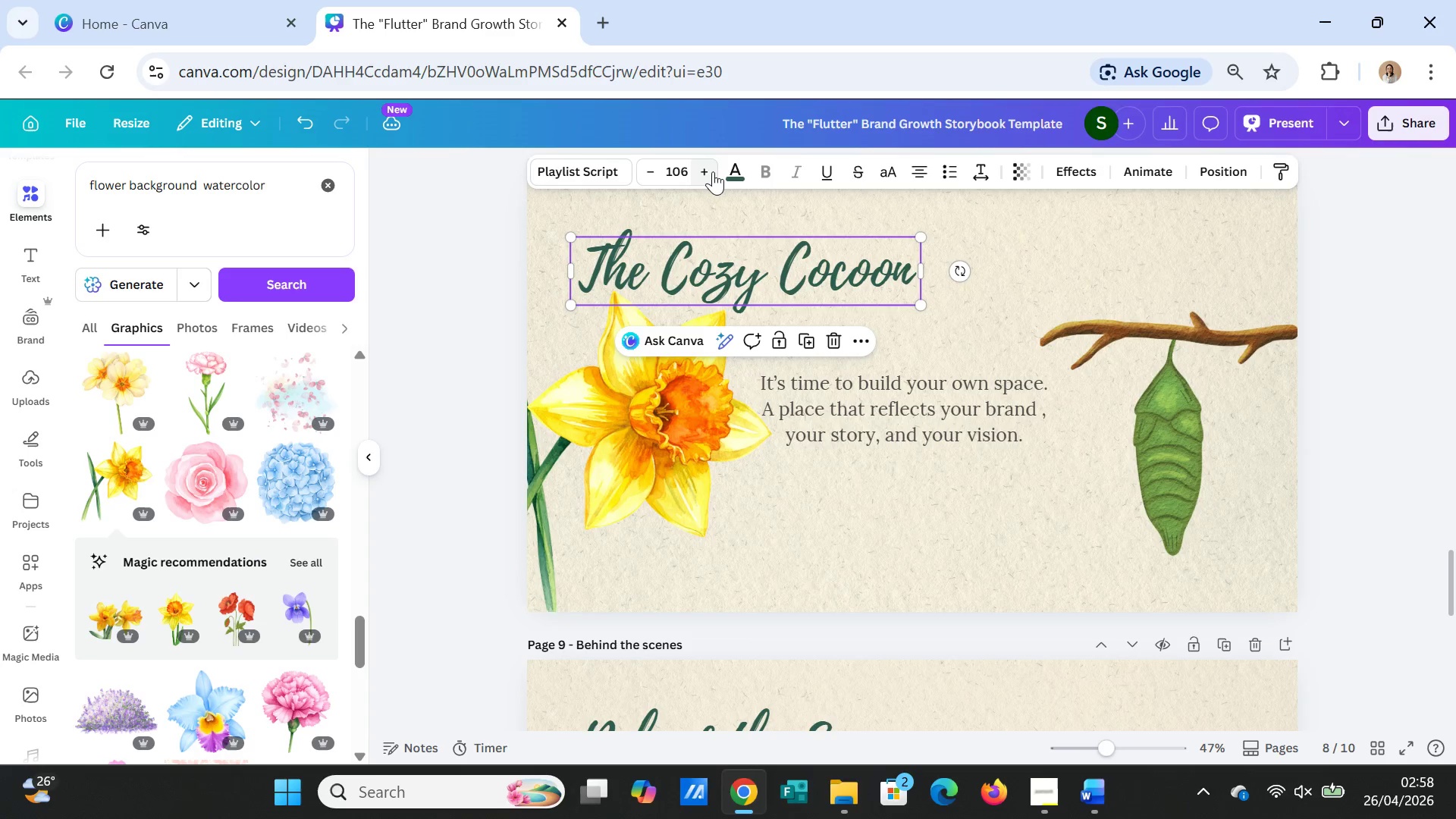 
triple_click([713, 171])
 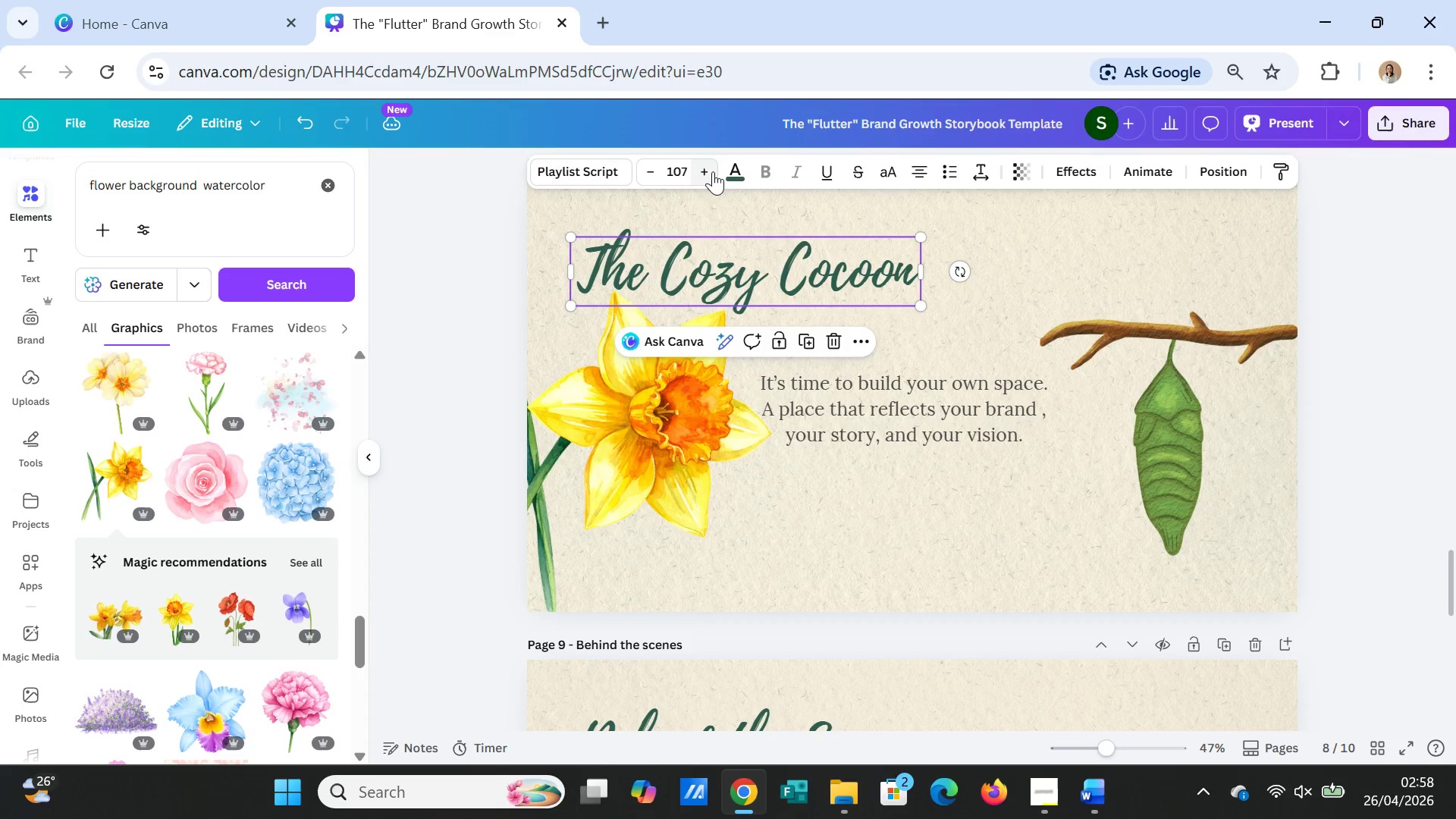 
triple_click([713, 171])
 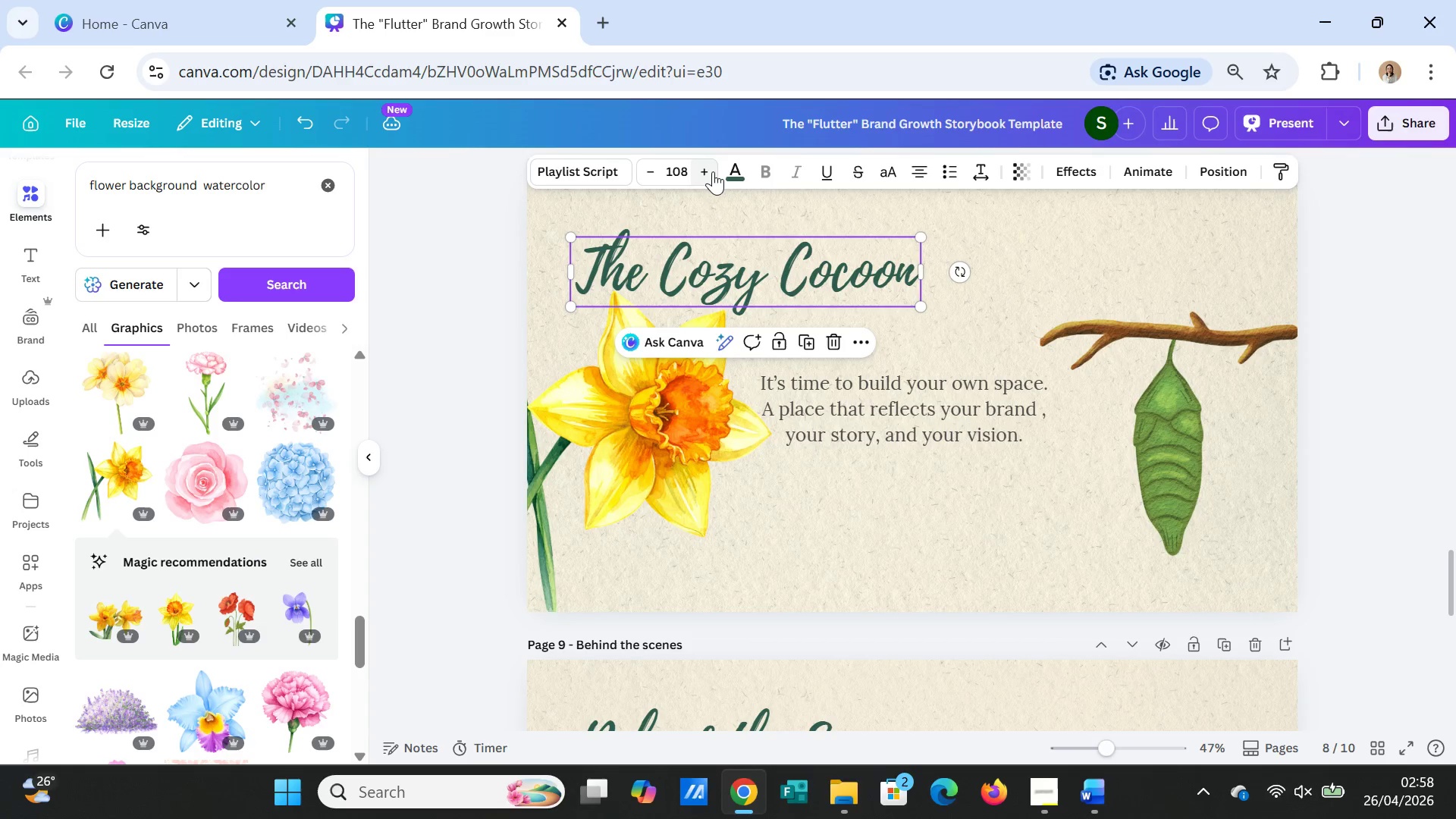 
triple_click([713, 171])
 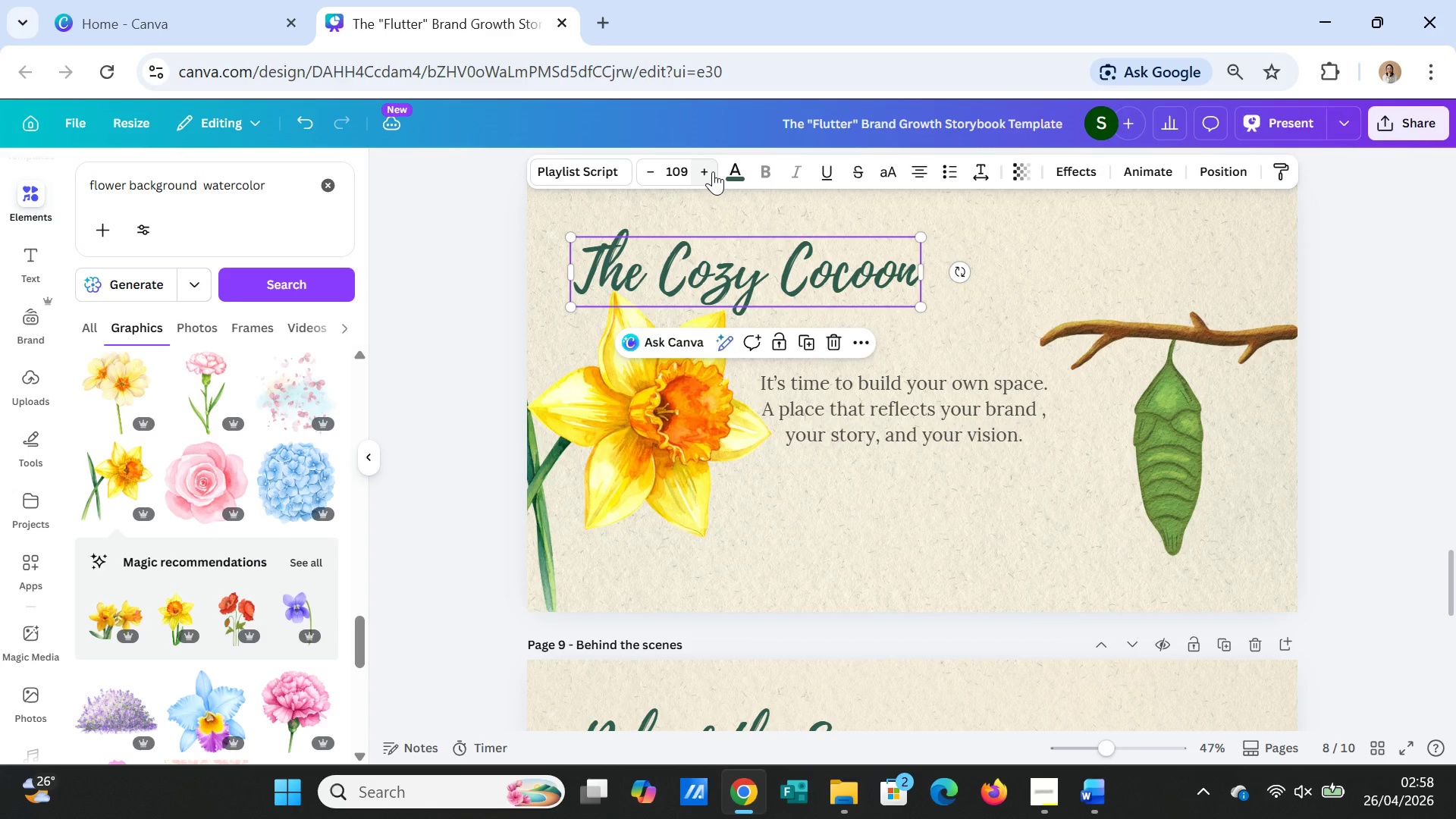 
left_click([713, 171])
 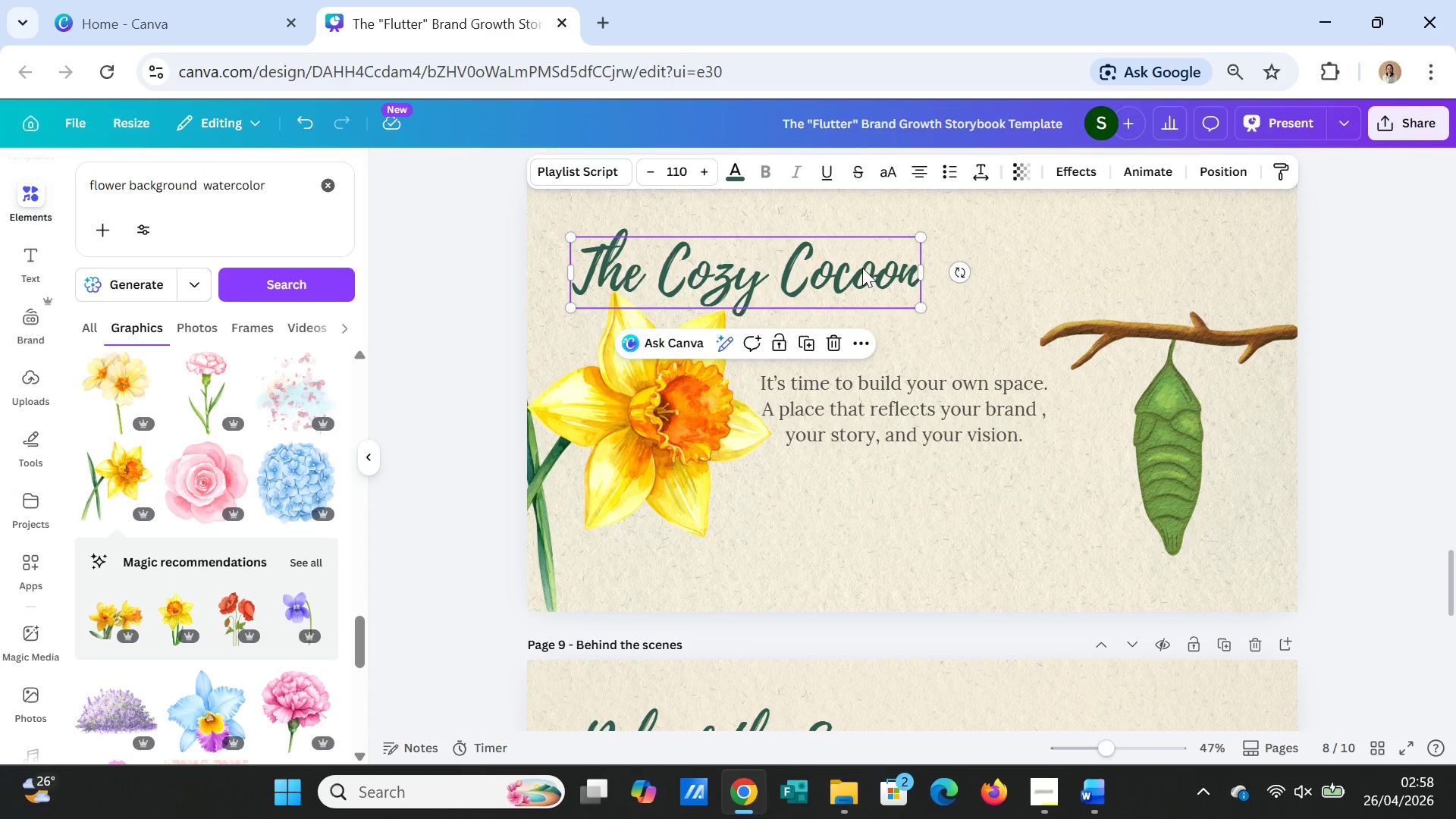 
left_click_drag(start_coordinate=[862, 268], to_coordinate=[915, 259])
 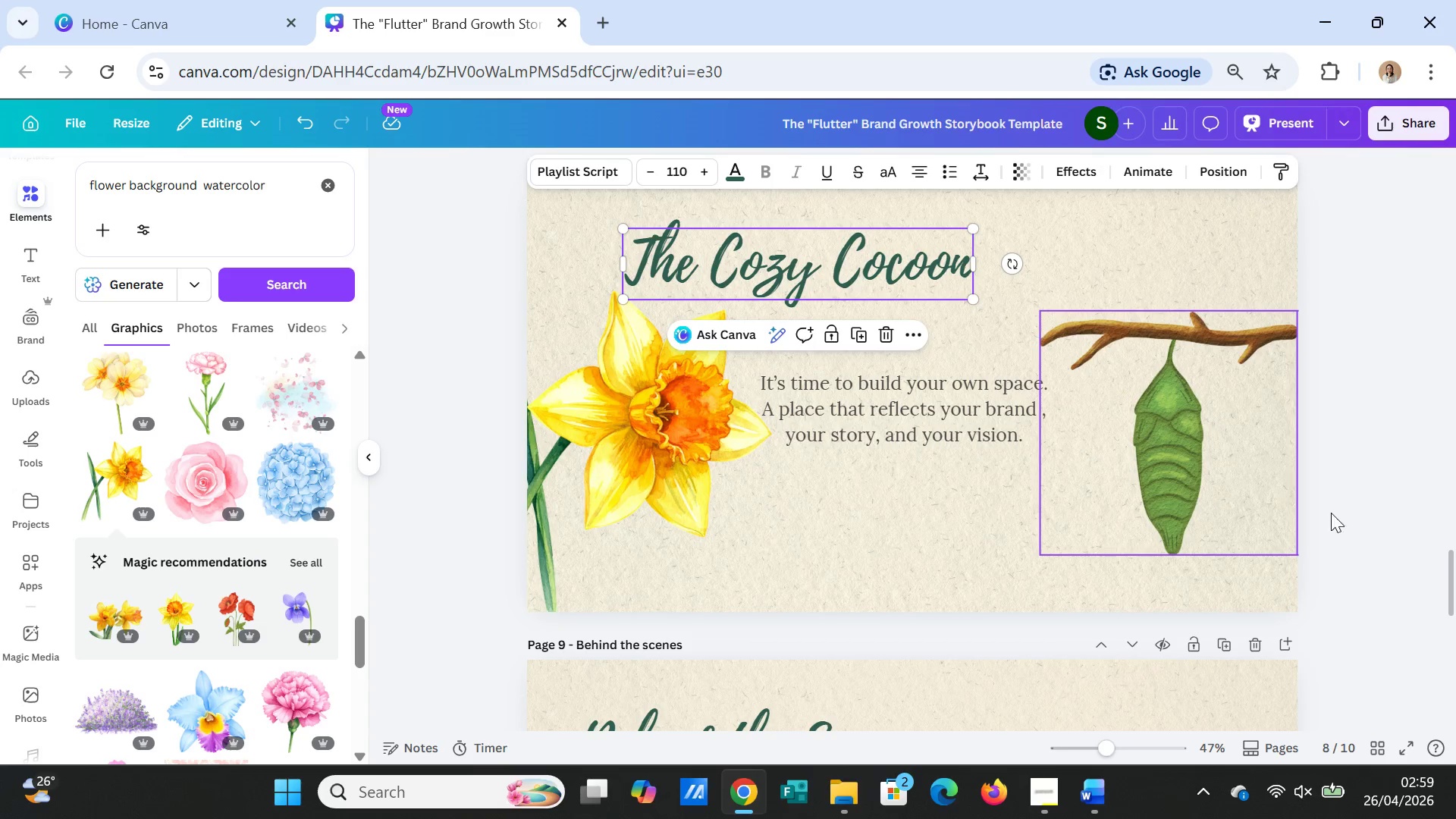 
left_click([1379, 566])
 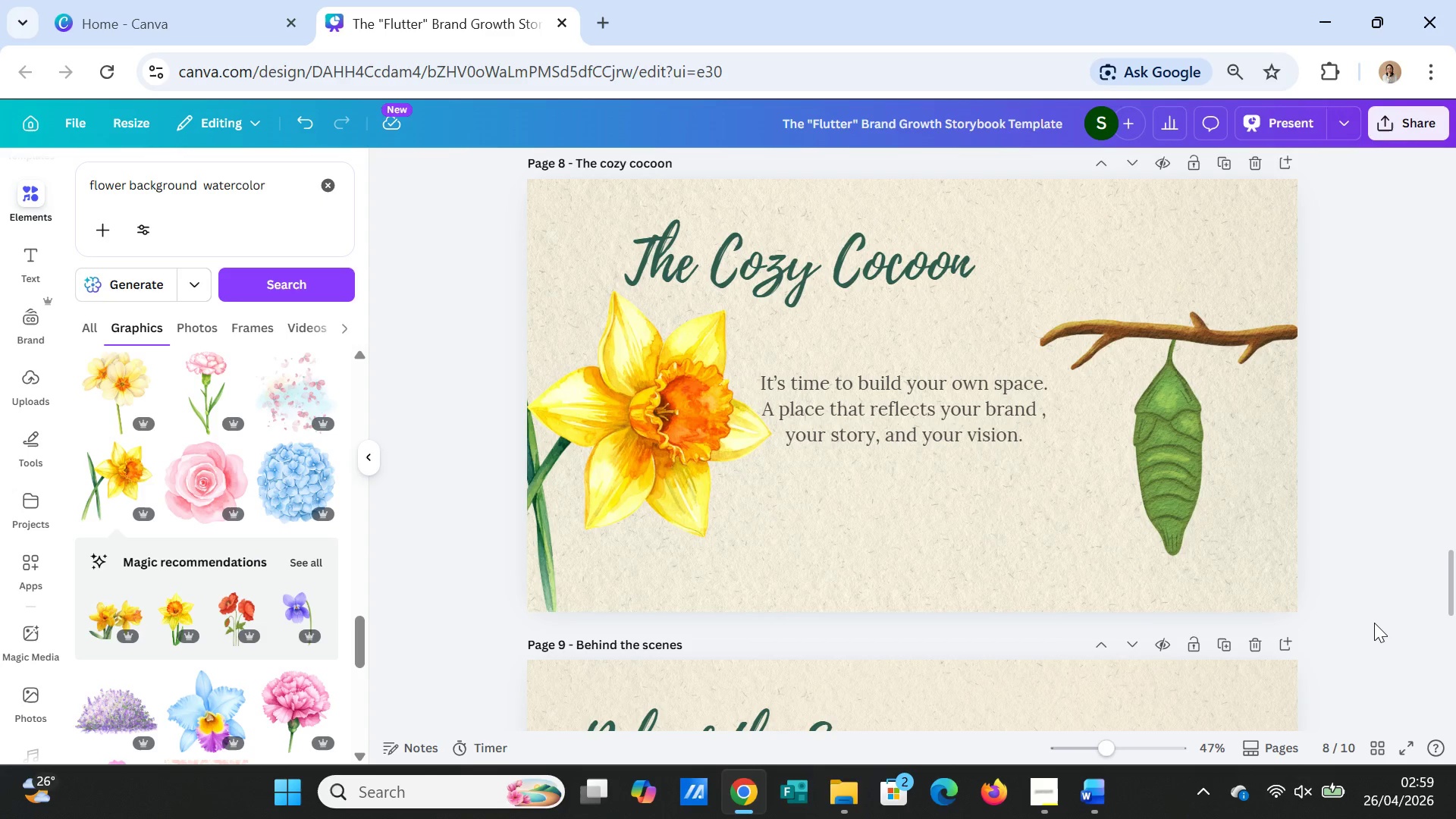 
wait(7.42)
 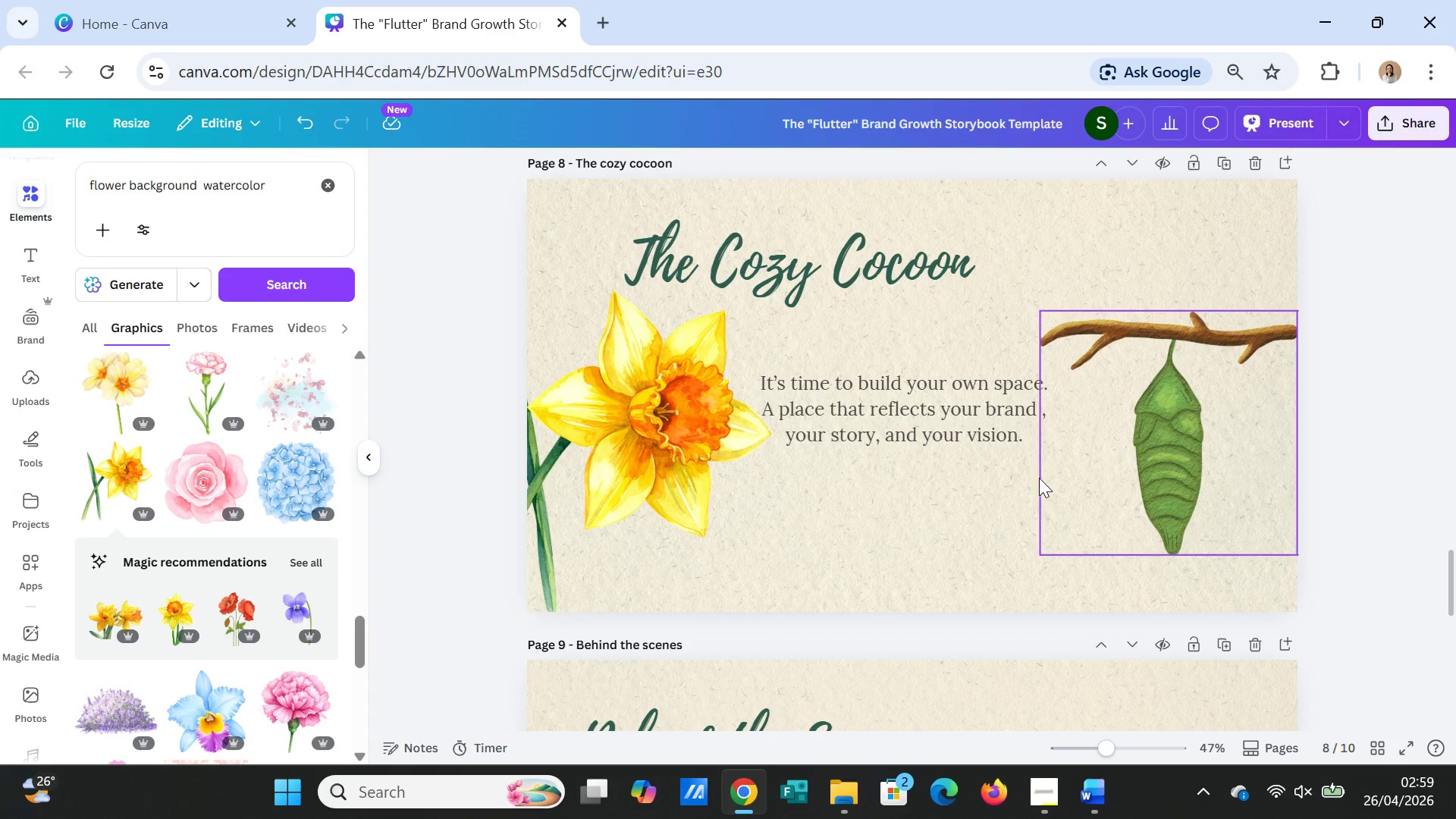 
scroll: coordinate [1378, 621], scroll_direction: up, amount: 3.0
 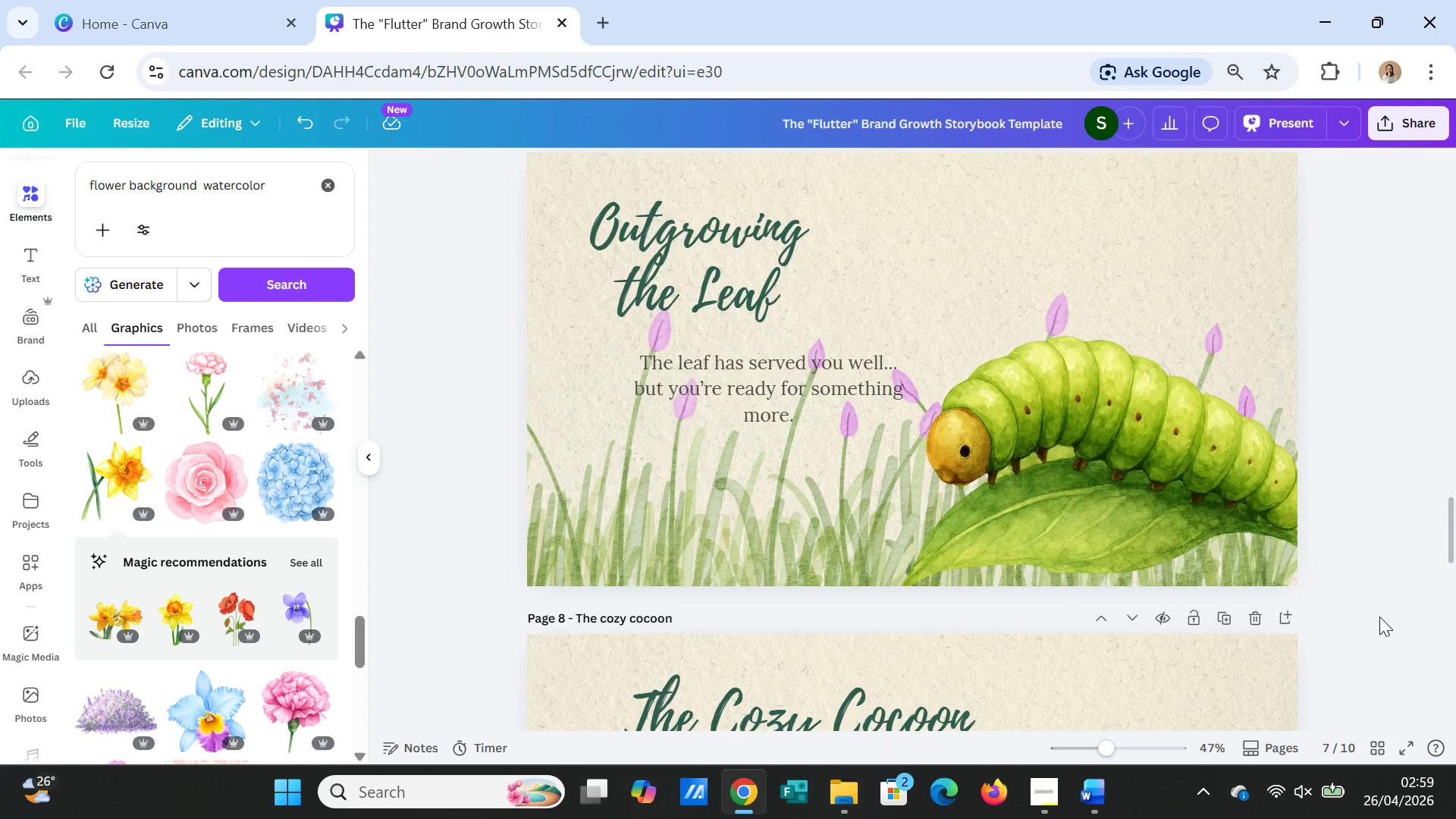 
scroll: coordinate [1379, 617], scroll_direction: down, amount: 3.0
 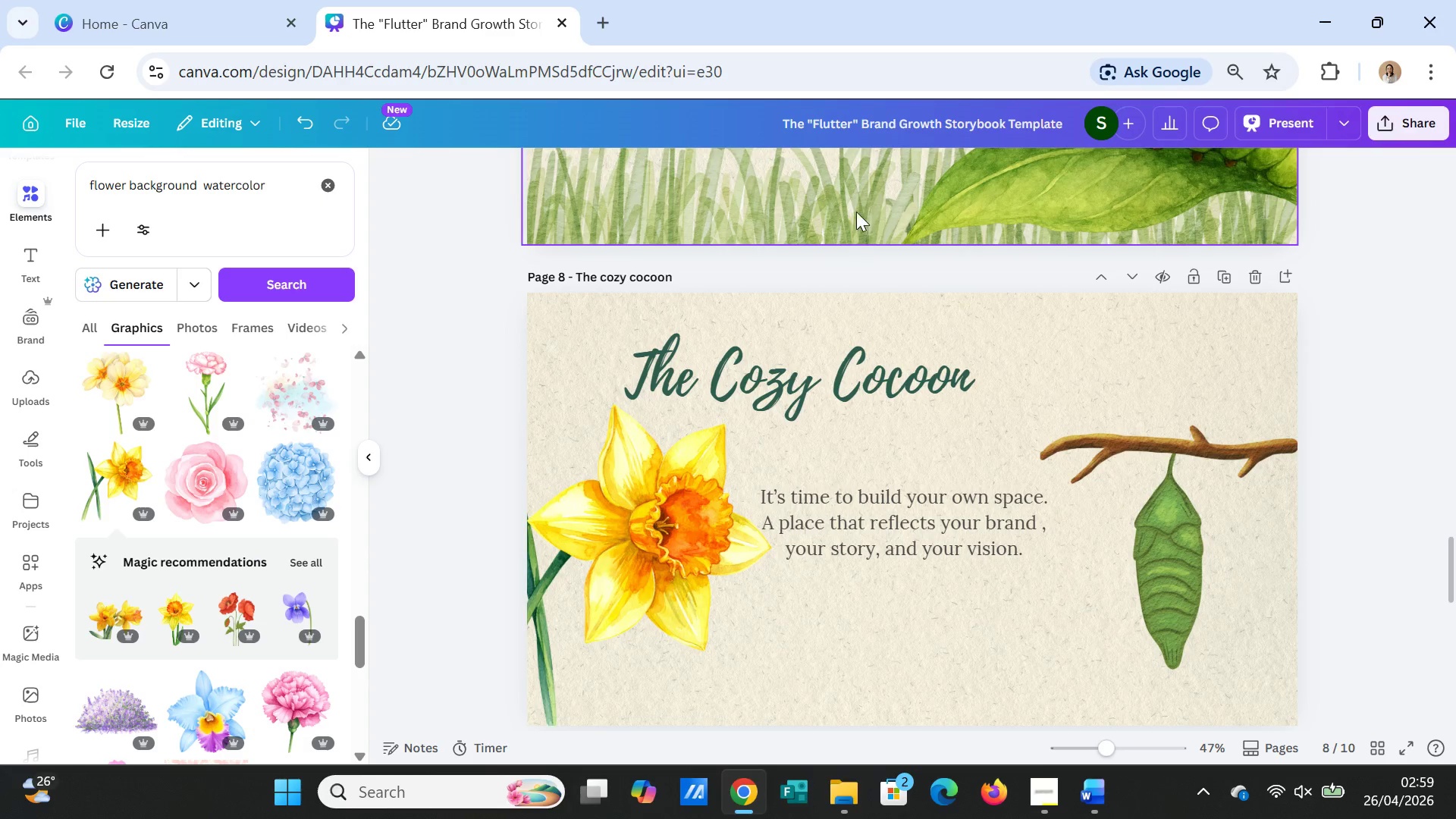 
left_click([825, 216])
 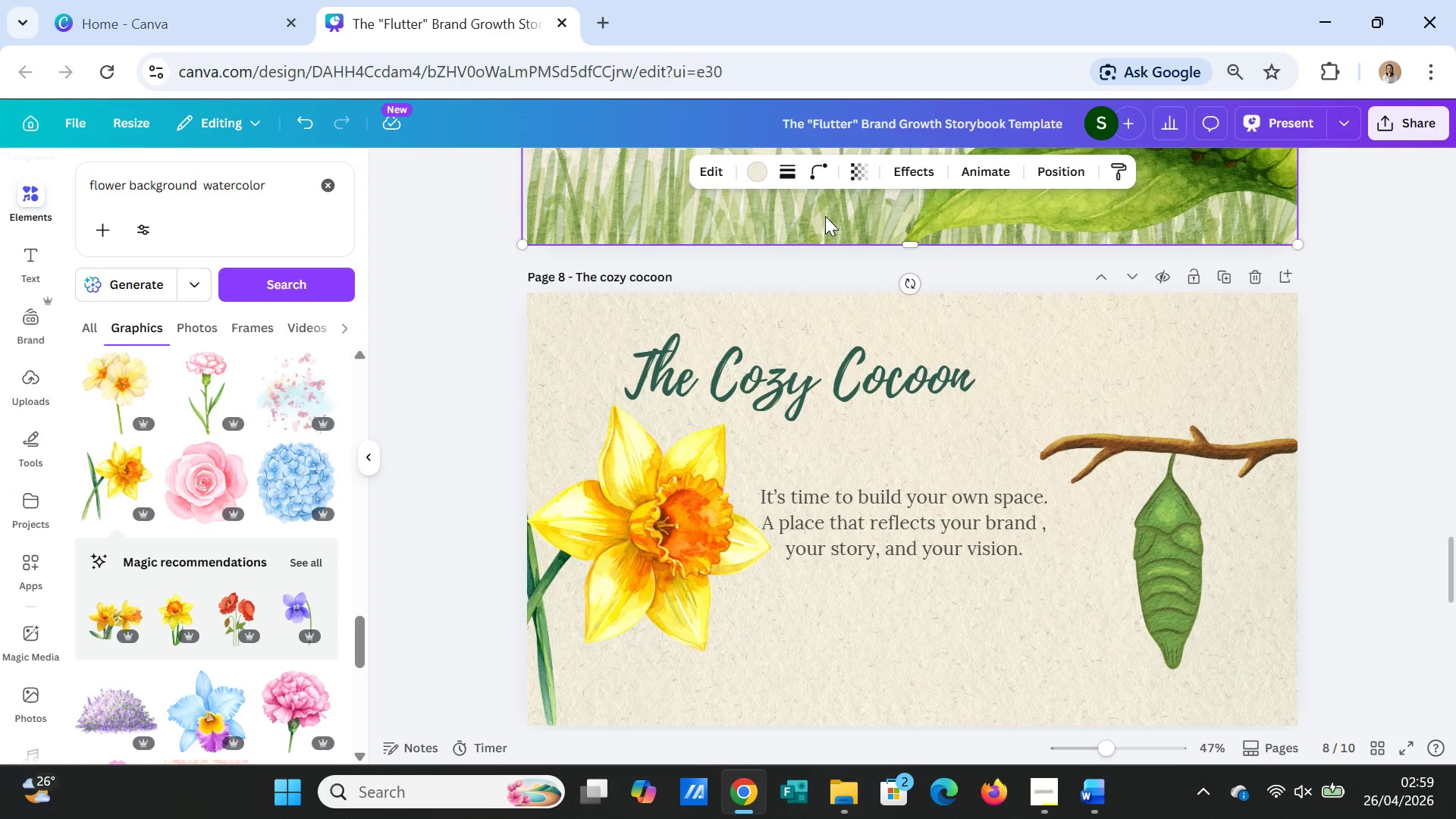 
scroll: coordinate [815, 235], scroll_direction: up, amount: 3.0
 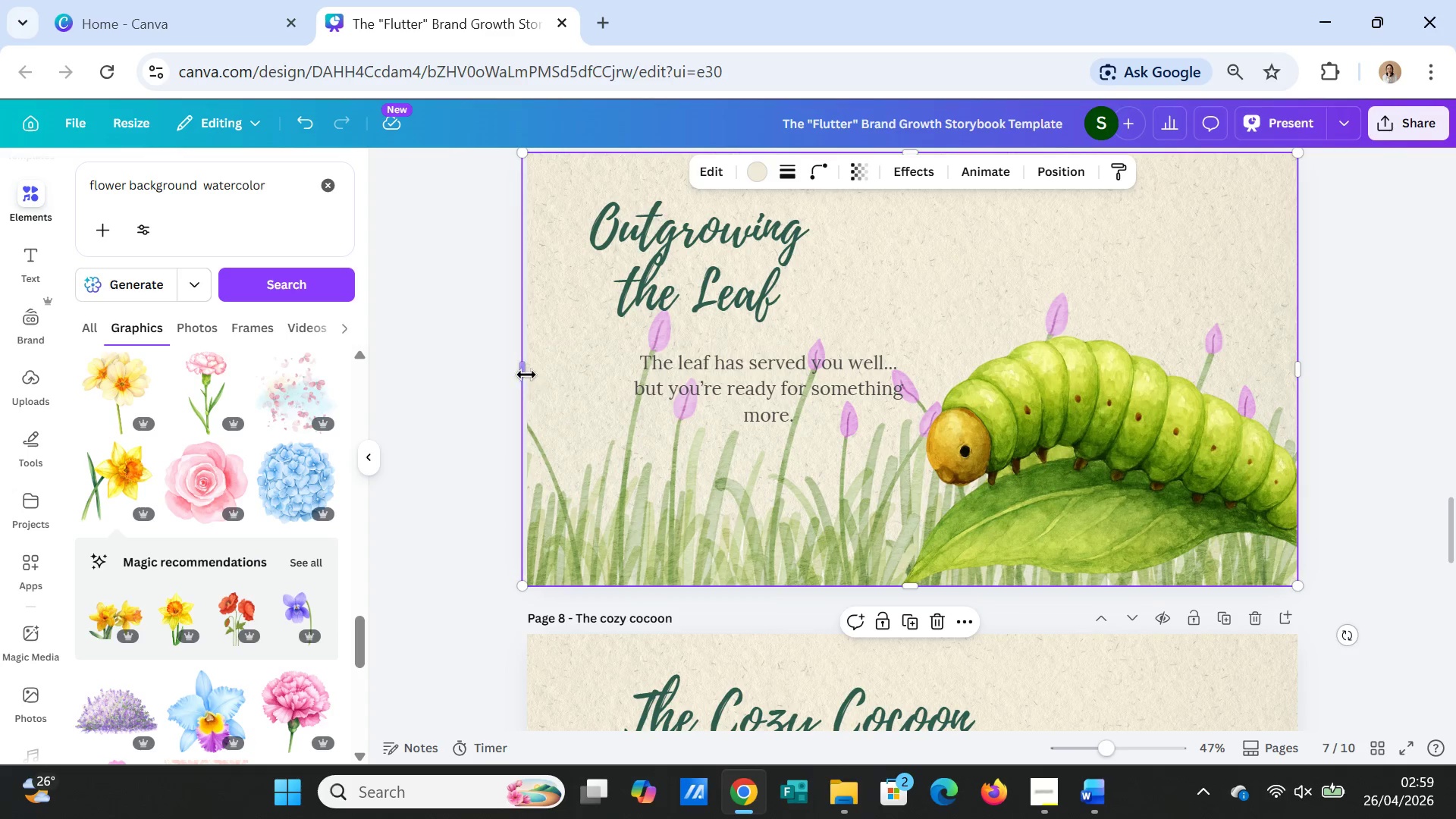 
left_click_drag(start_coordinate=[523, 372], to_coordinate=[529, 372])
 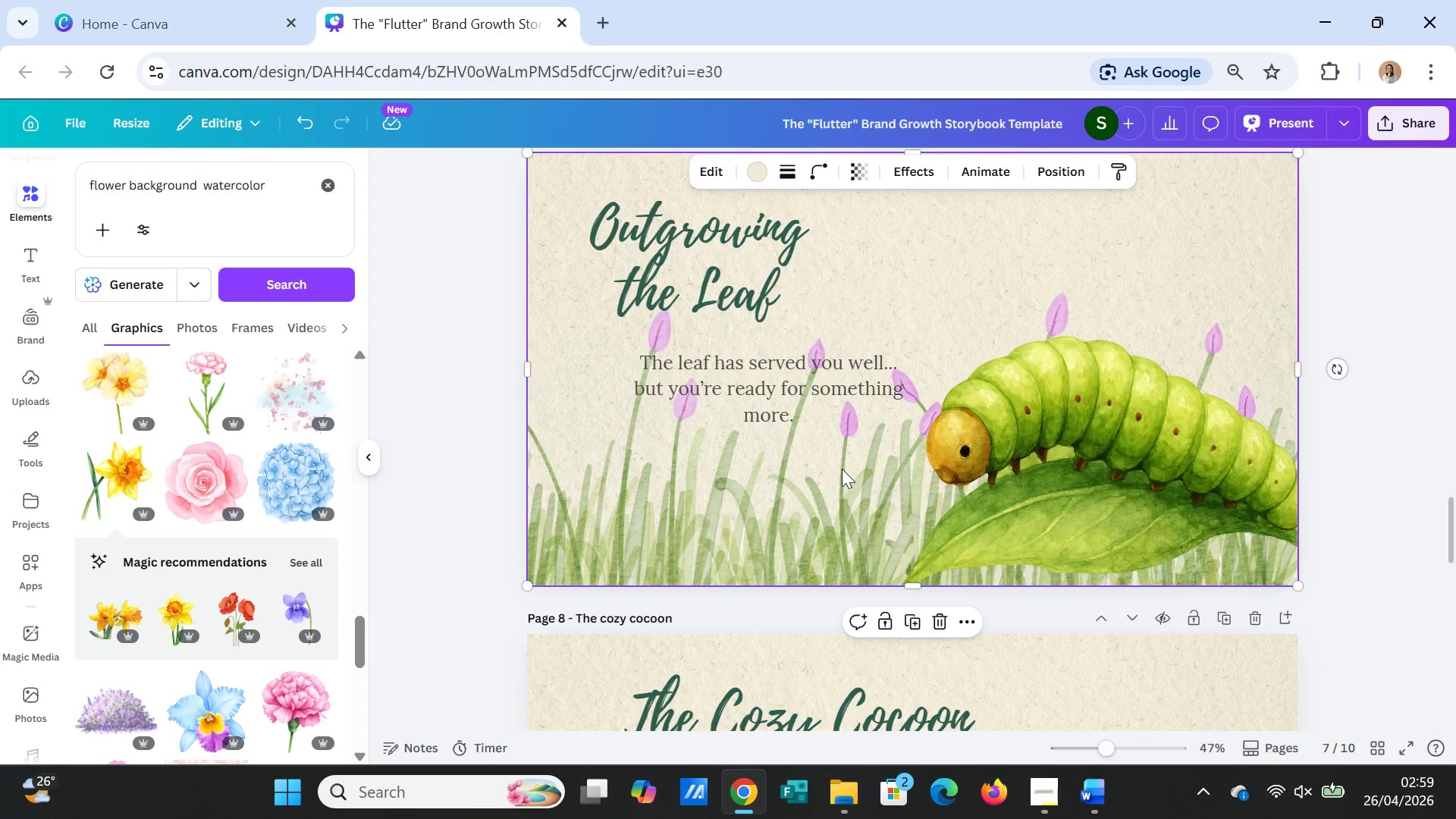 
scroll: coordinate [842, 469], scroll_direction: up, amount: 3.0
 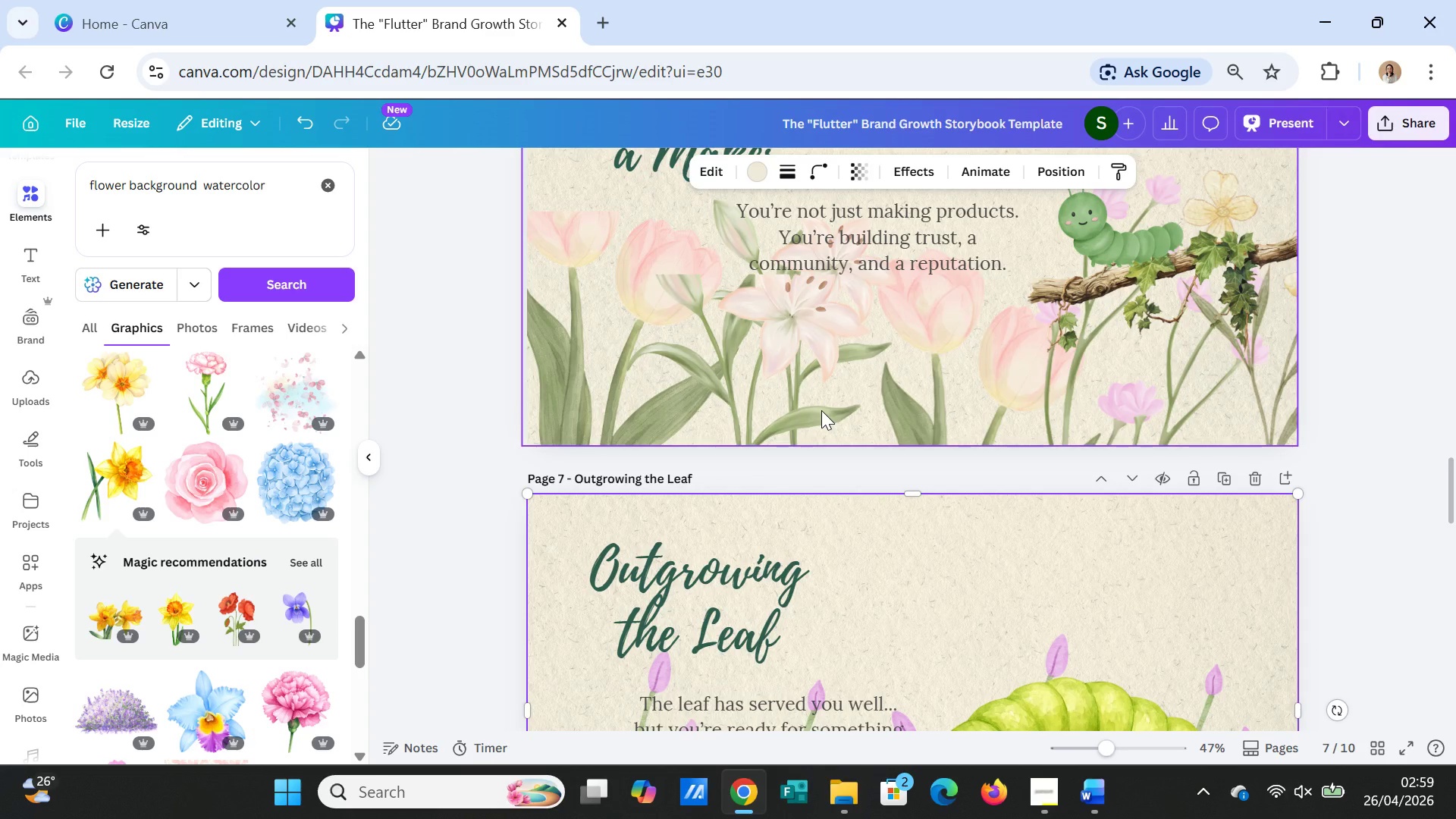 
left_click([821, 410])
 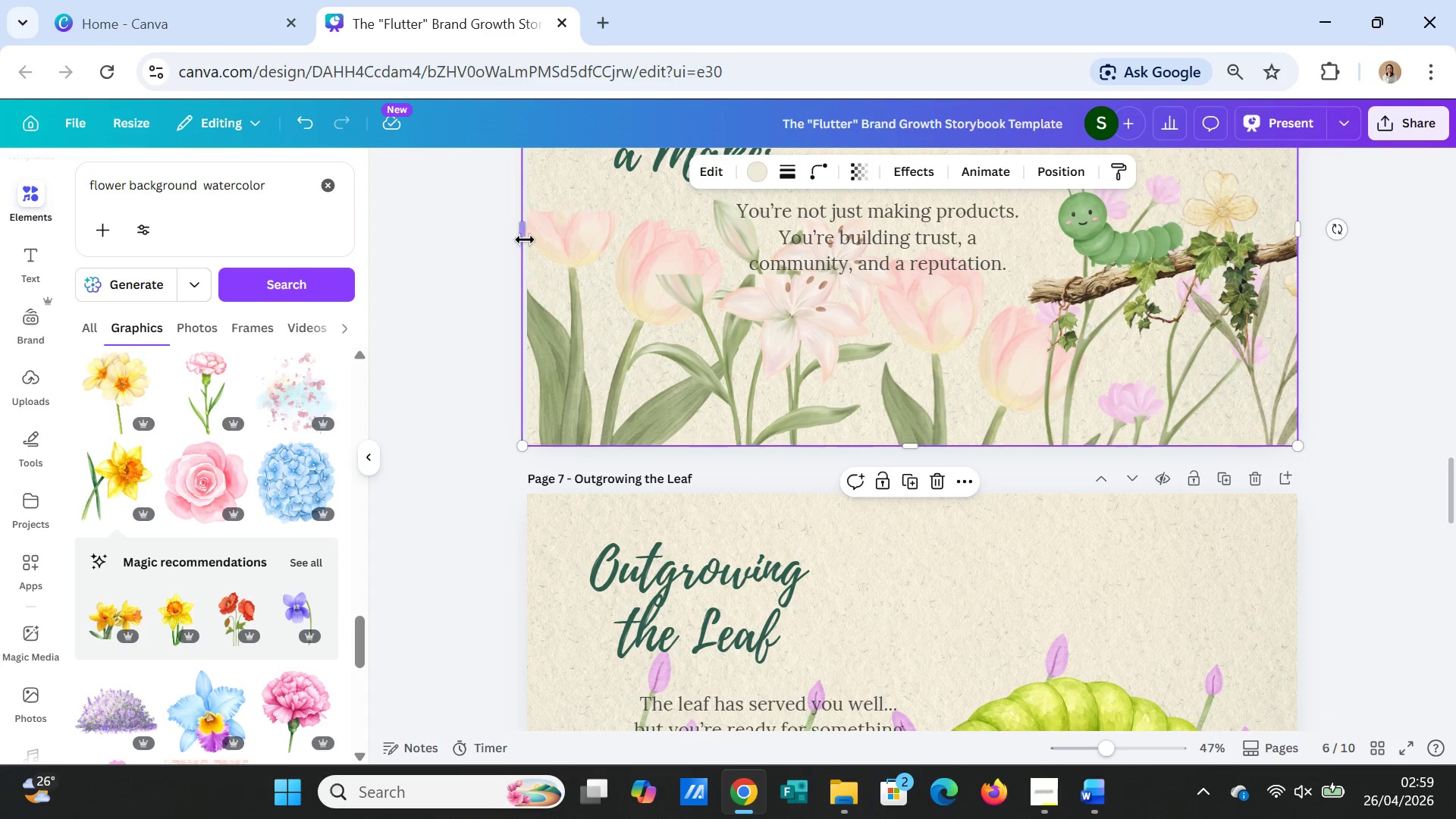 
left_click_drag(start_coordinate=[522, 229], to_coordinate=[528, 231])
 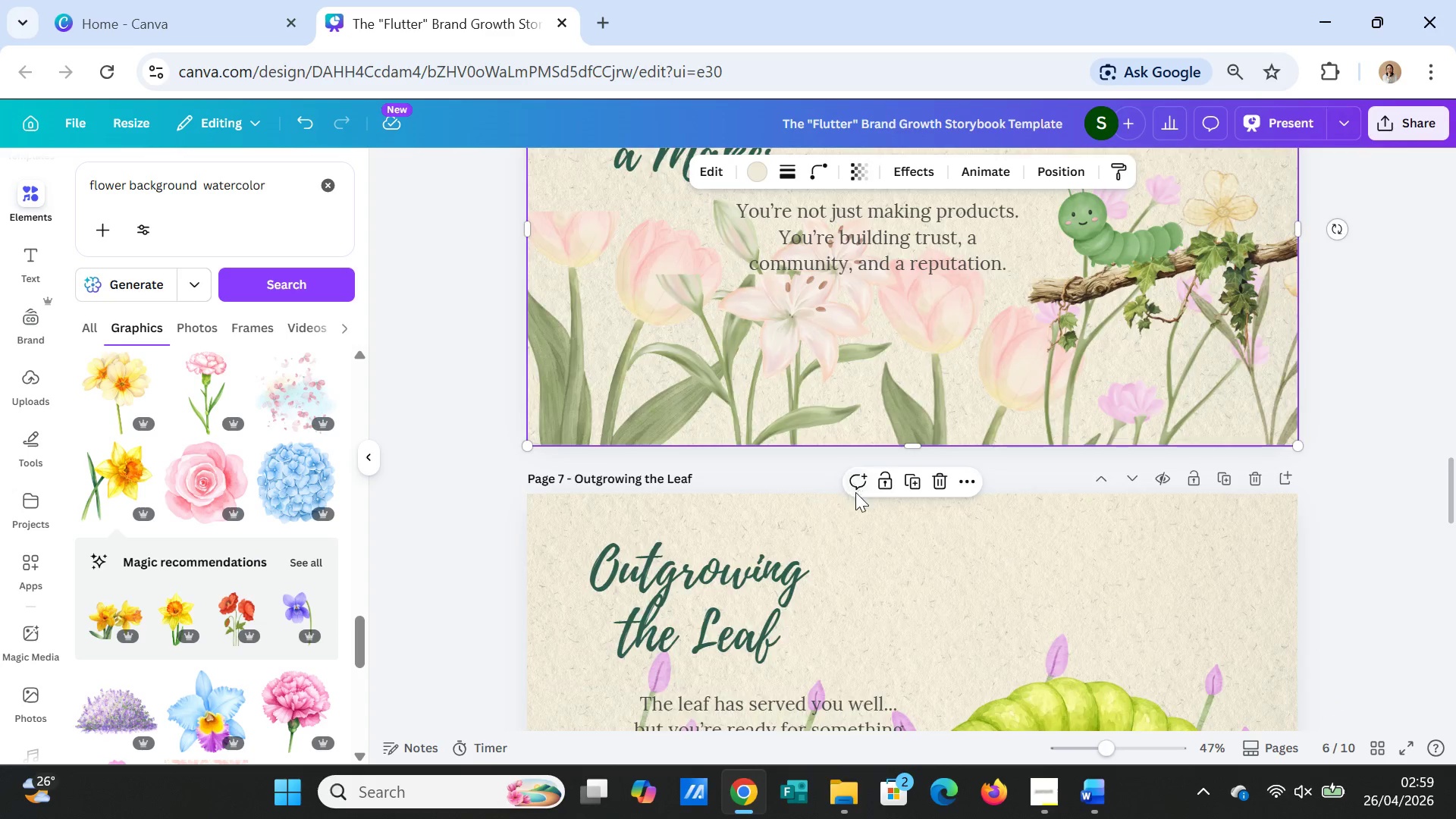 
scroll: coordinate [855, 492], scroll_direction: up, amount: 4.0
 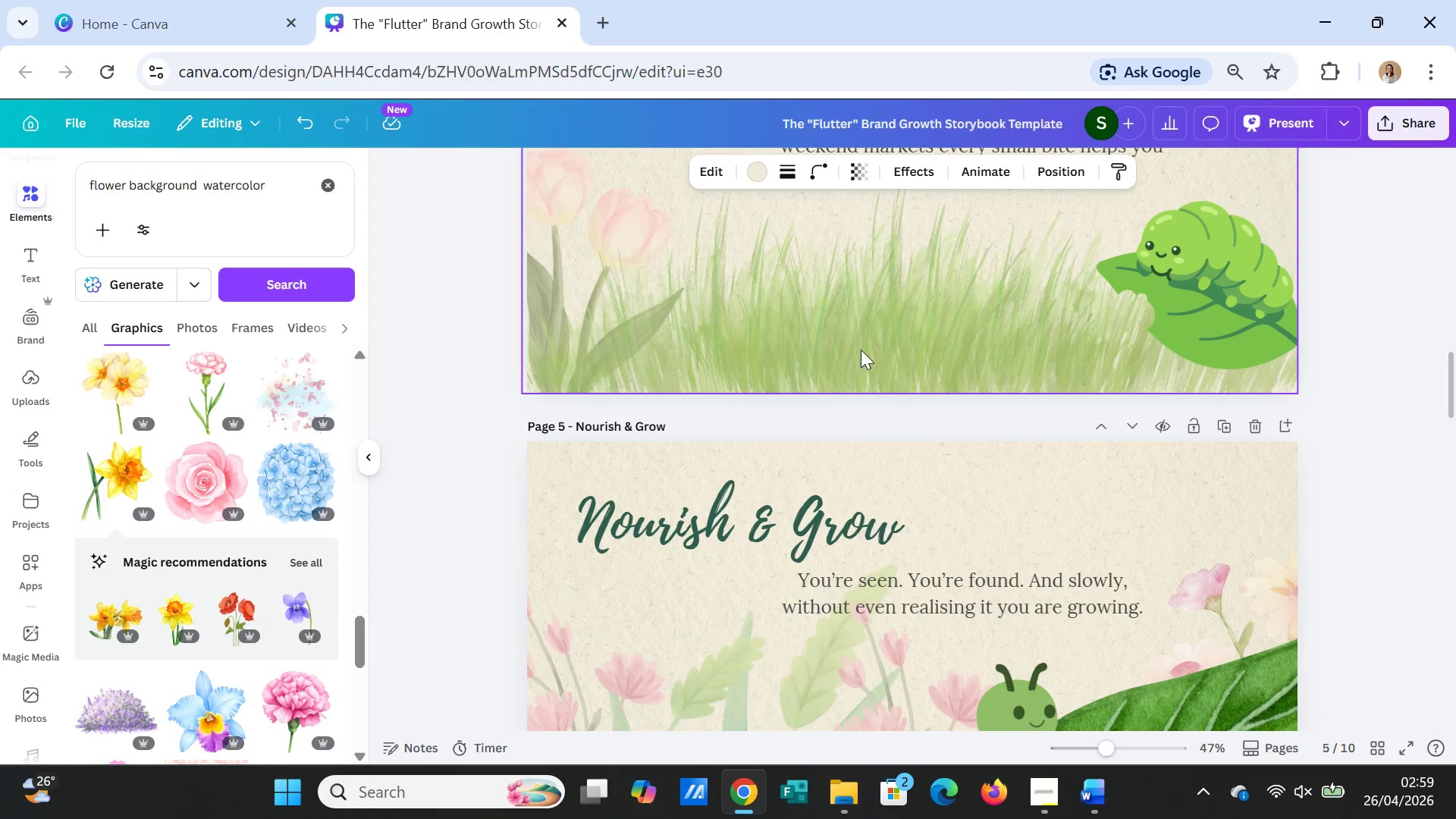 
left_click([861, 350])
 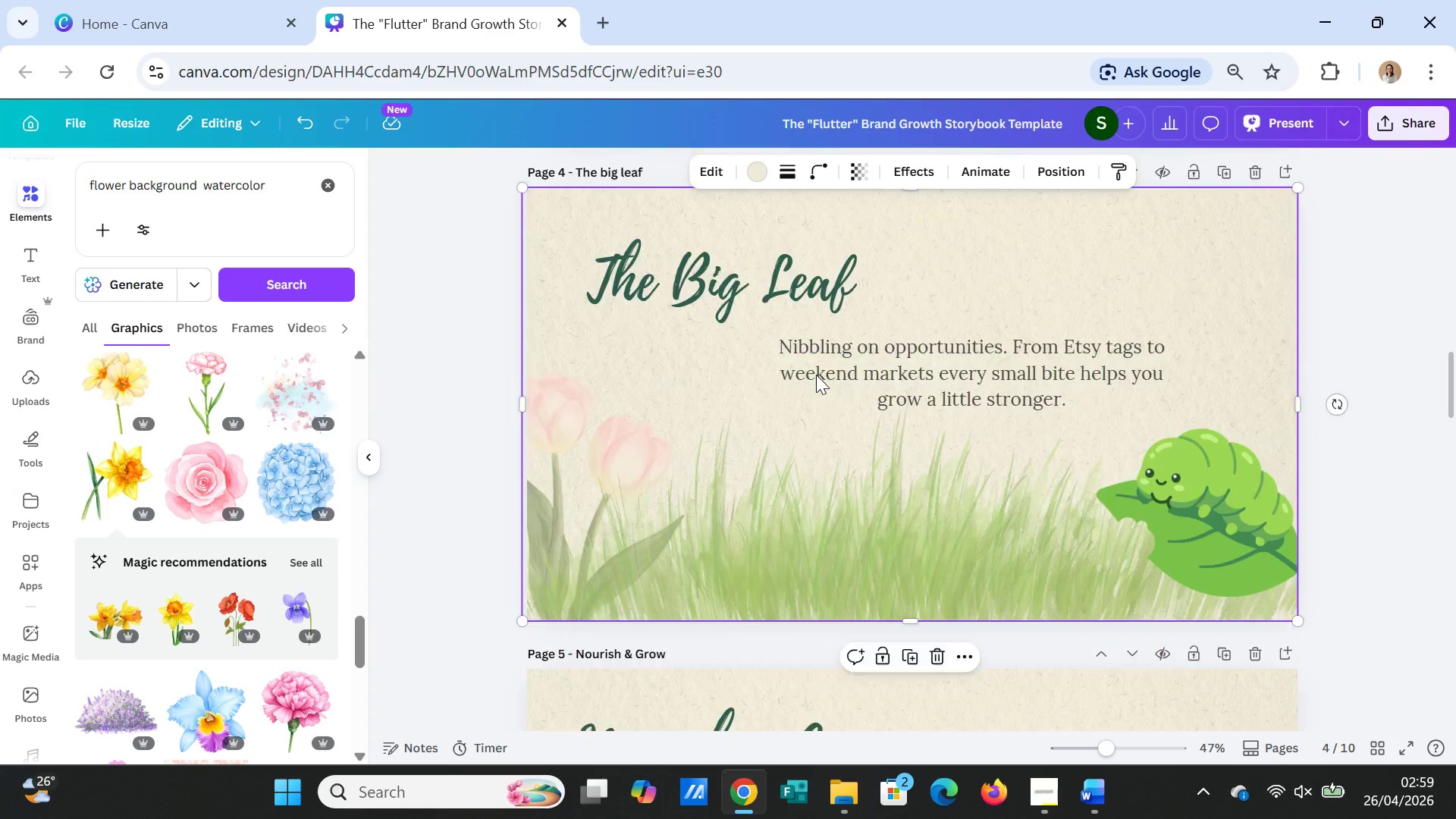 
scroll: coordinate [816, 375], scroll_direction: up, amount: 2.0
 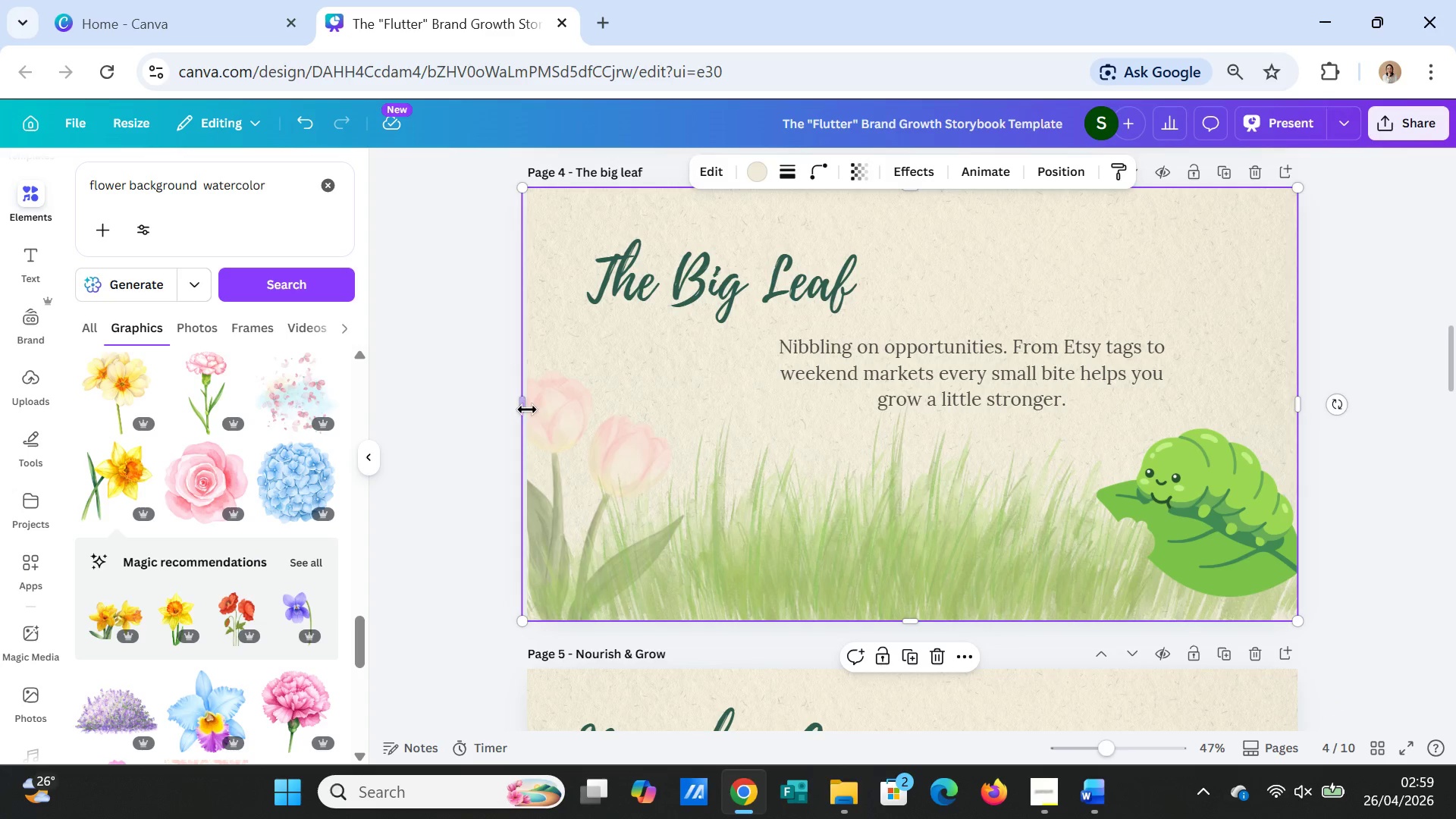 
left_click_drag(start_coordinate=[527, 410], to_coordinate=[531, 410])
 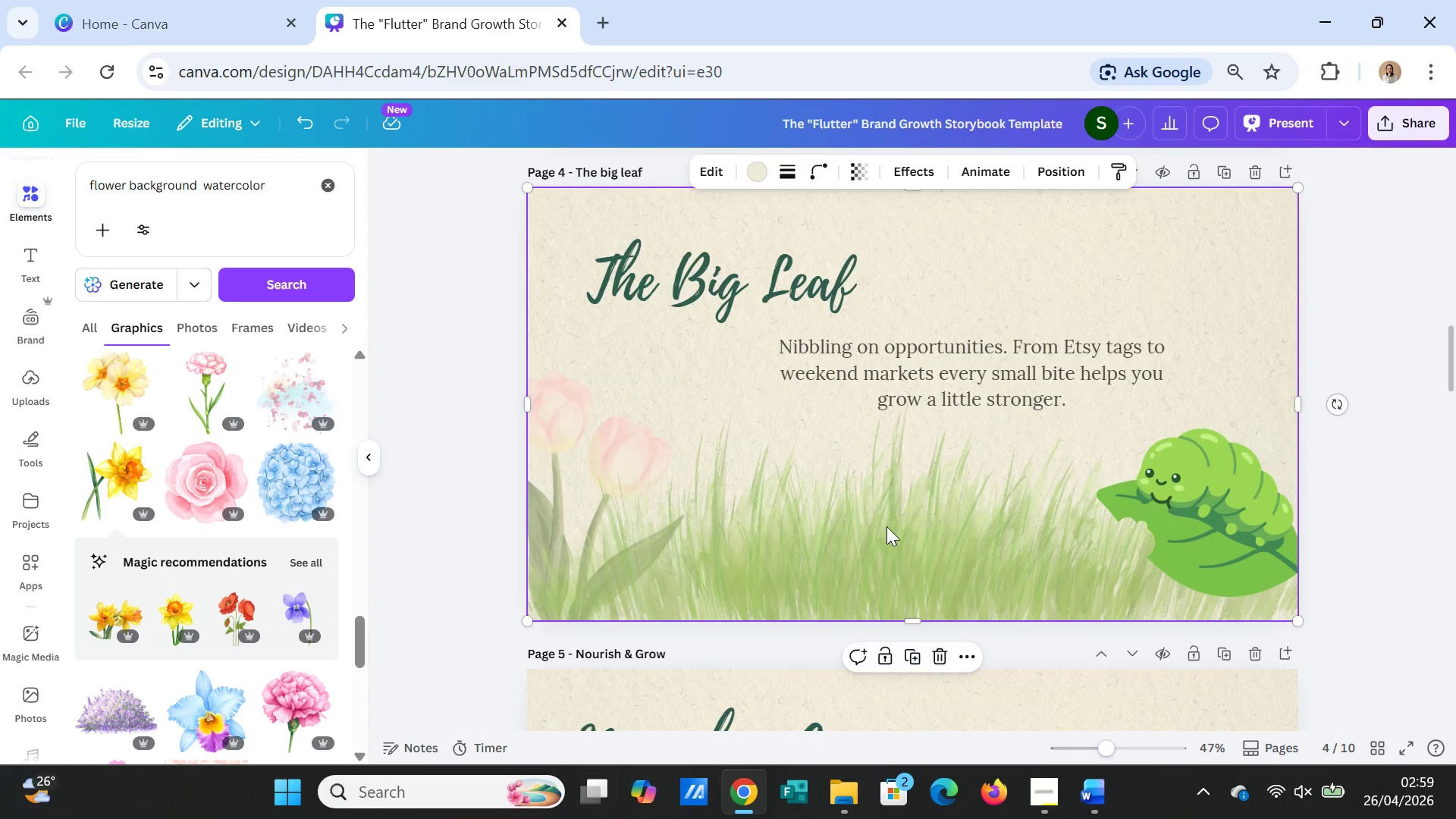 
scroll: coordinate [890, 535], scroll_direction: up, amount: 4.0
 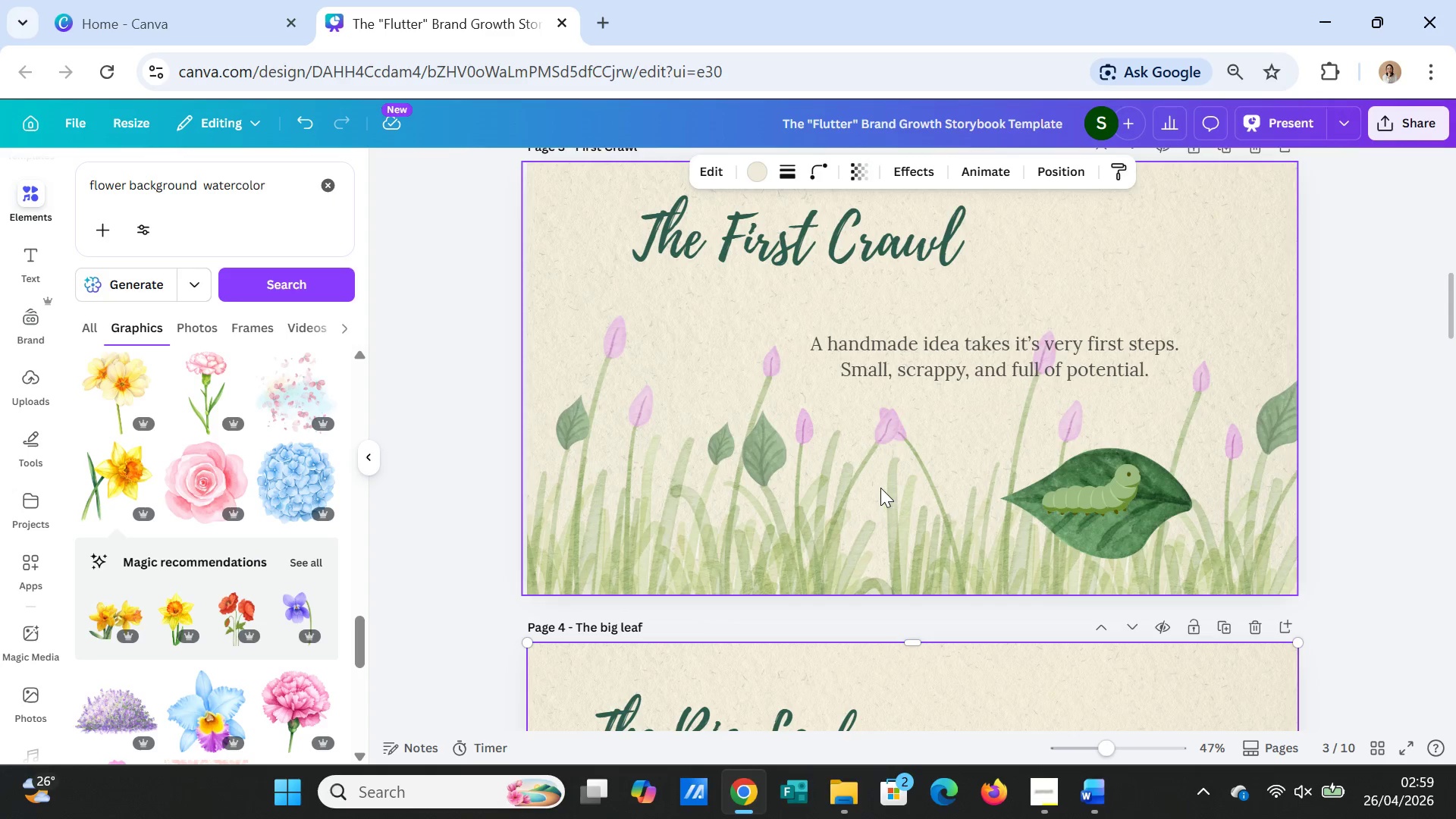 
left_click([880, 488])
 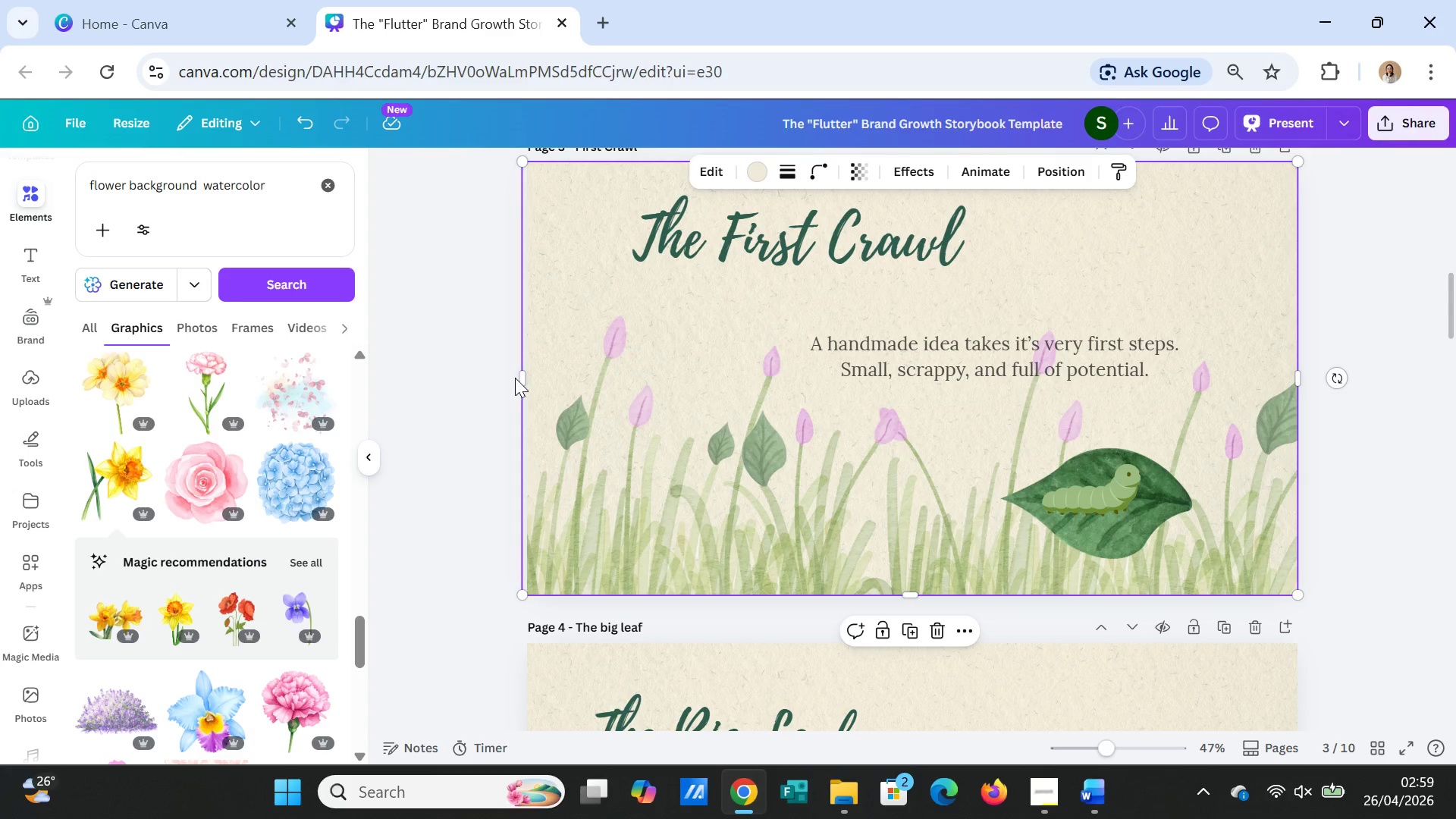 
left_click_drag(start_coordinate=[517, 379], to_coordinate=[523, 381])
 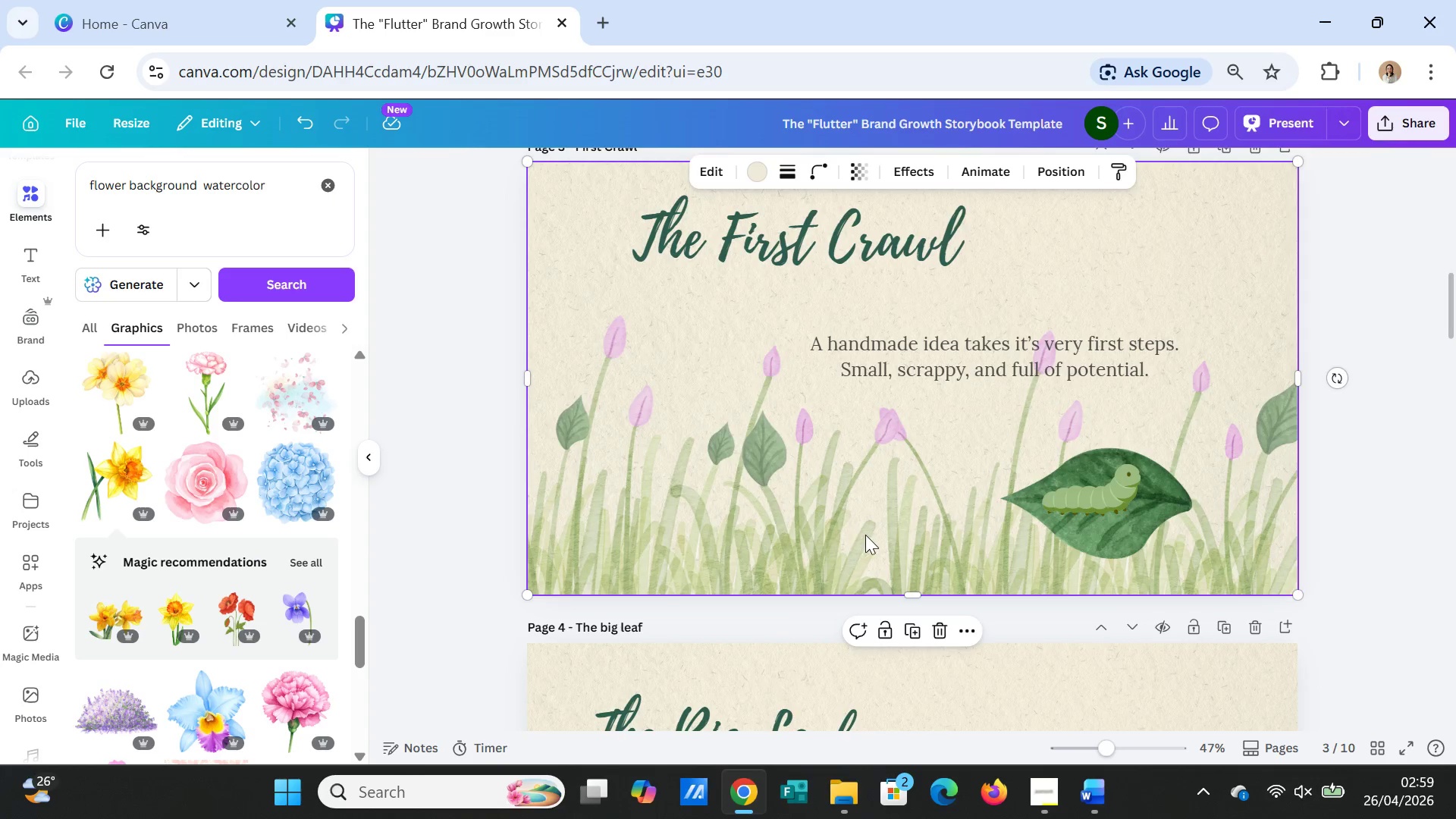 
scroll: coordinate [865, 535], scroll_direction: up, amount: 4.0
 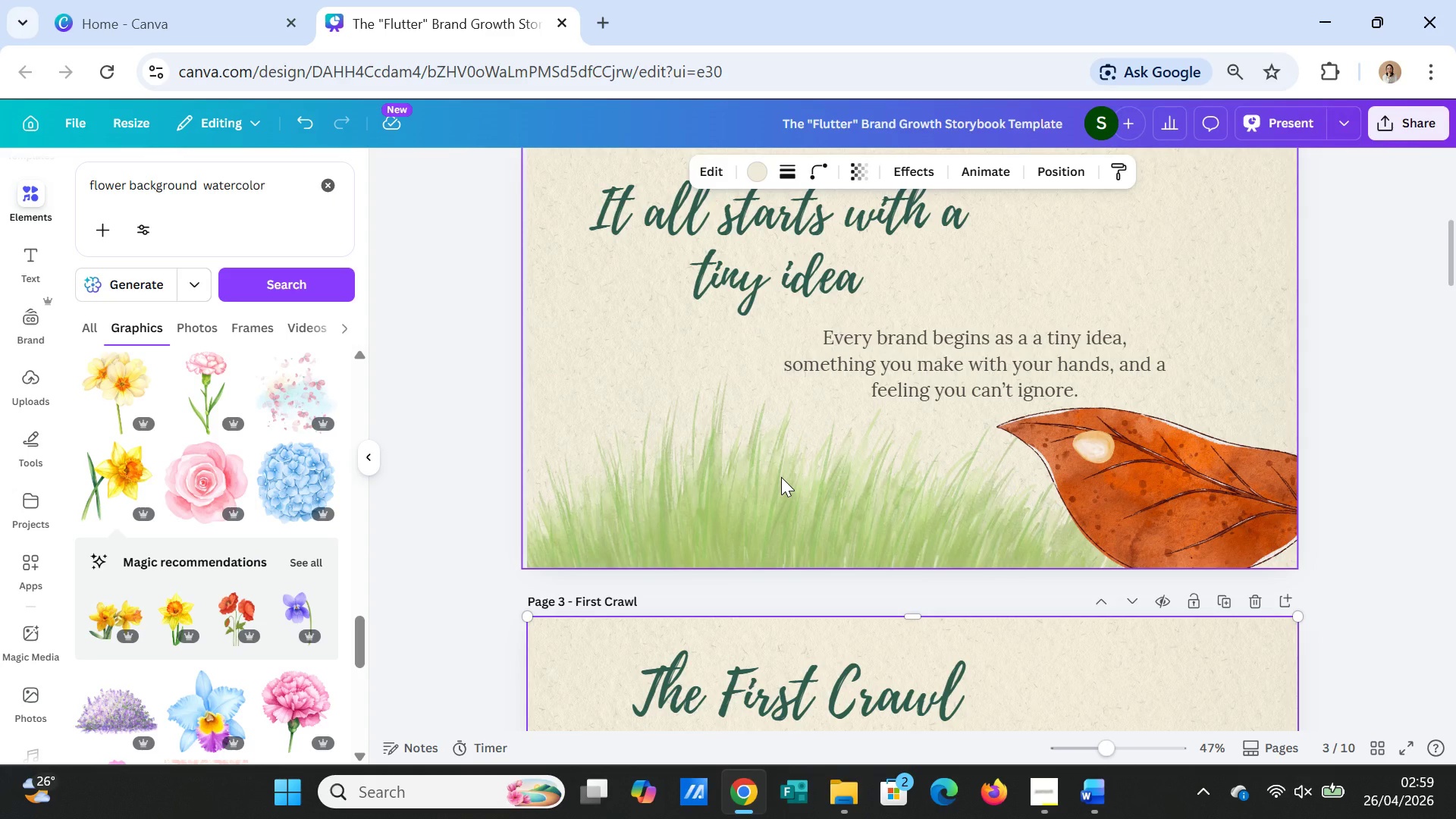 
left_click([781, 477])
 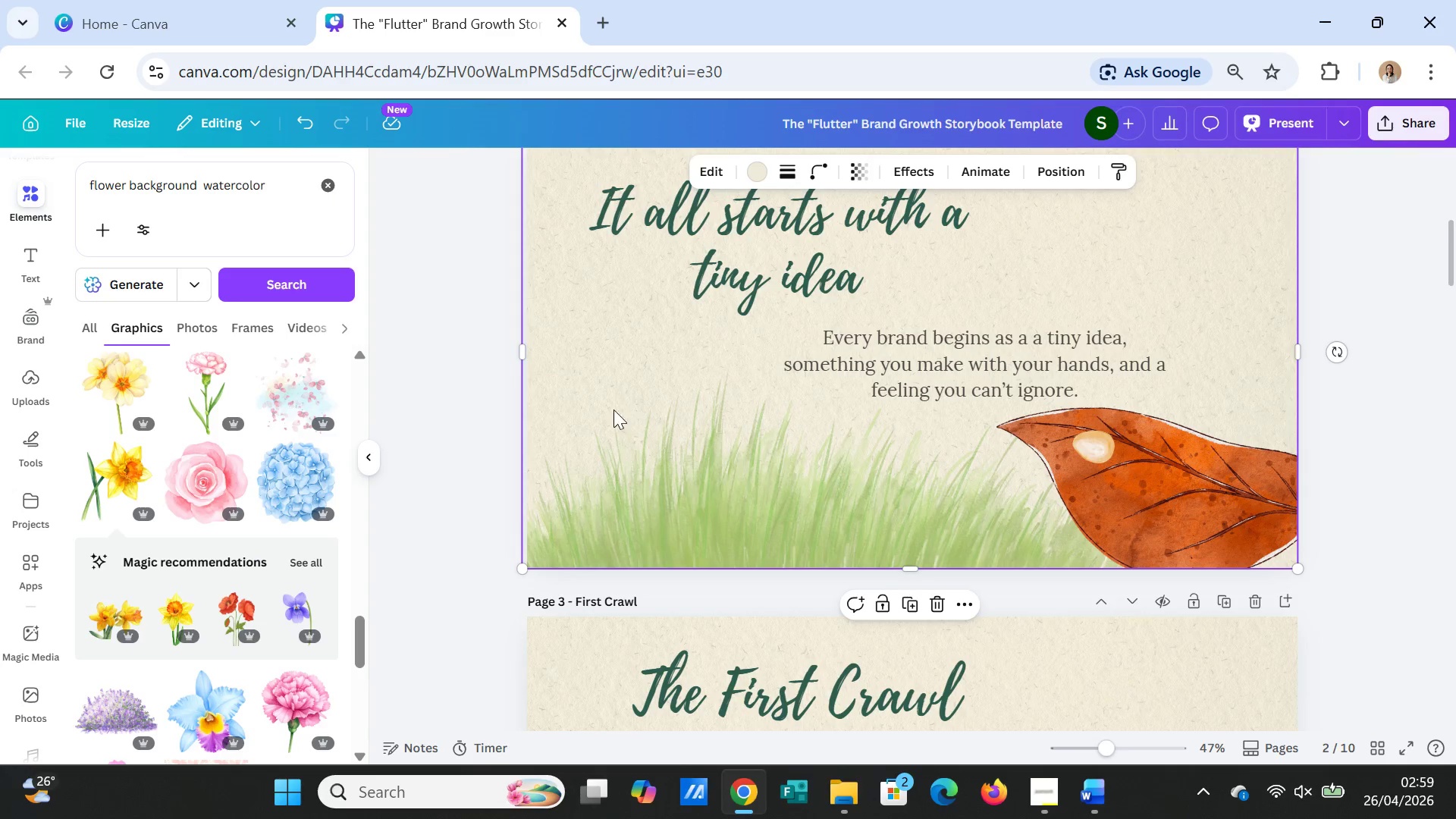 
scroll: coordinate [604, 464], scroll_direction: up, amount: 4.0
 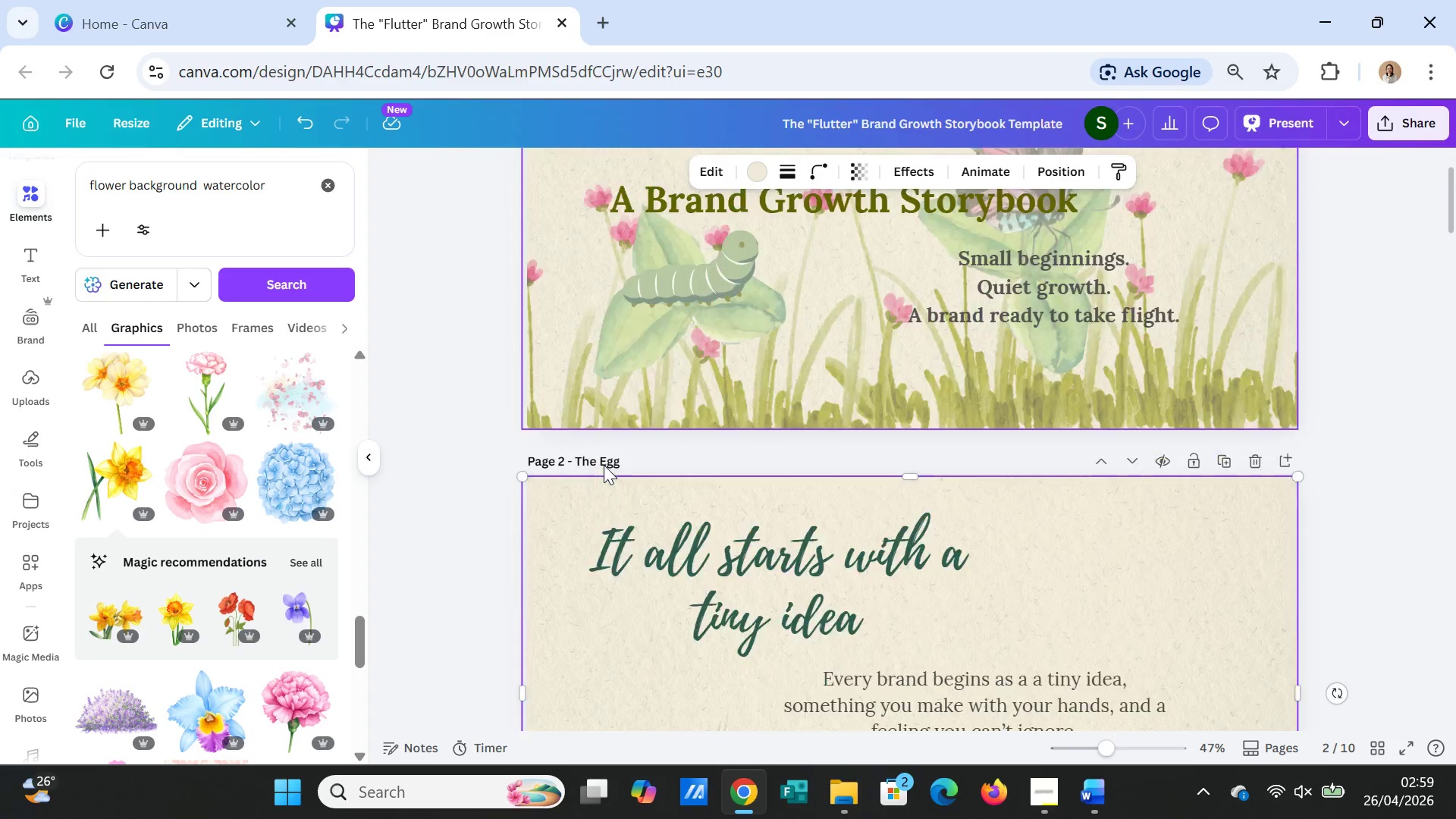 
scroll: coordinate [1045, 570], scroll_direction: down, amount: 31.0
 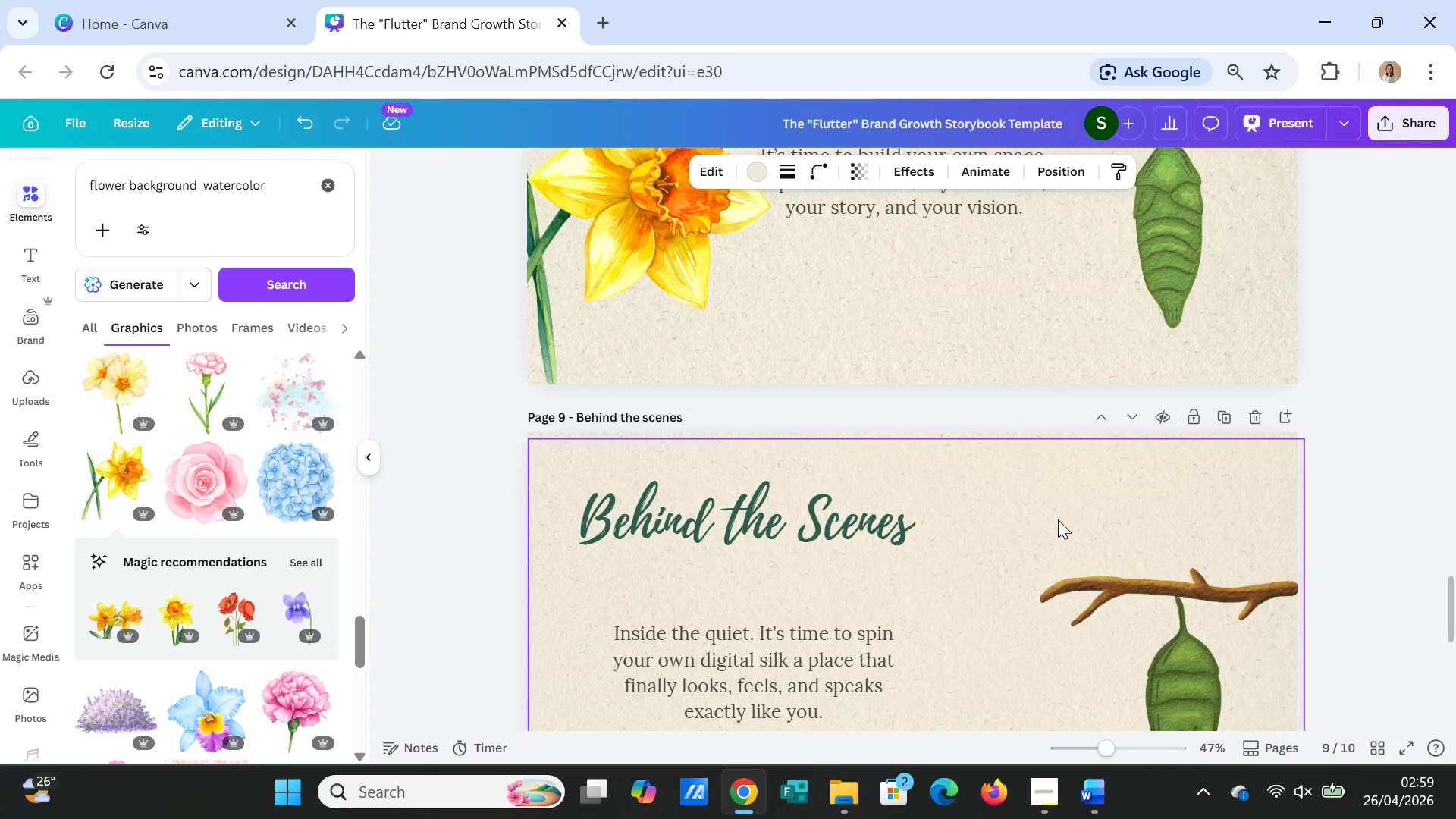 
scroll: coordinate [1062, 462], scroll_direction: up, amount: 6.0
 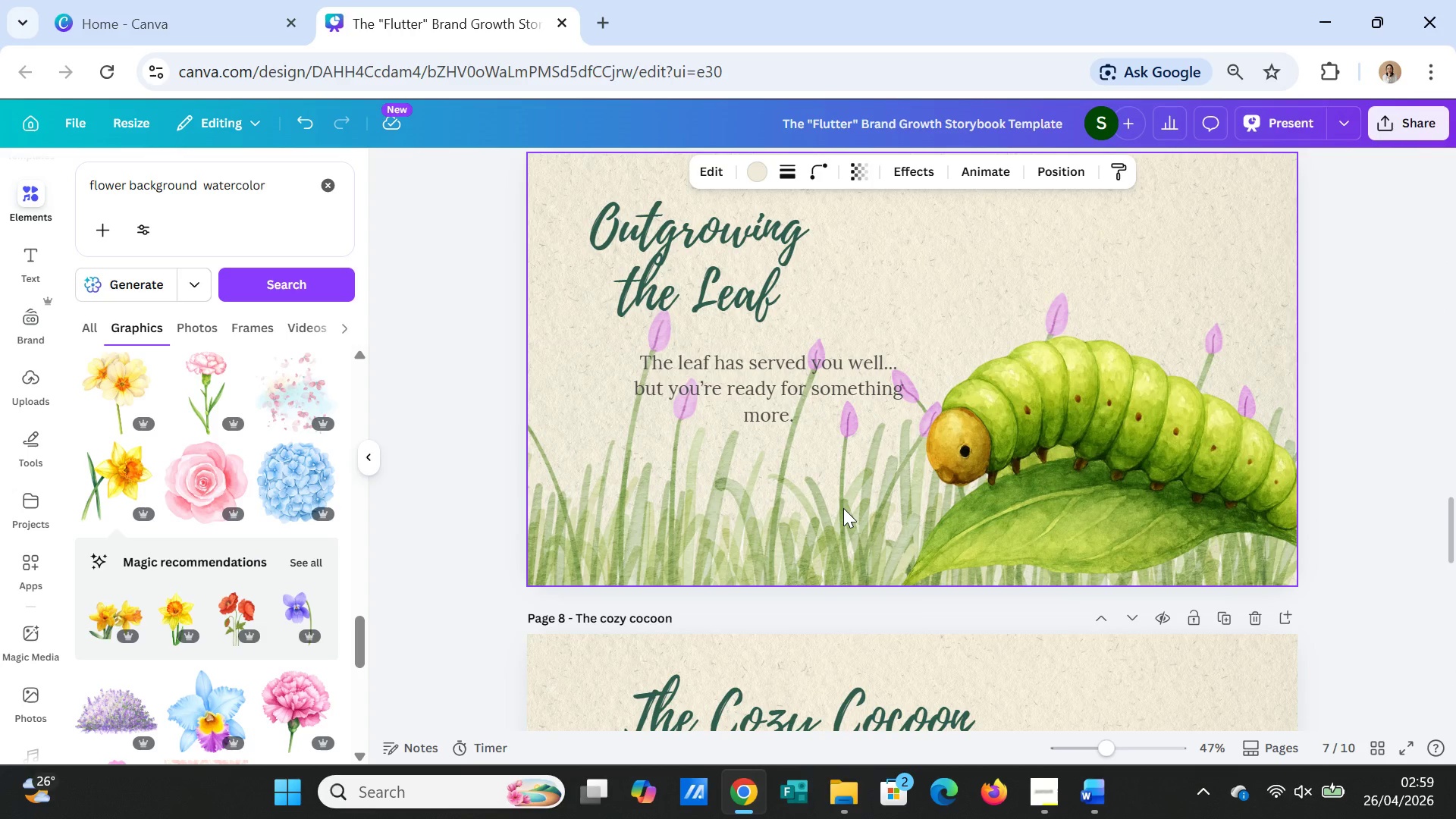 
scroll: coordinate [849, 540], scroll_direction: down, amount: 5.0
 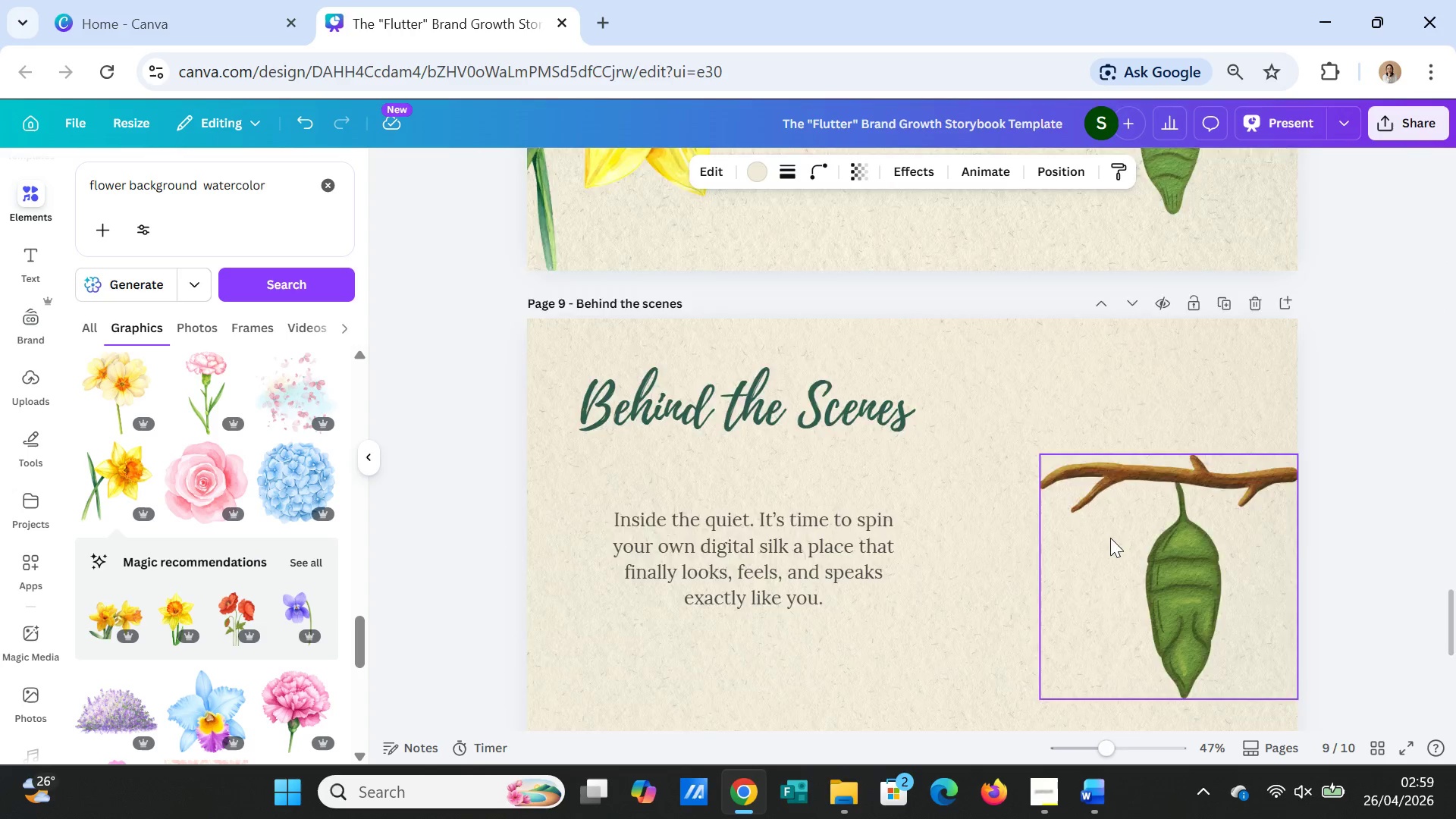 
scroll: coordinate [1112, 539], scroll_direction: up, amount: 3.0
 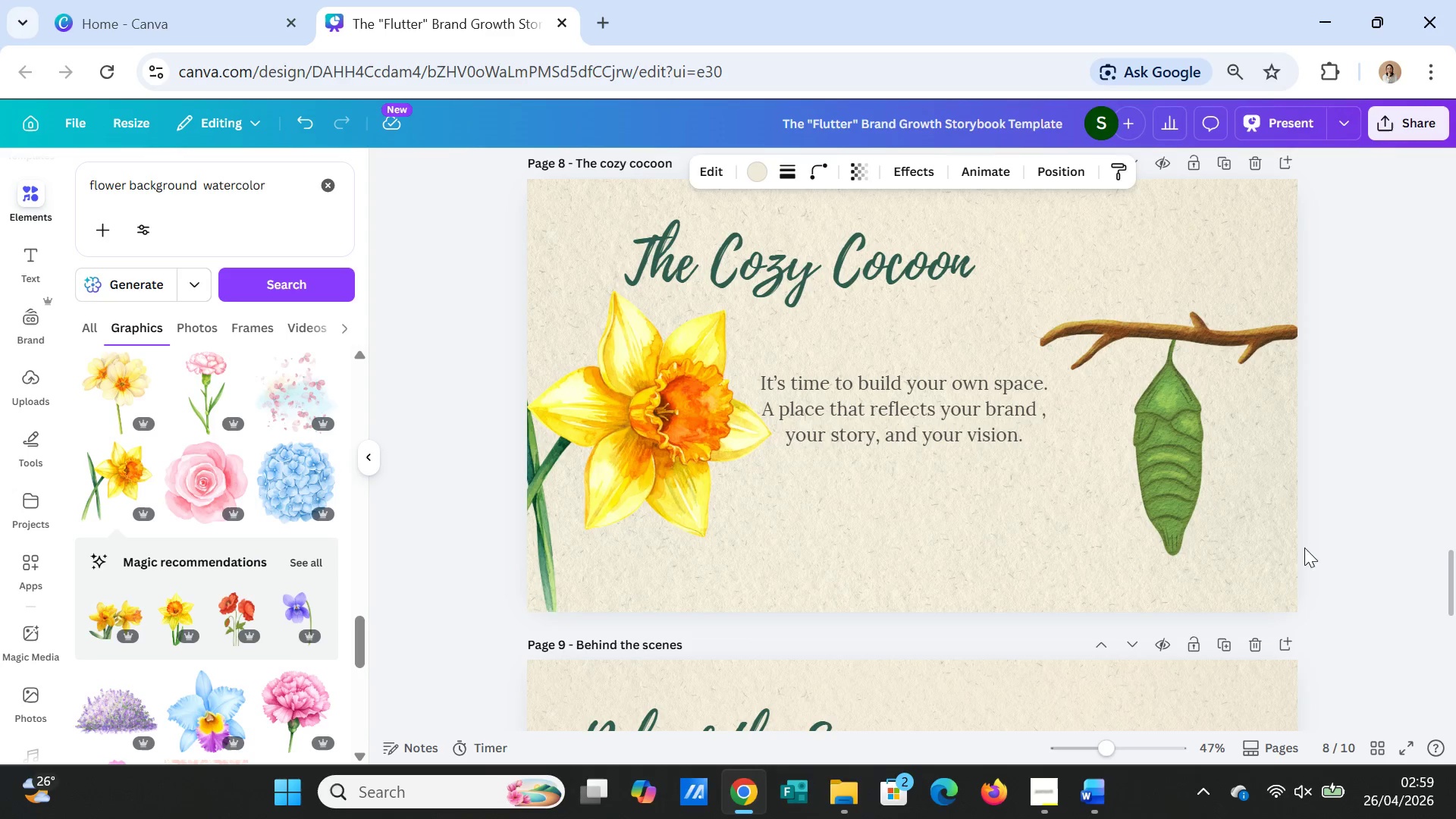 
left_click([1358, 570])
 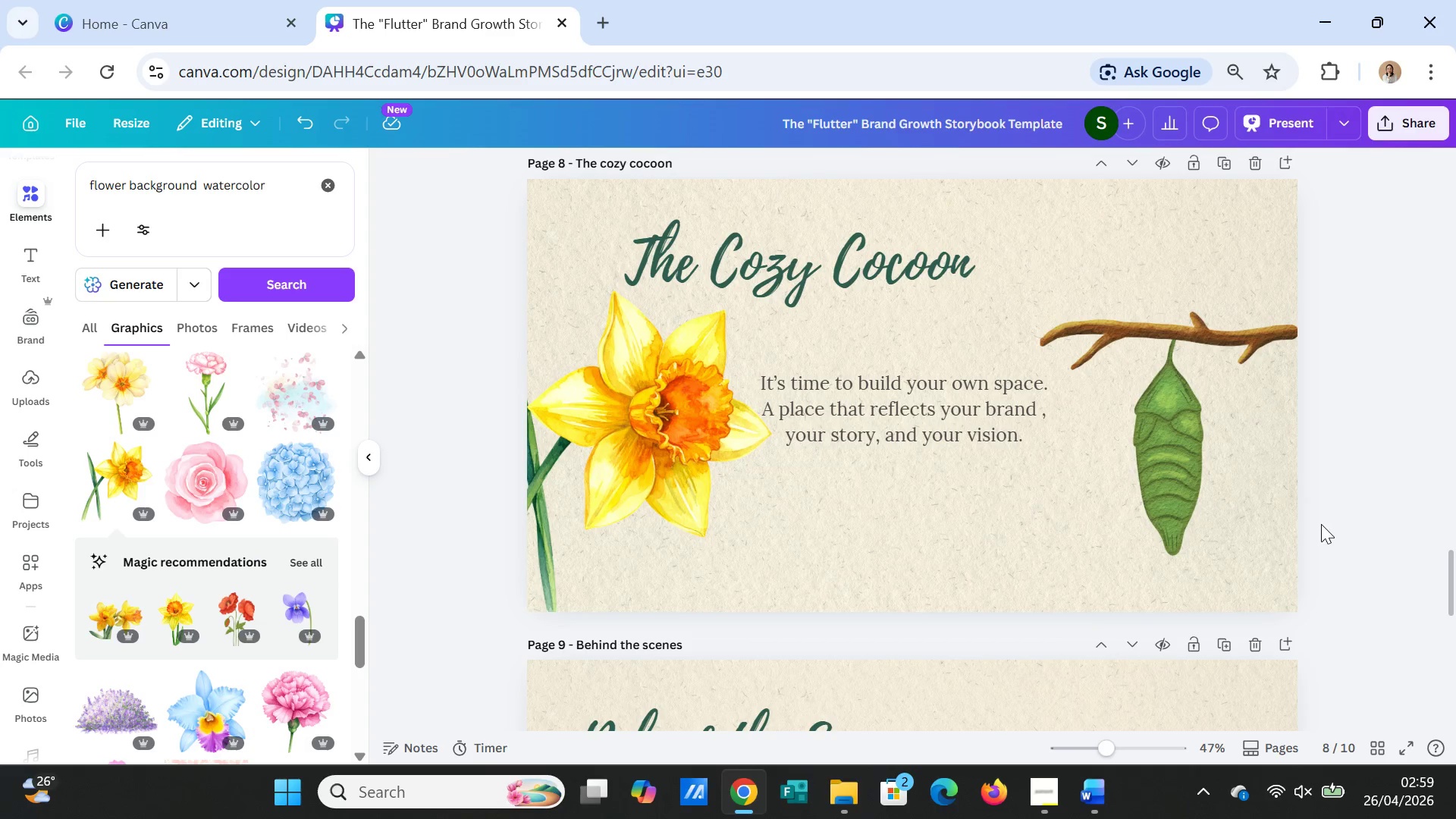 
wait(5.09)
 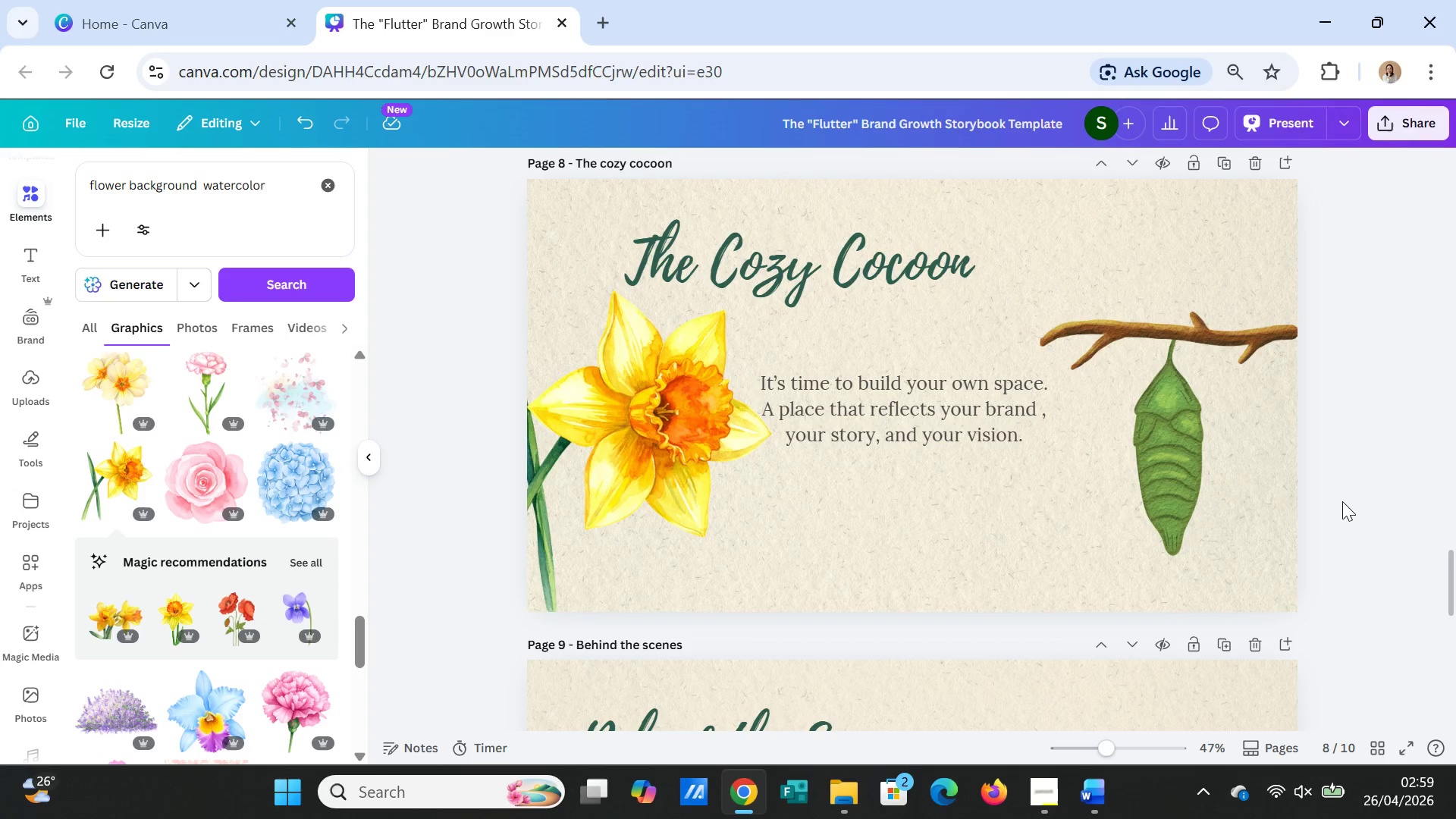 
scroll: coordinate [1279, 538], scroll_direction: down, amount: 4.0
 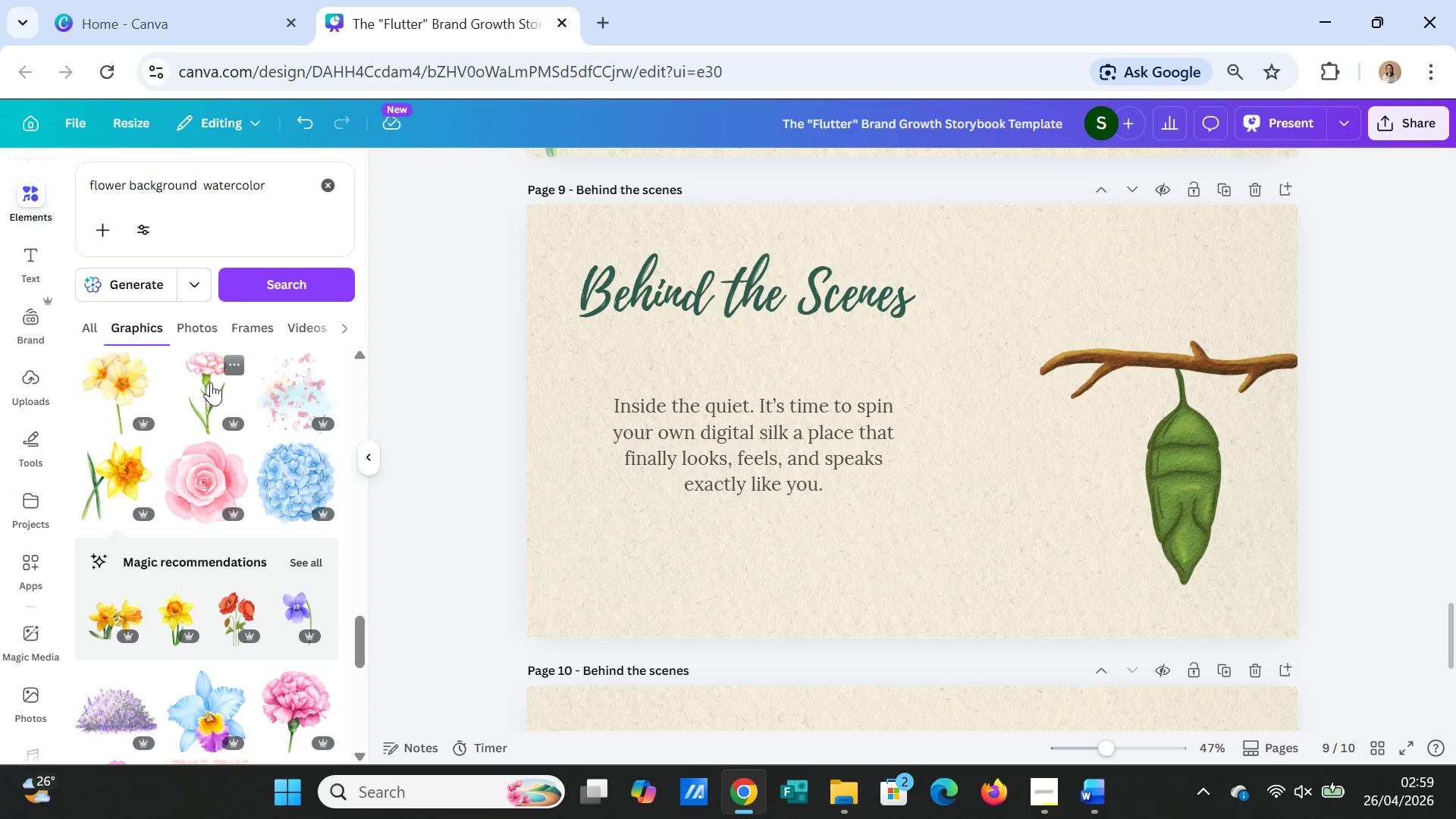 
mouse_move([236, 603])
 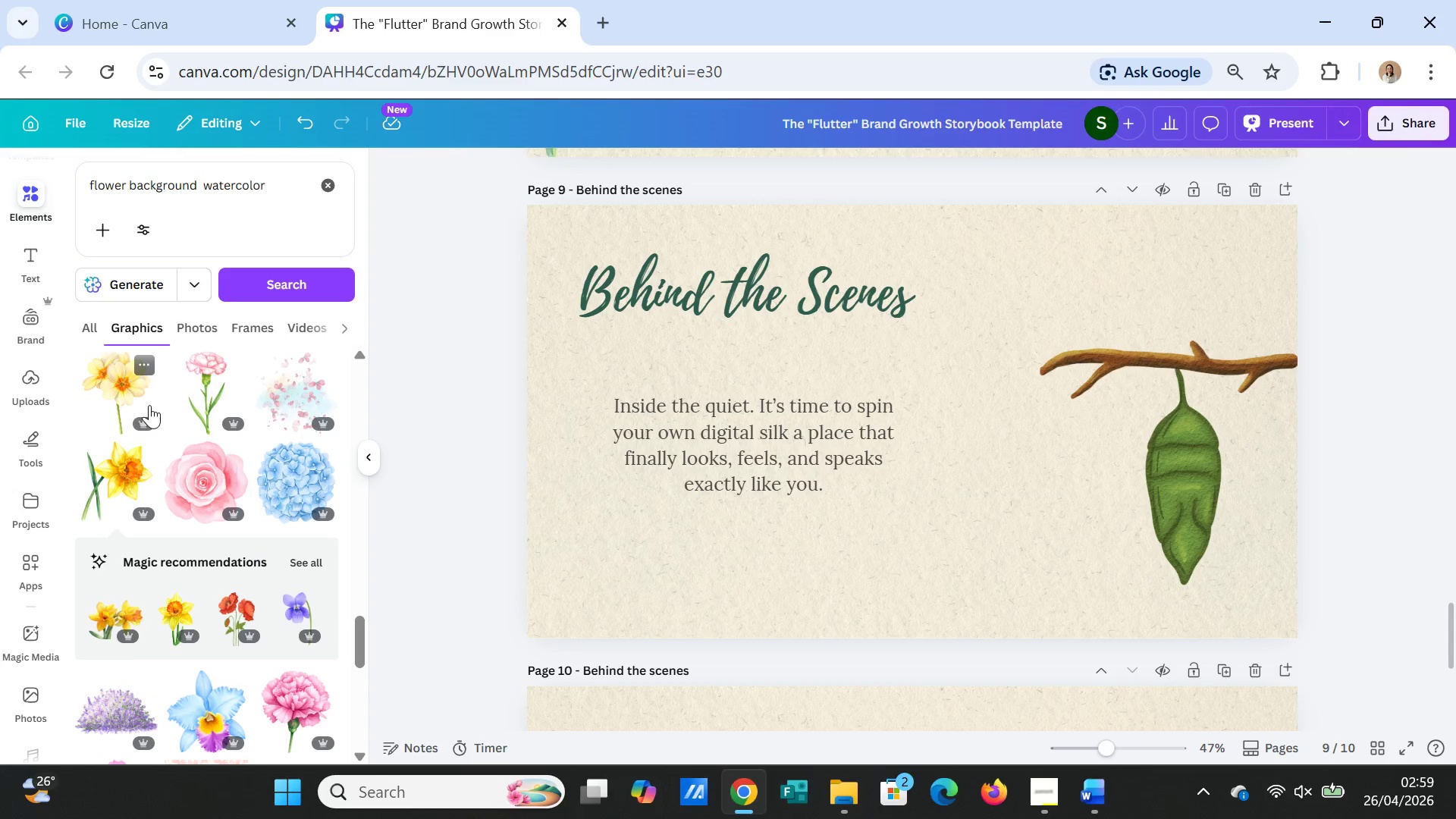 
left_click([148, 402])
 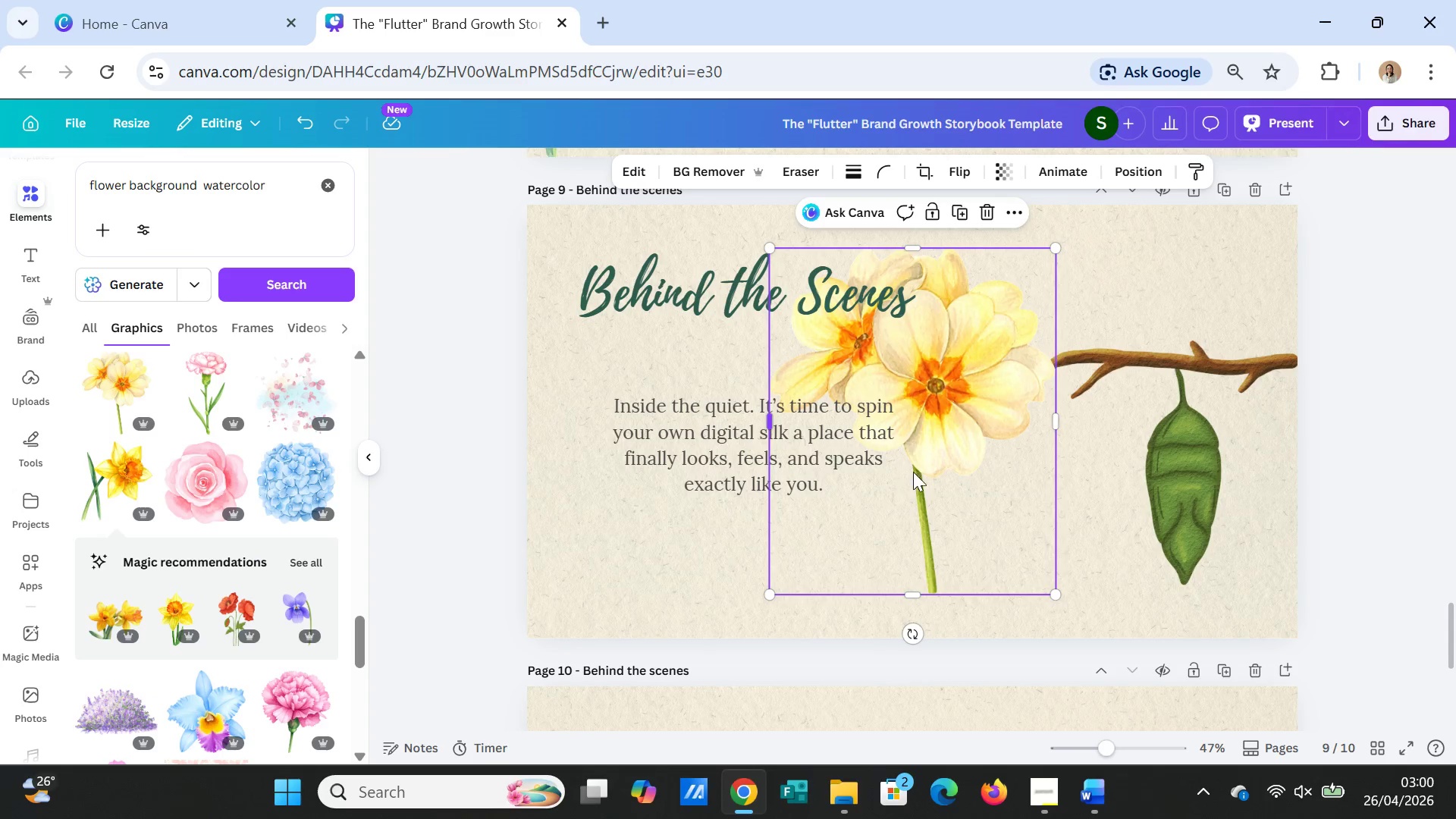 
left_click_drag(start_coordinate=[926, 472], to_coordinate=[547, 579])
 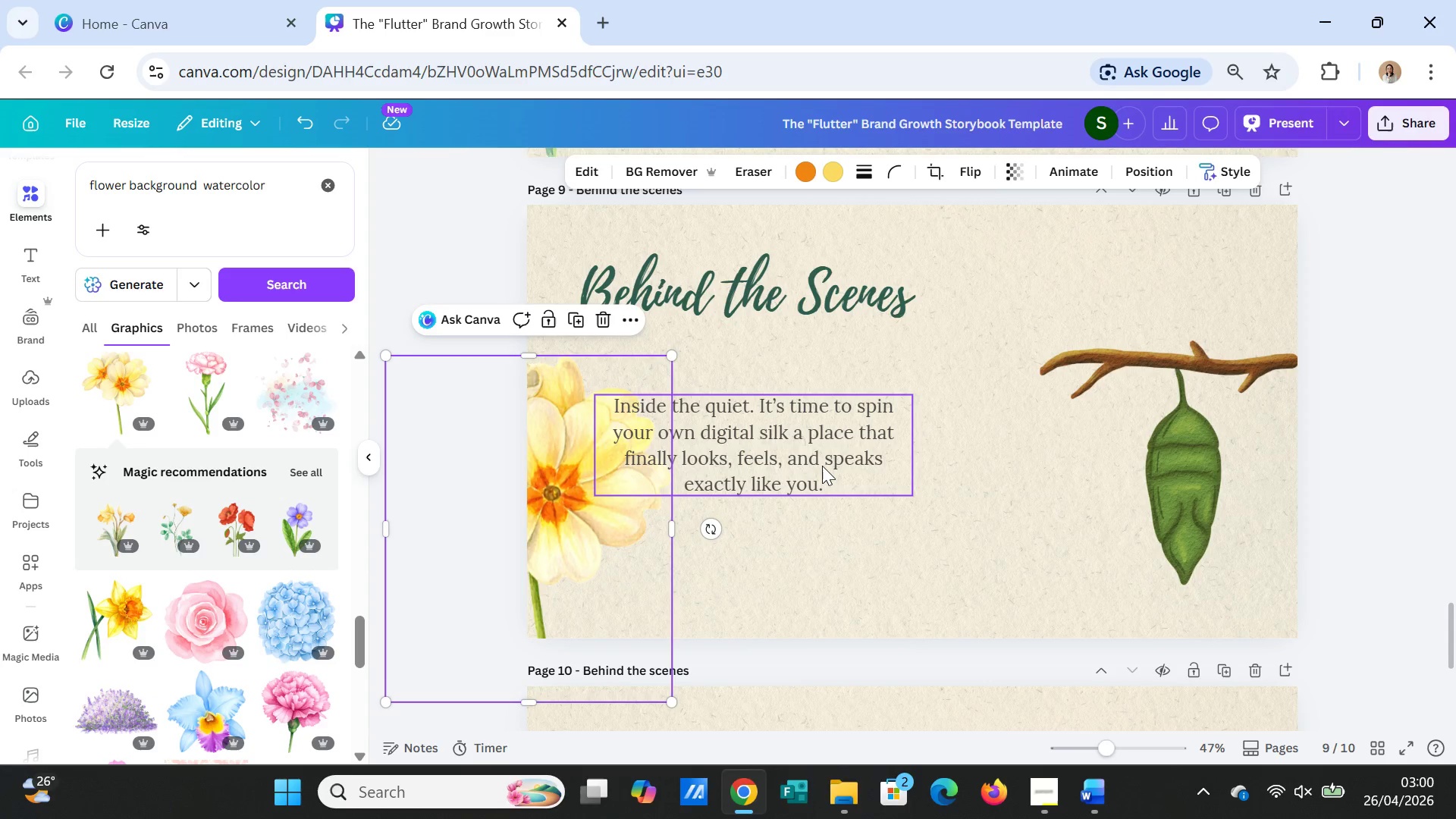 
left_click_drag(start_coordinate=[822, 466], to_coordinate=[905, 488])
 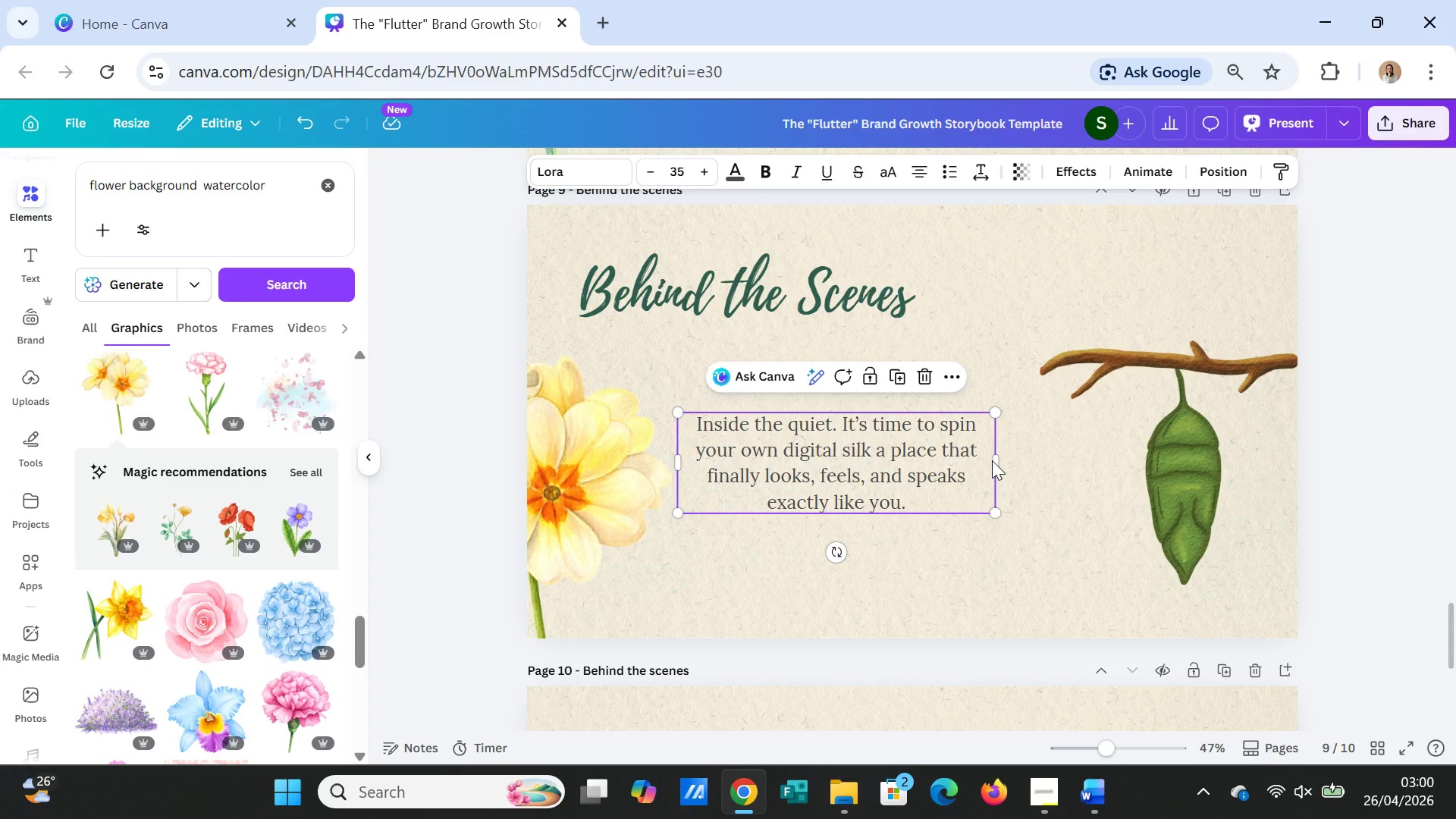 
left_click([992, 460])
 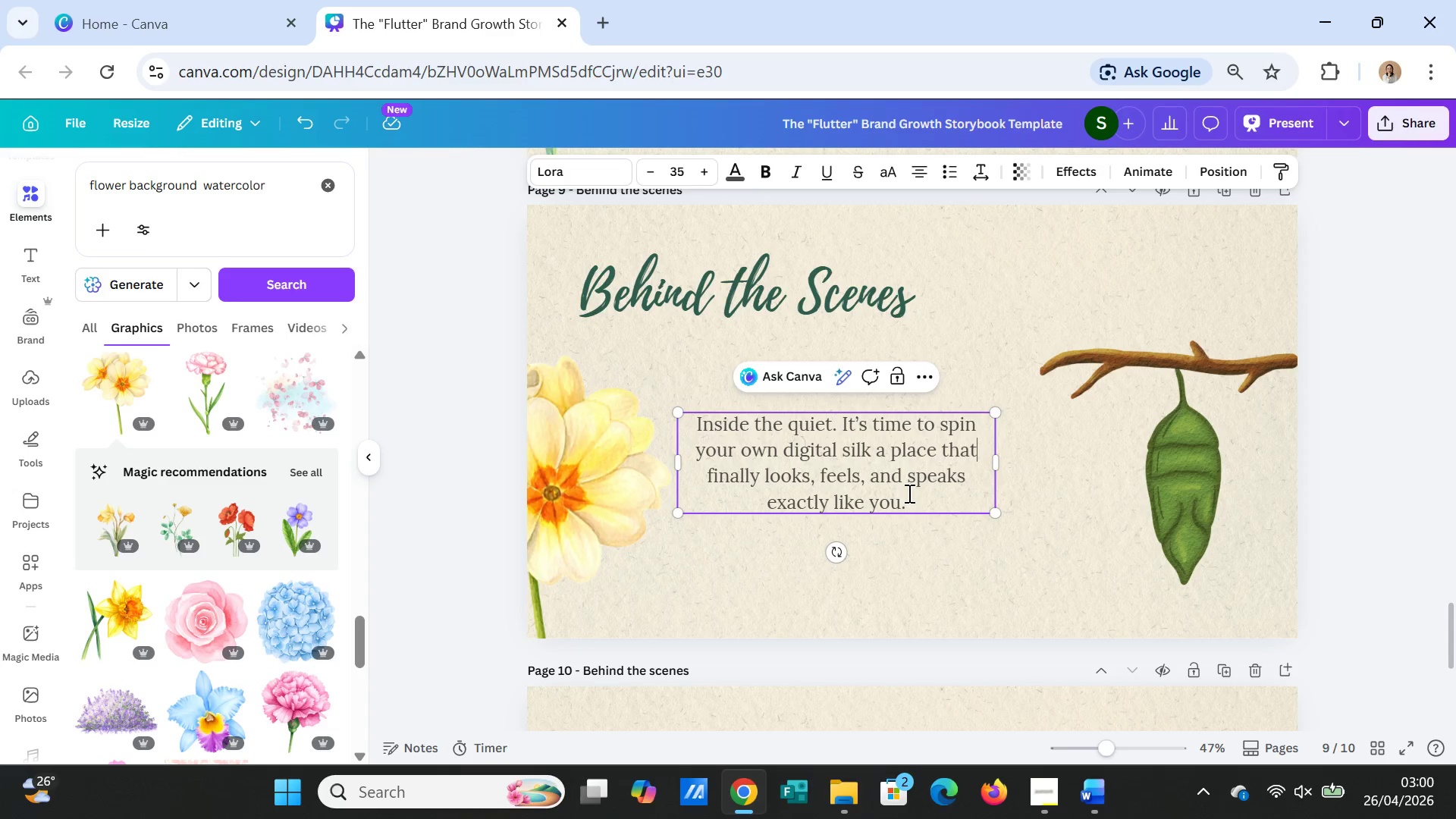 
left_click([929, 569])
 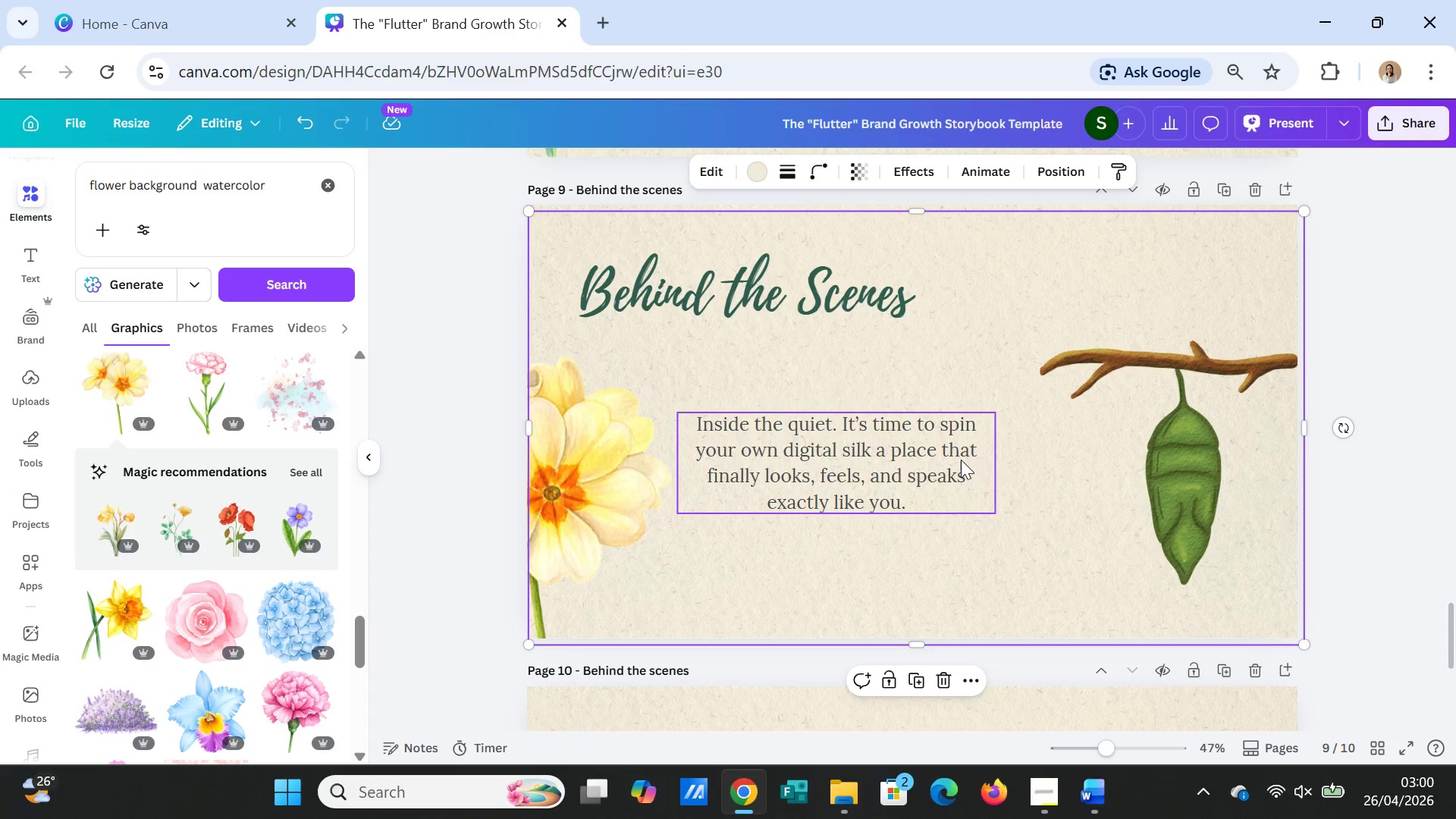 
left_click([960, 460])
 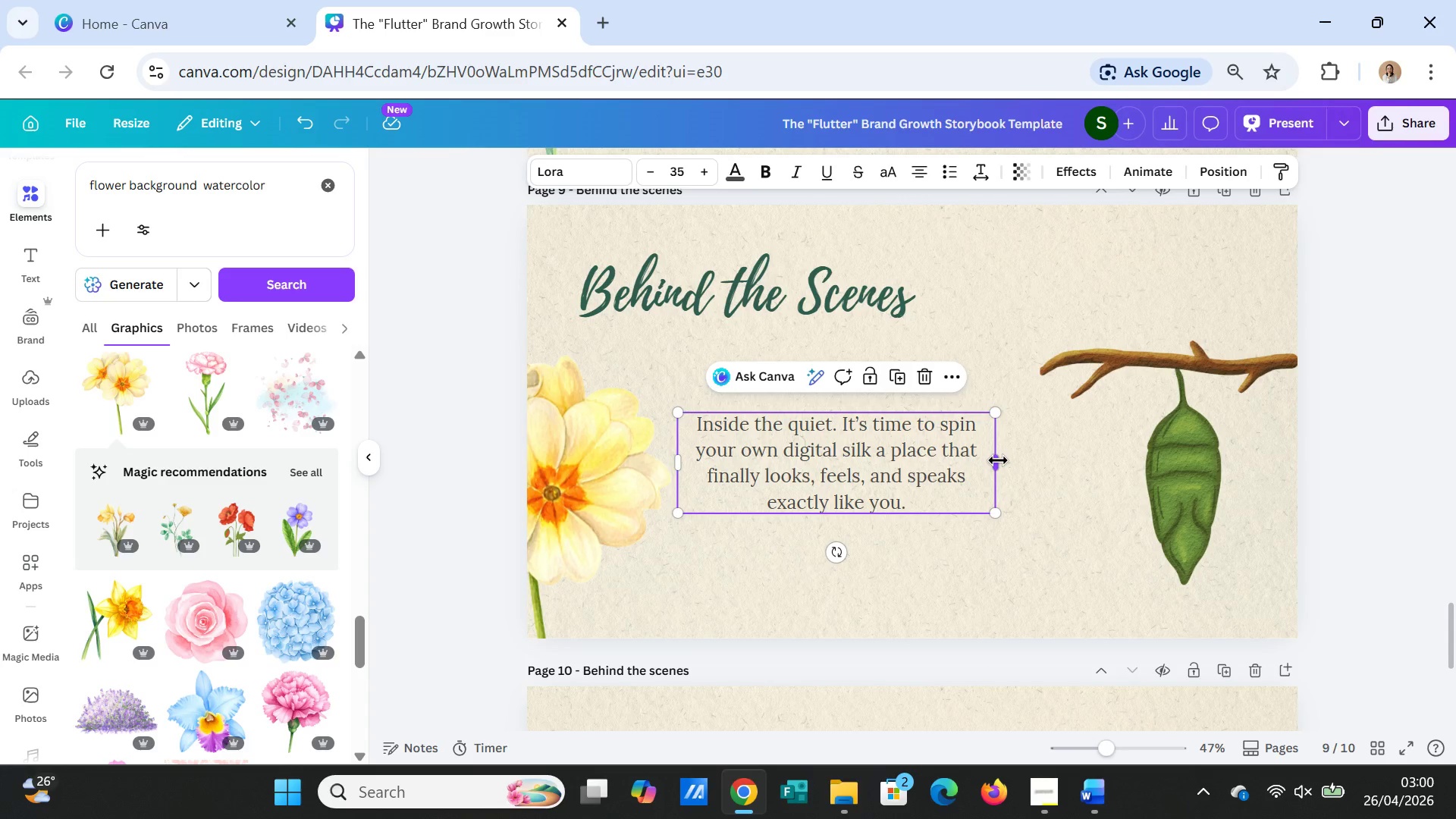 
left_click_drag(start_coordinate=[998, 460], to_coordinate=[1071, 460])
 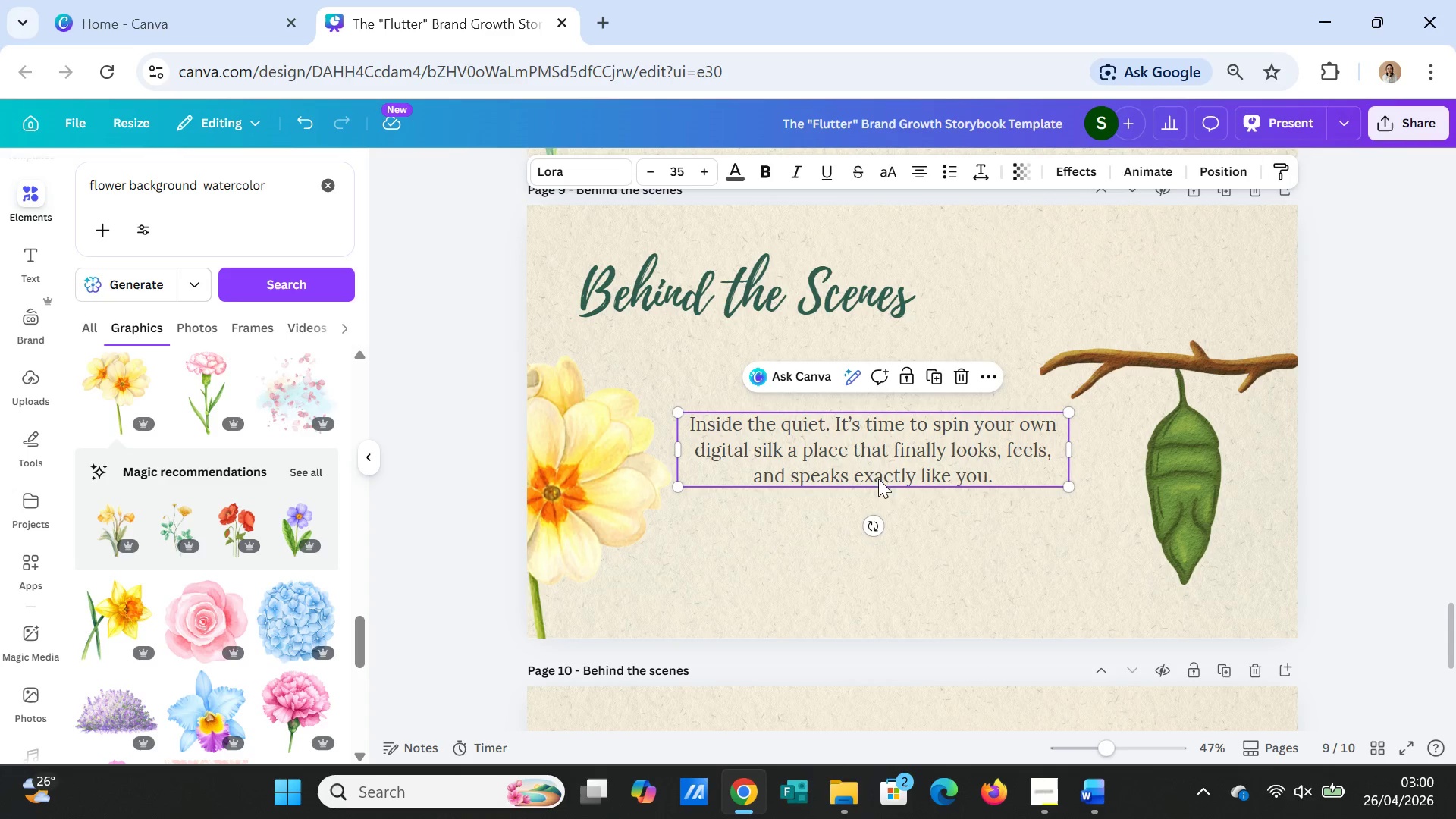 
left_click_drag(start_coordinate=[877, 462], to_coordinate=[870, 474])
 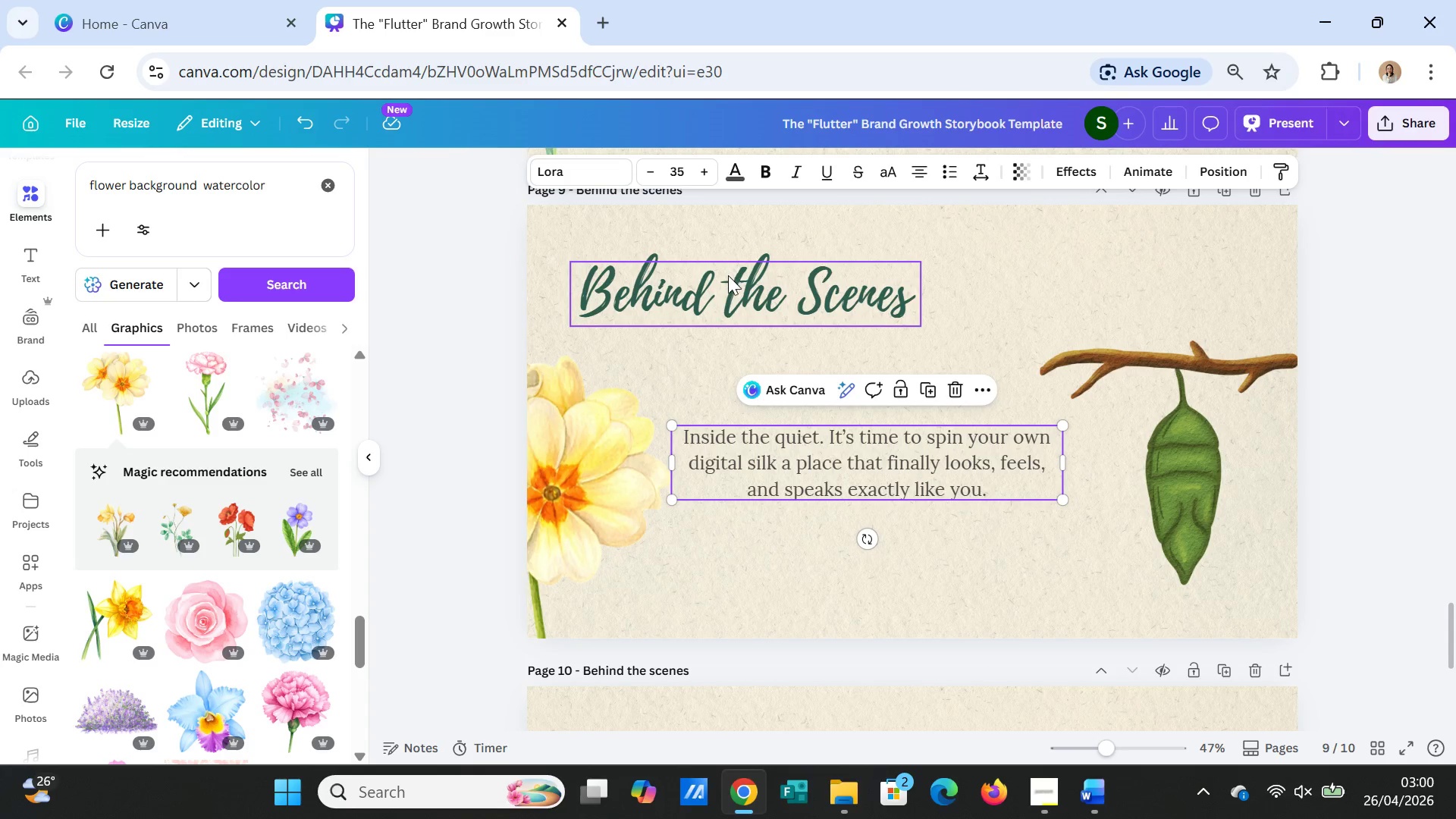 
left_click([730, 283])
 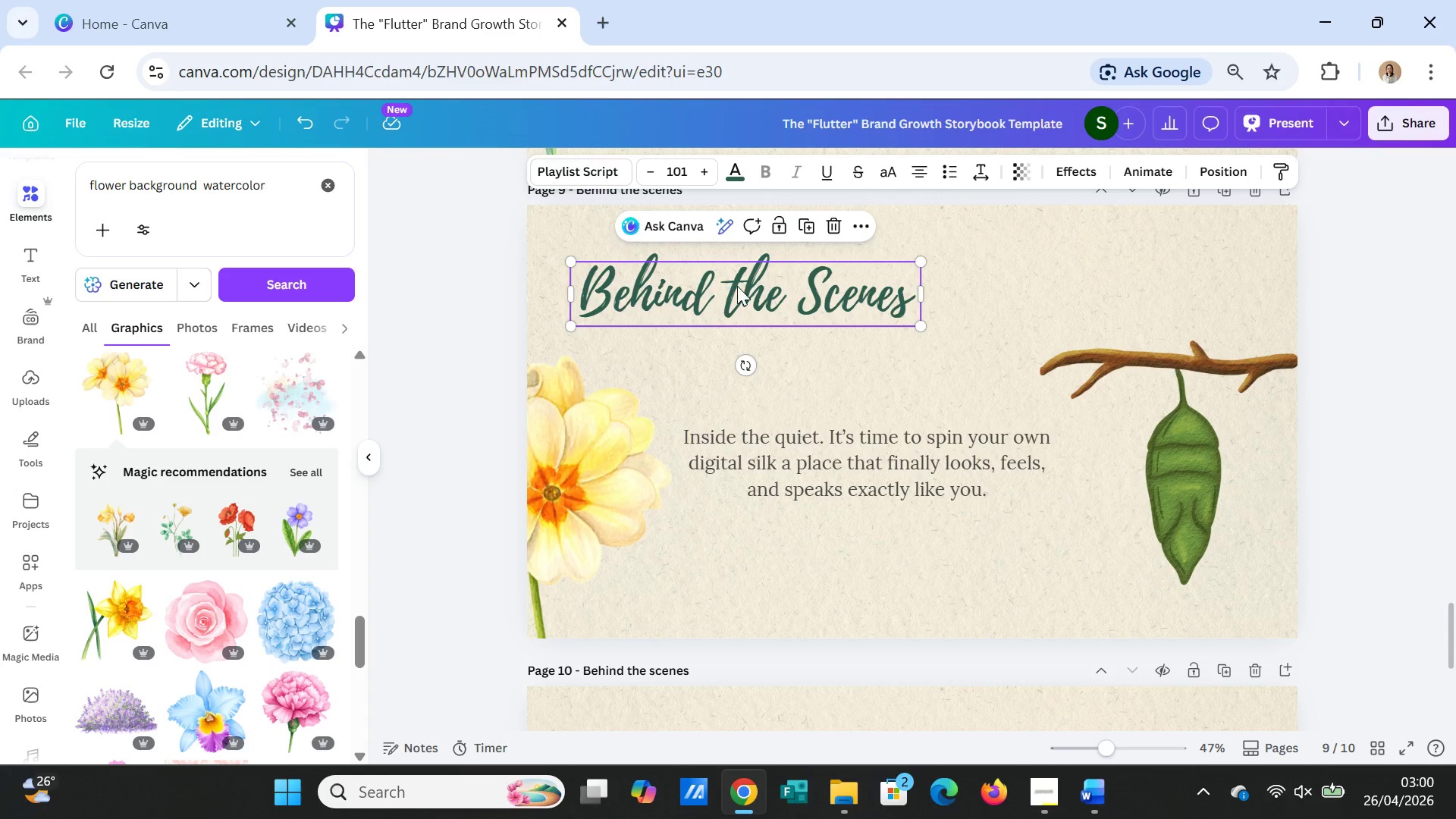 
left_click_drag(start_coordinate=[730, 283], to_coordinate=[748, 290])
 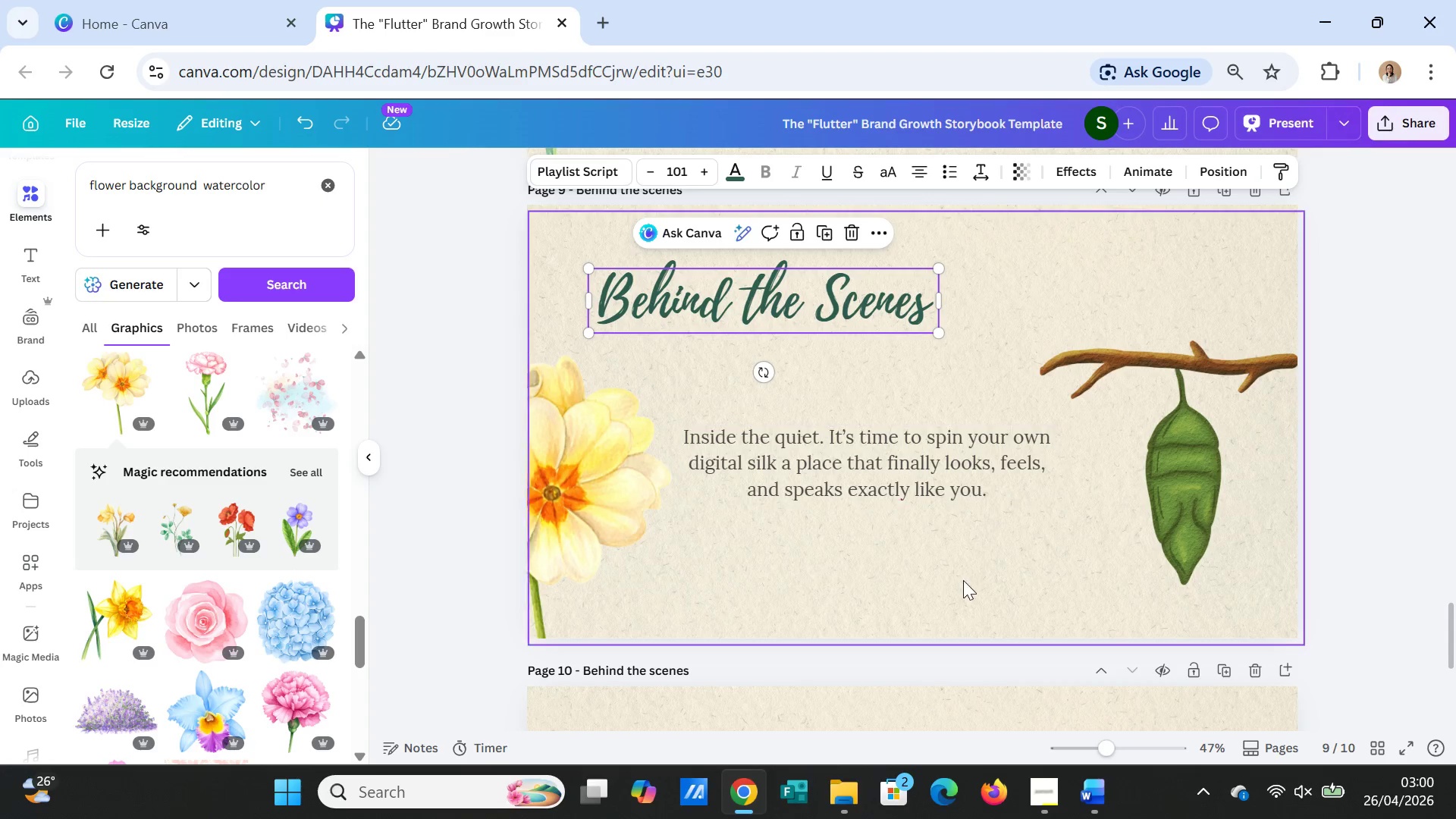 
left_click([963, 582])
 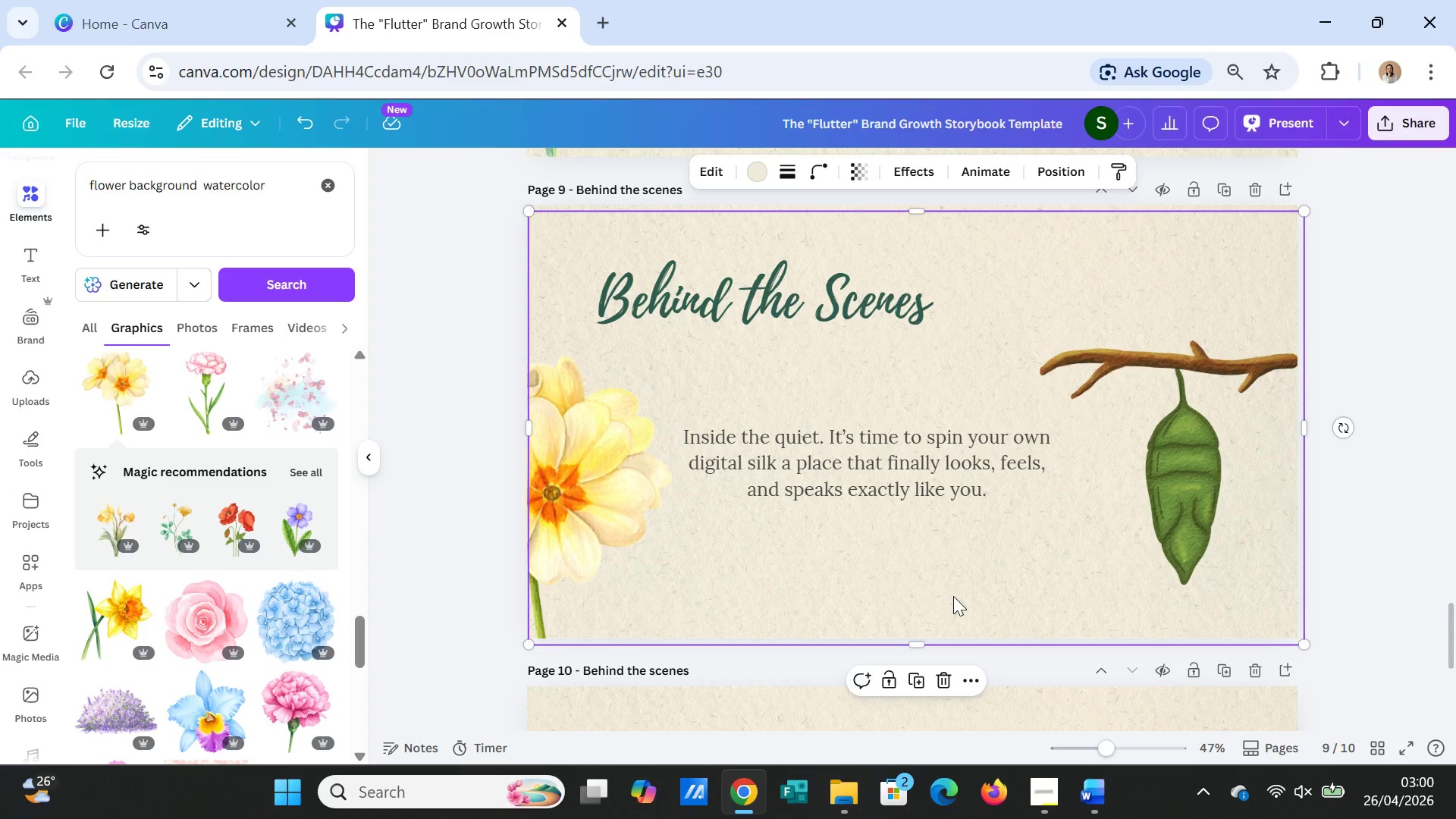 
scroll: coordinate [952, 596], scroll_direction: up, amount: 3.0
 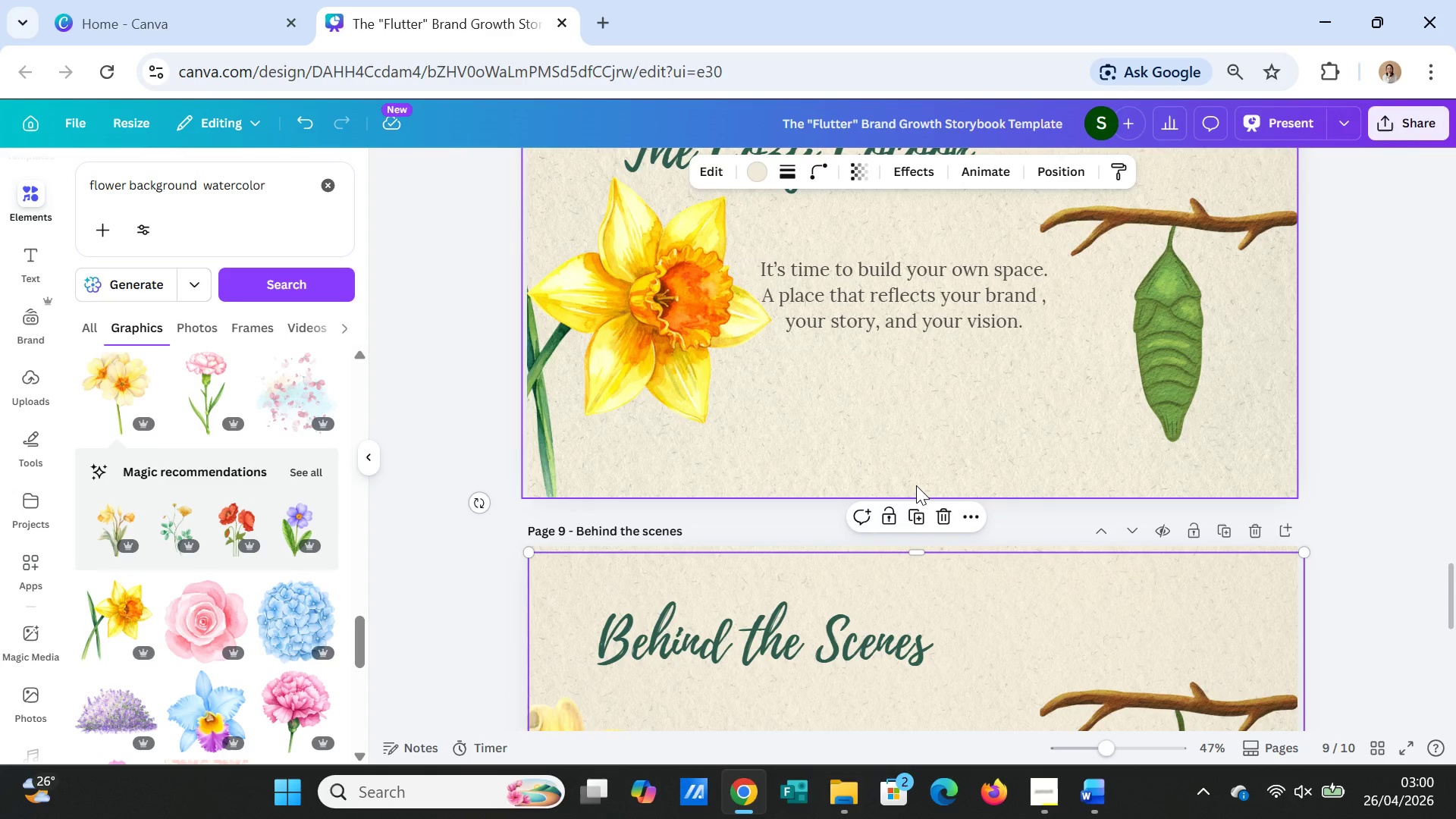 
left_click([916, 485])
 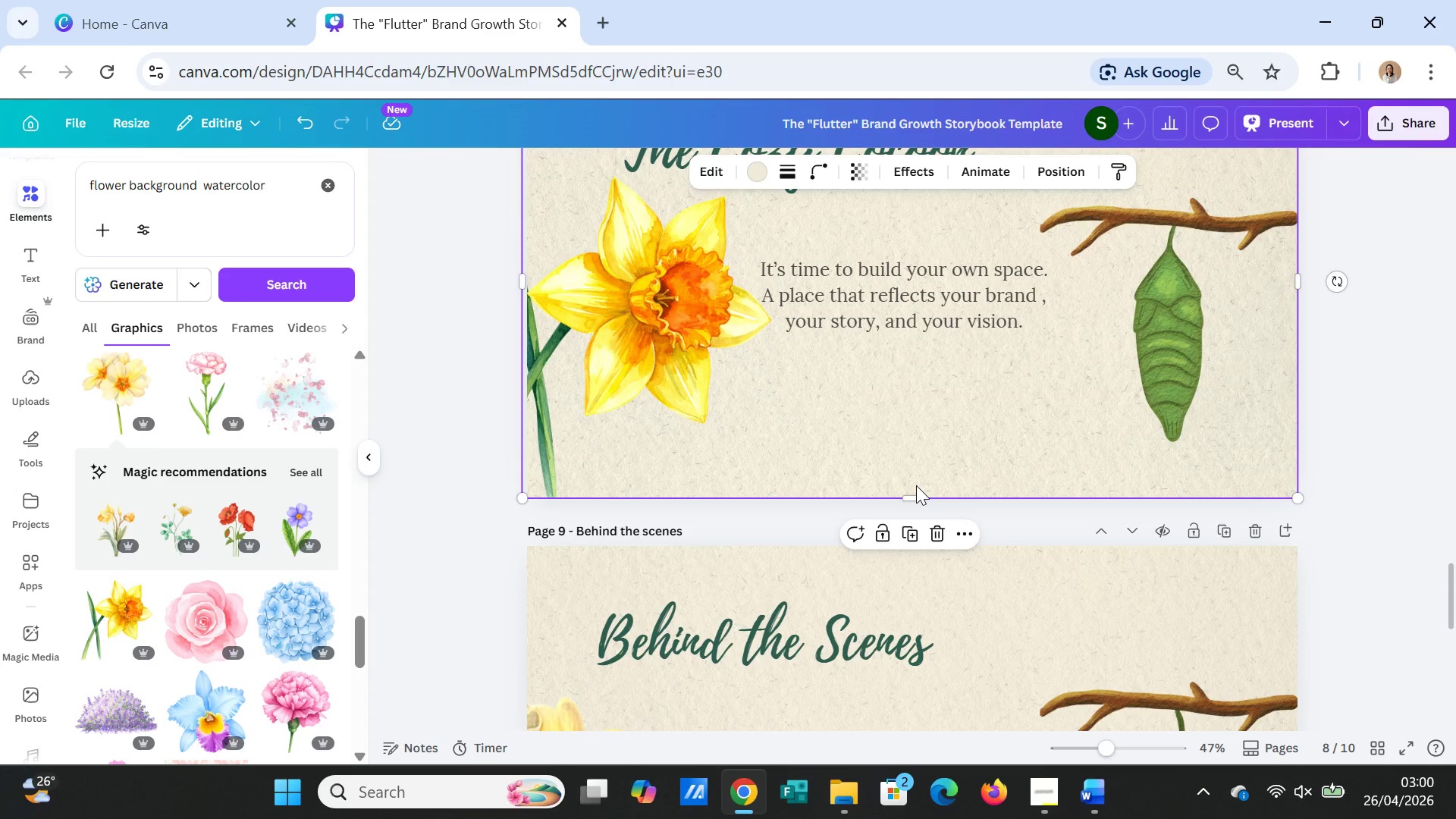 
key(Control+C)
 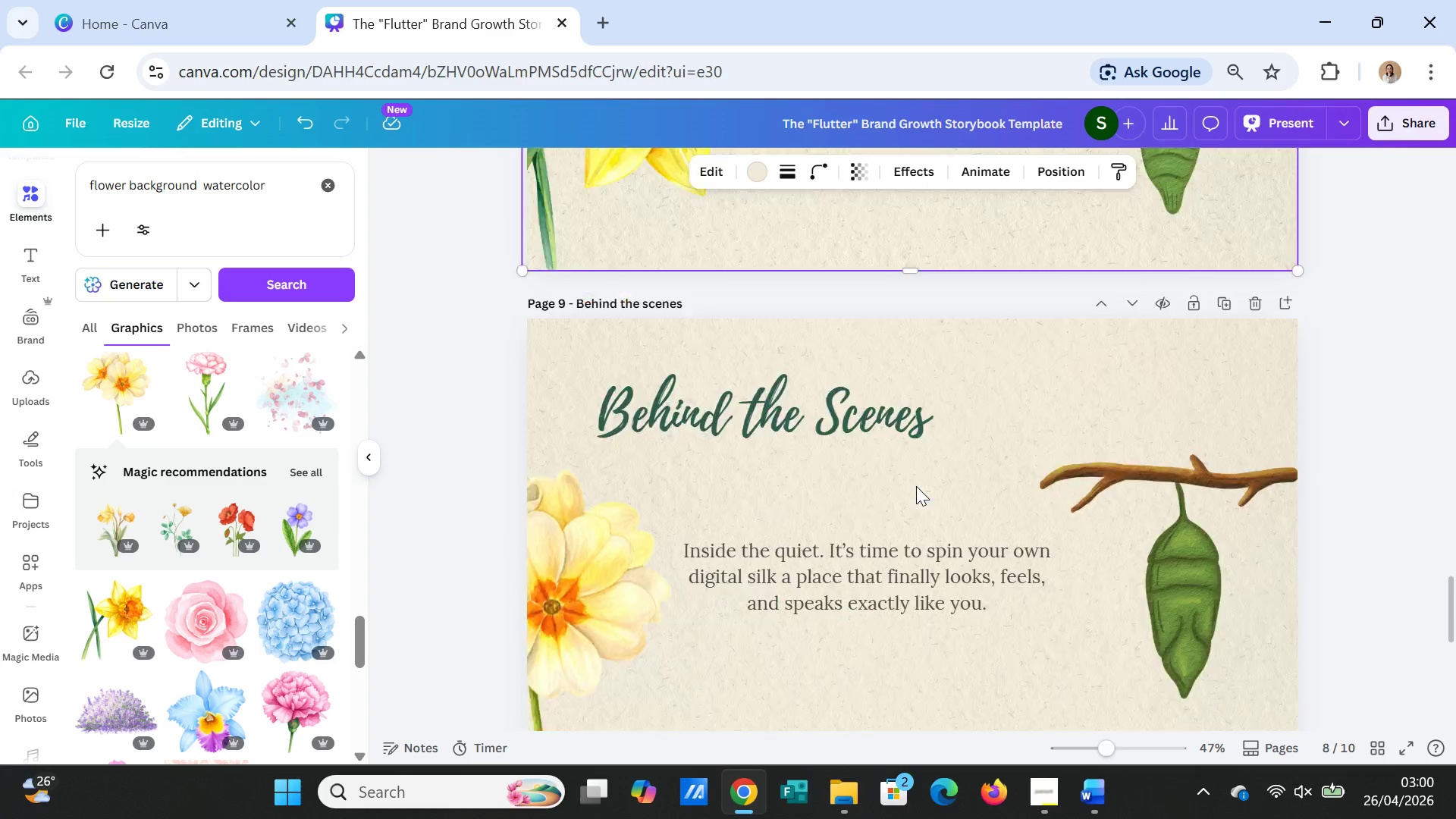 
scroll: coordinate [916, 486], scroll_direction: down, amount: 3.0
 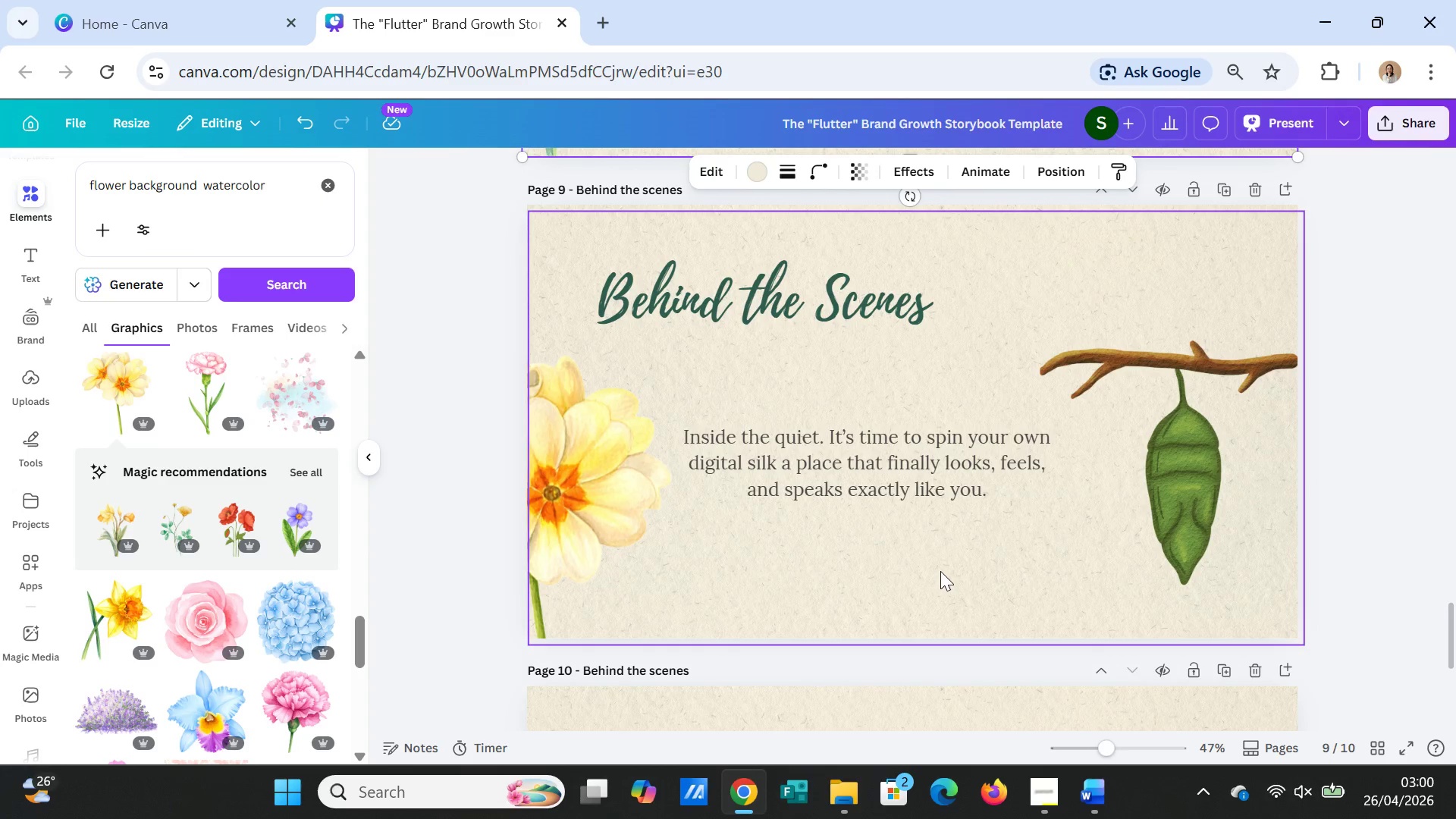 
left_click([940, 571])
 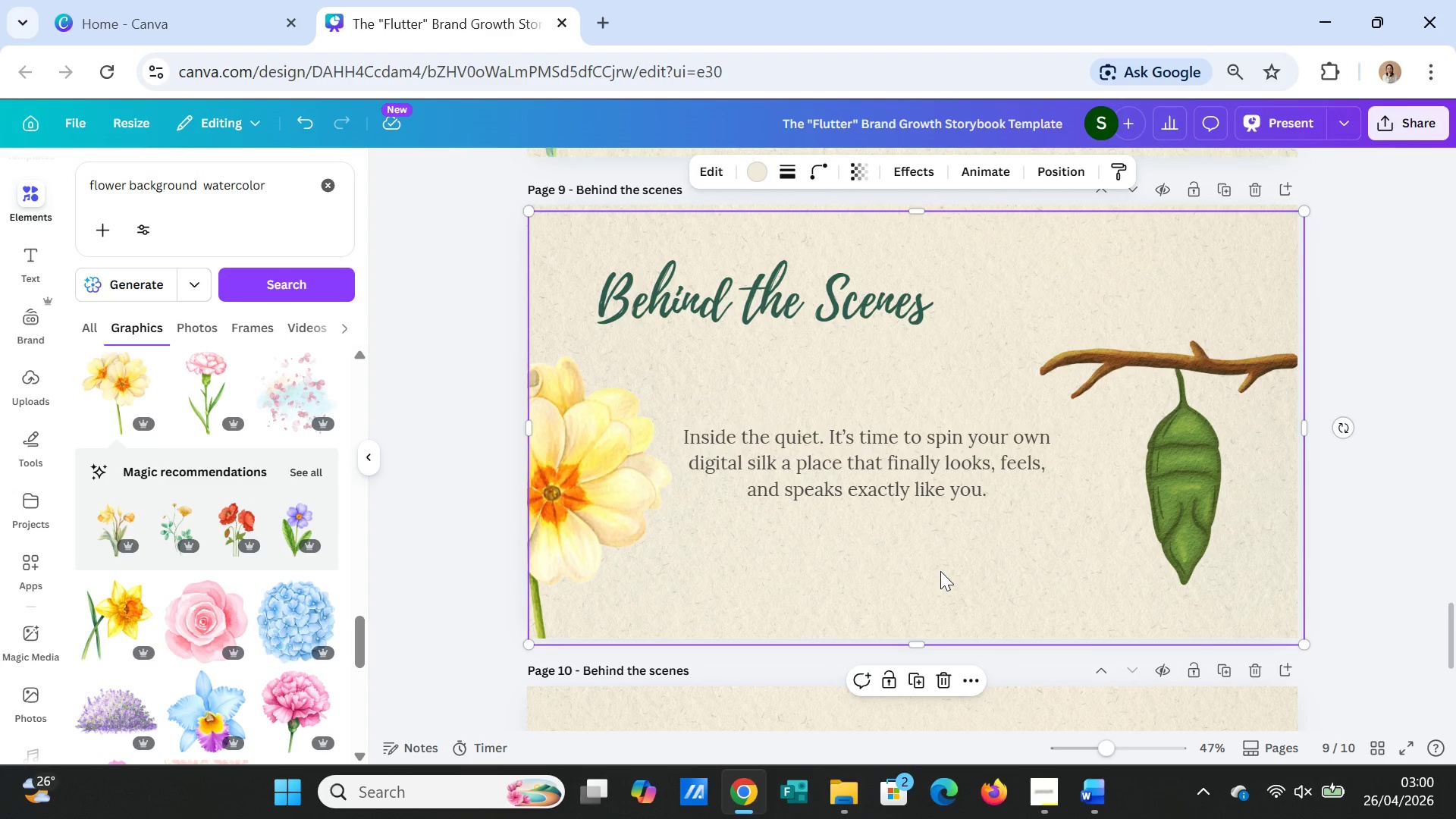 
key(Control+V)
 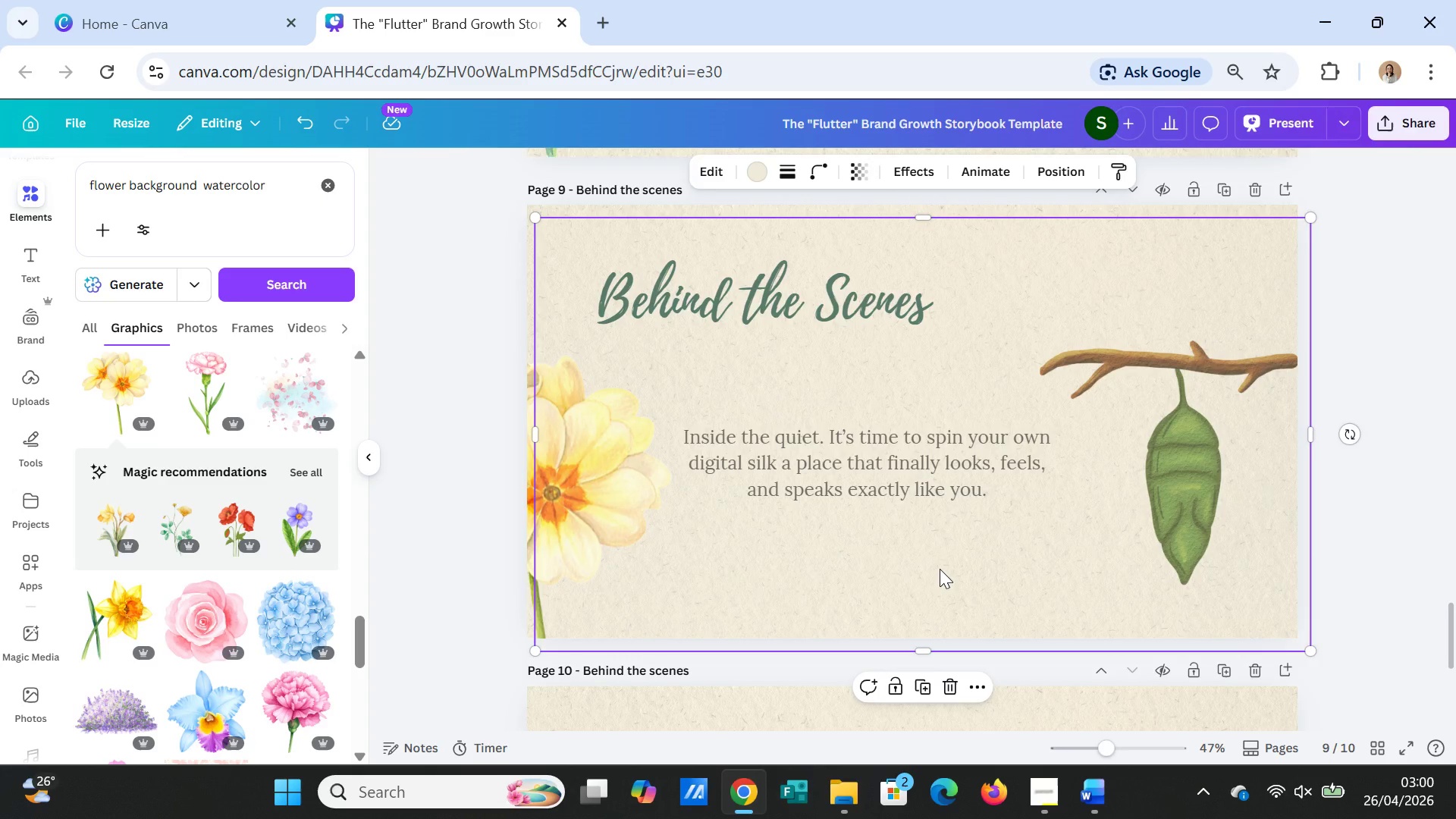 
scroll: coordinate [940, 568], scroll_direction: up, amount: 4.0
 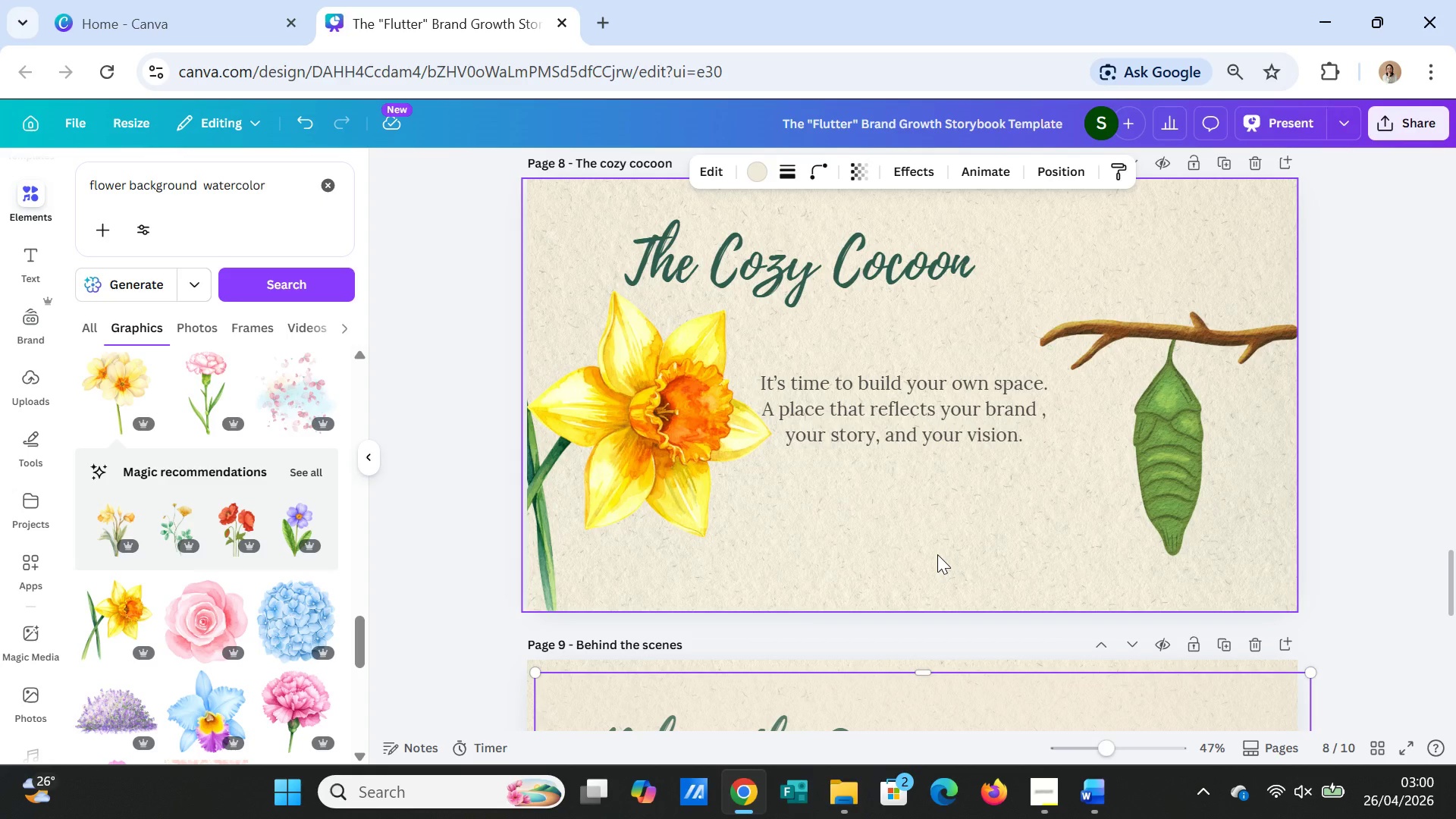 
left_click([937, 554])
 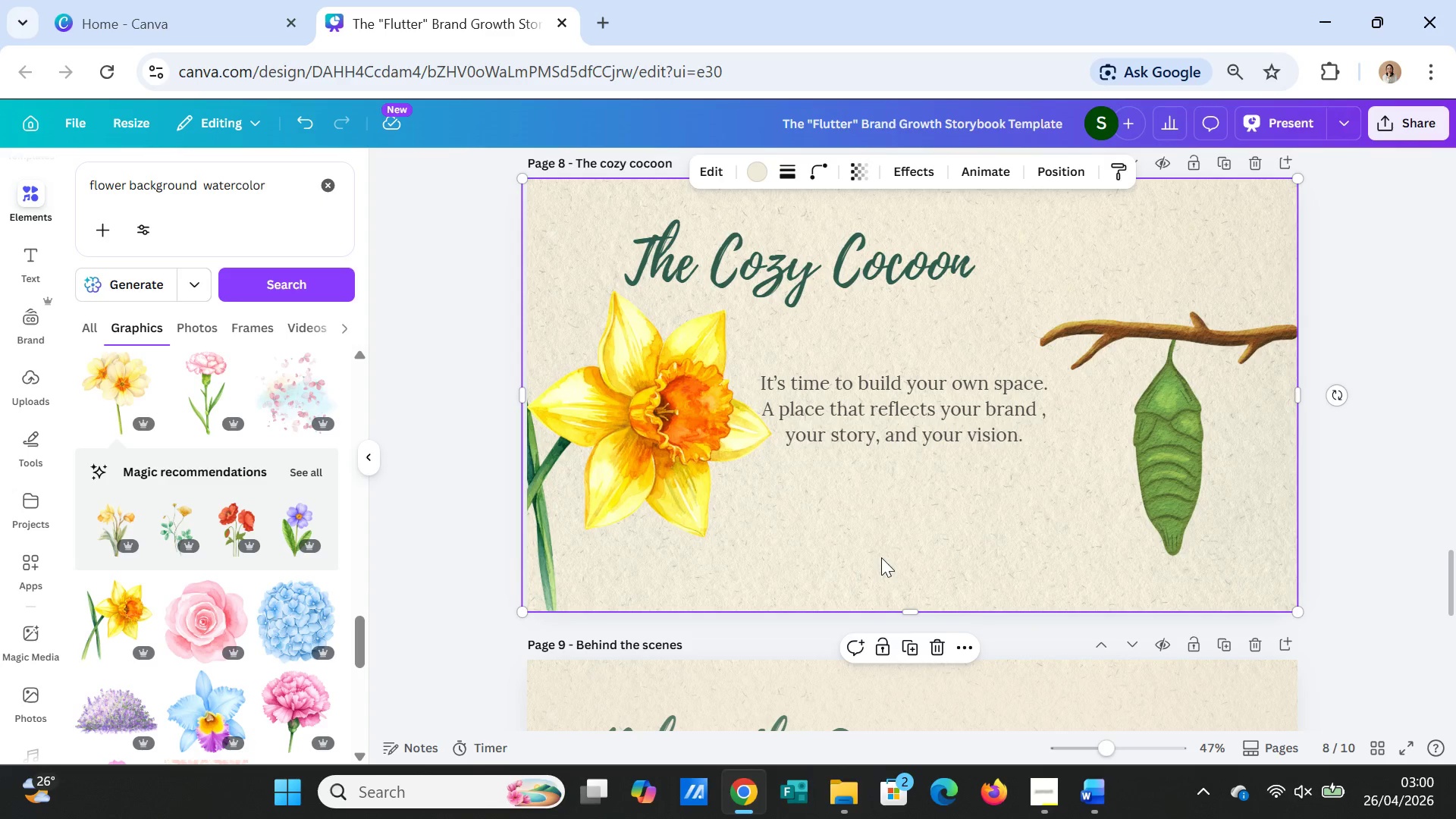 
right_click([886, 549])
 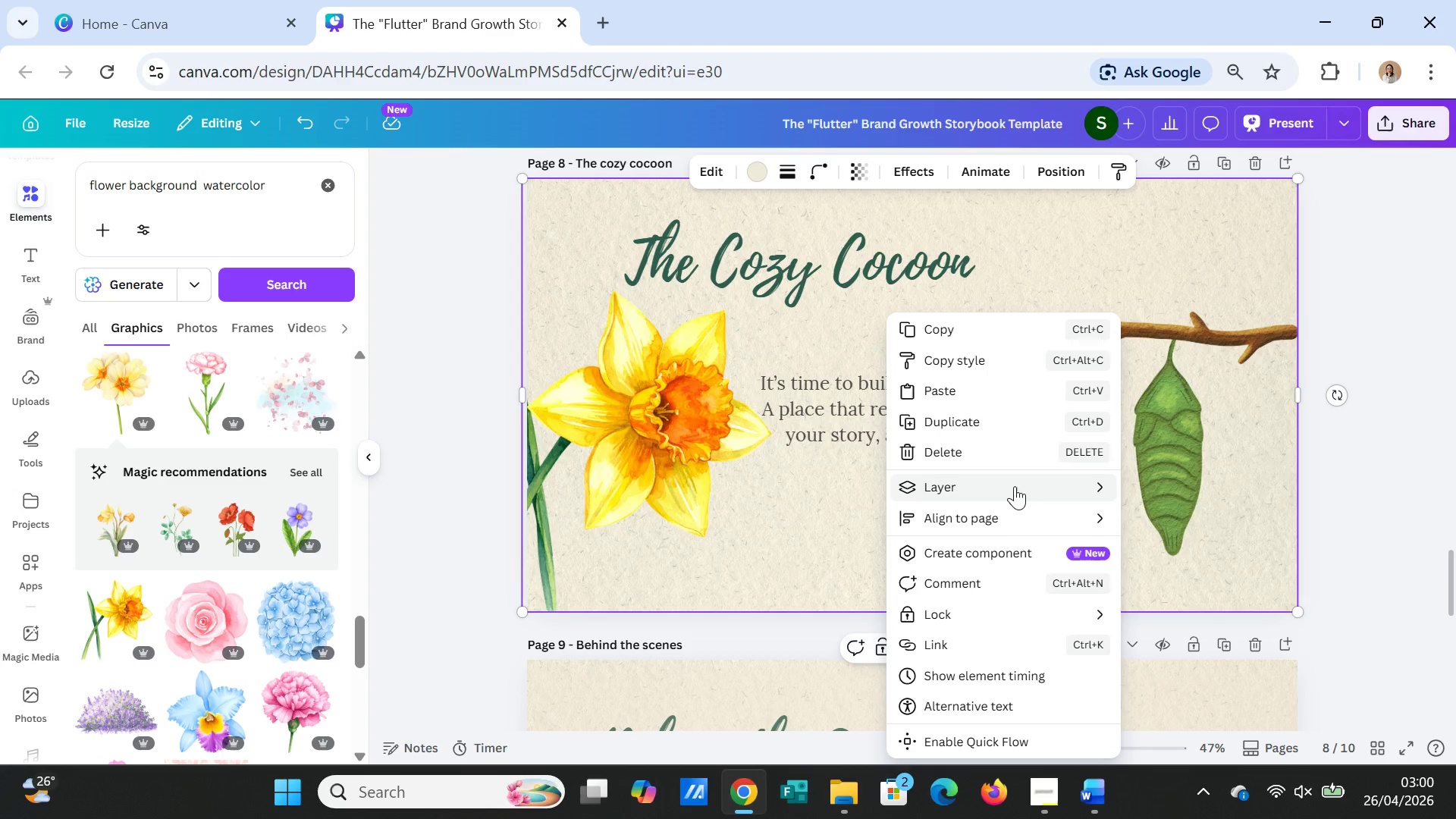 
left_click([1015, 486])
 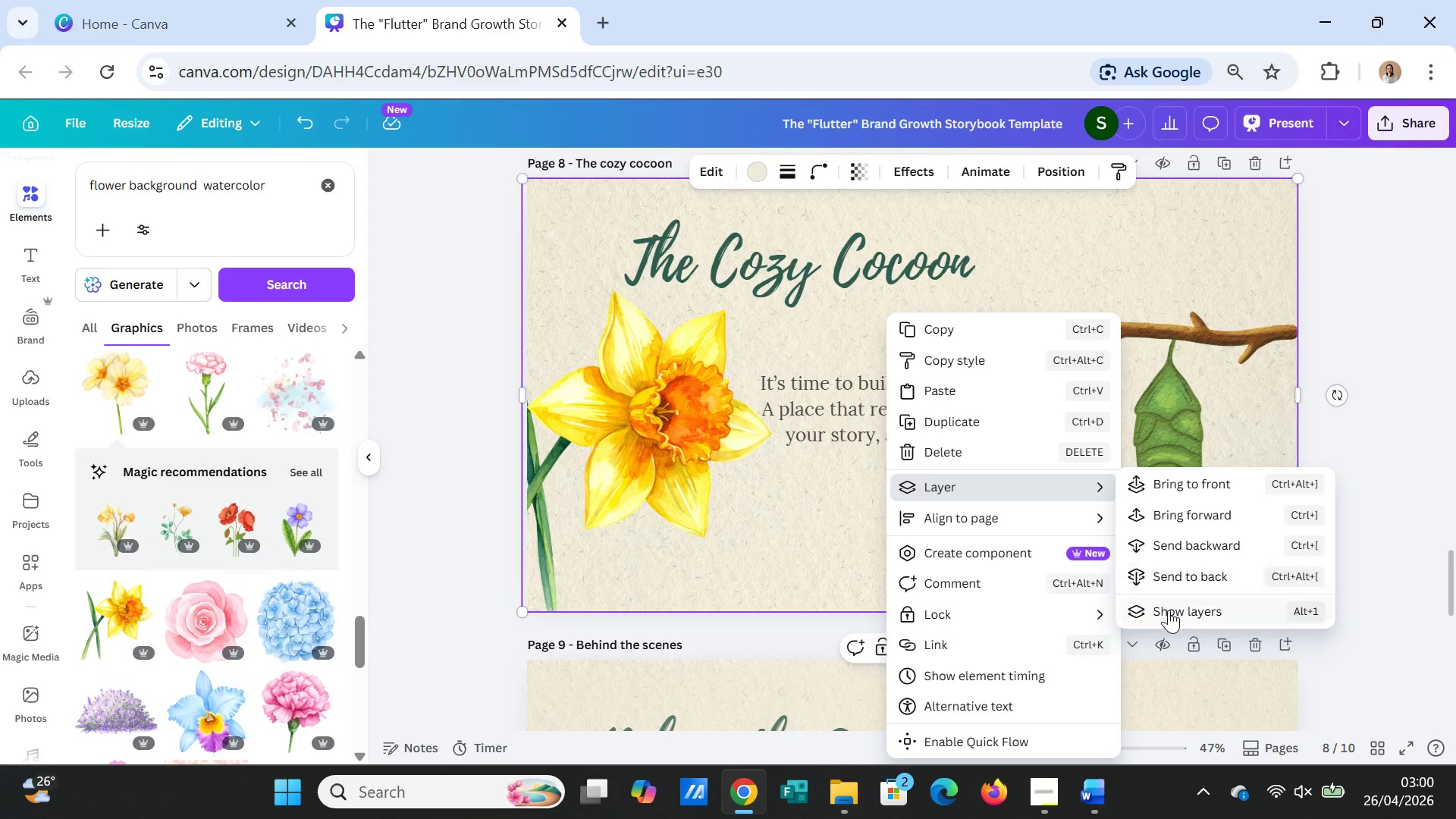 
left_click([1169, 613])
 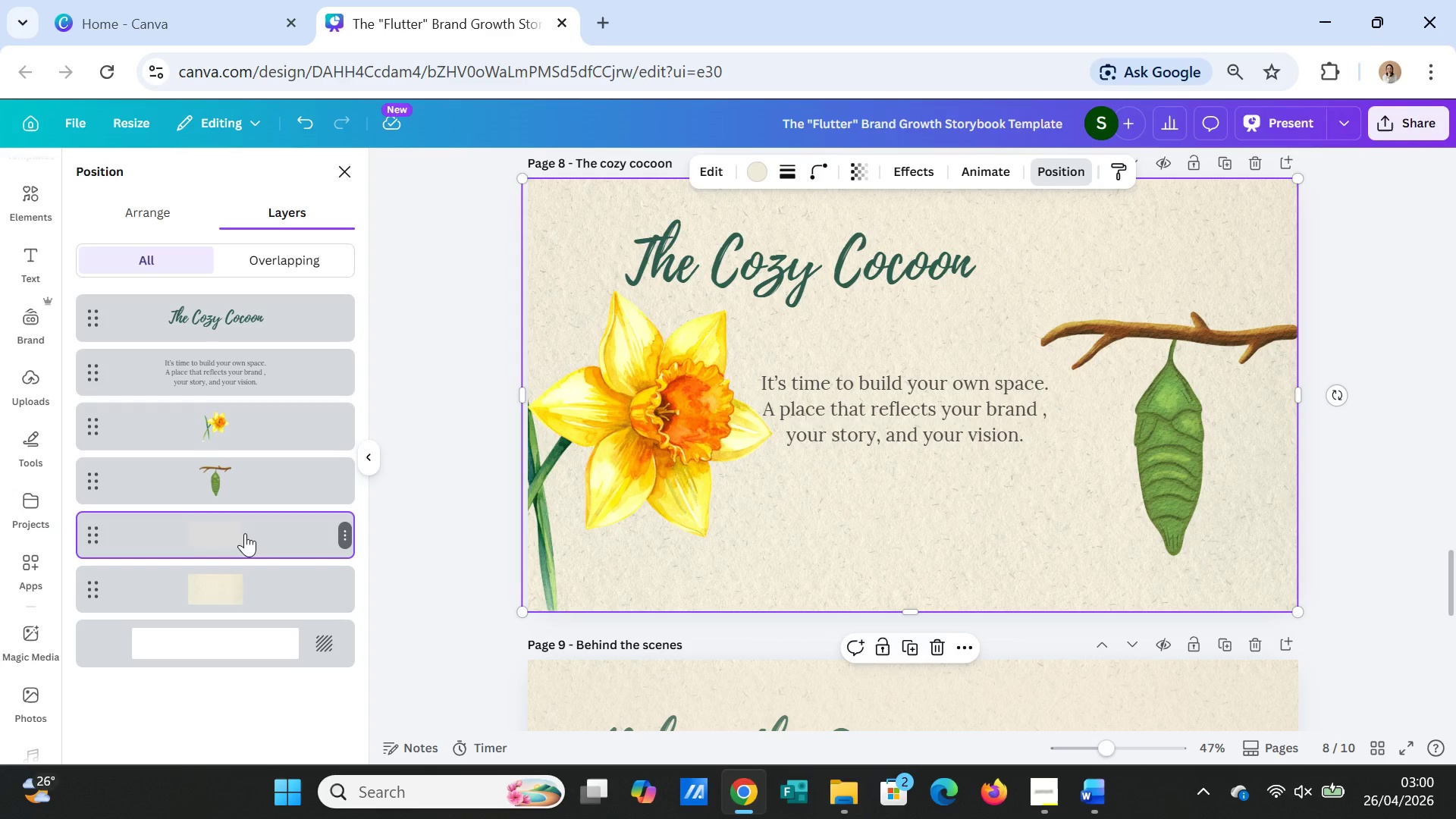 
wait(7.73)
 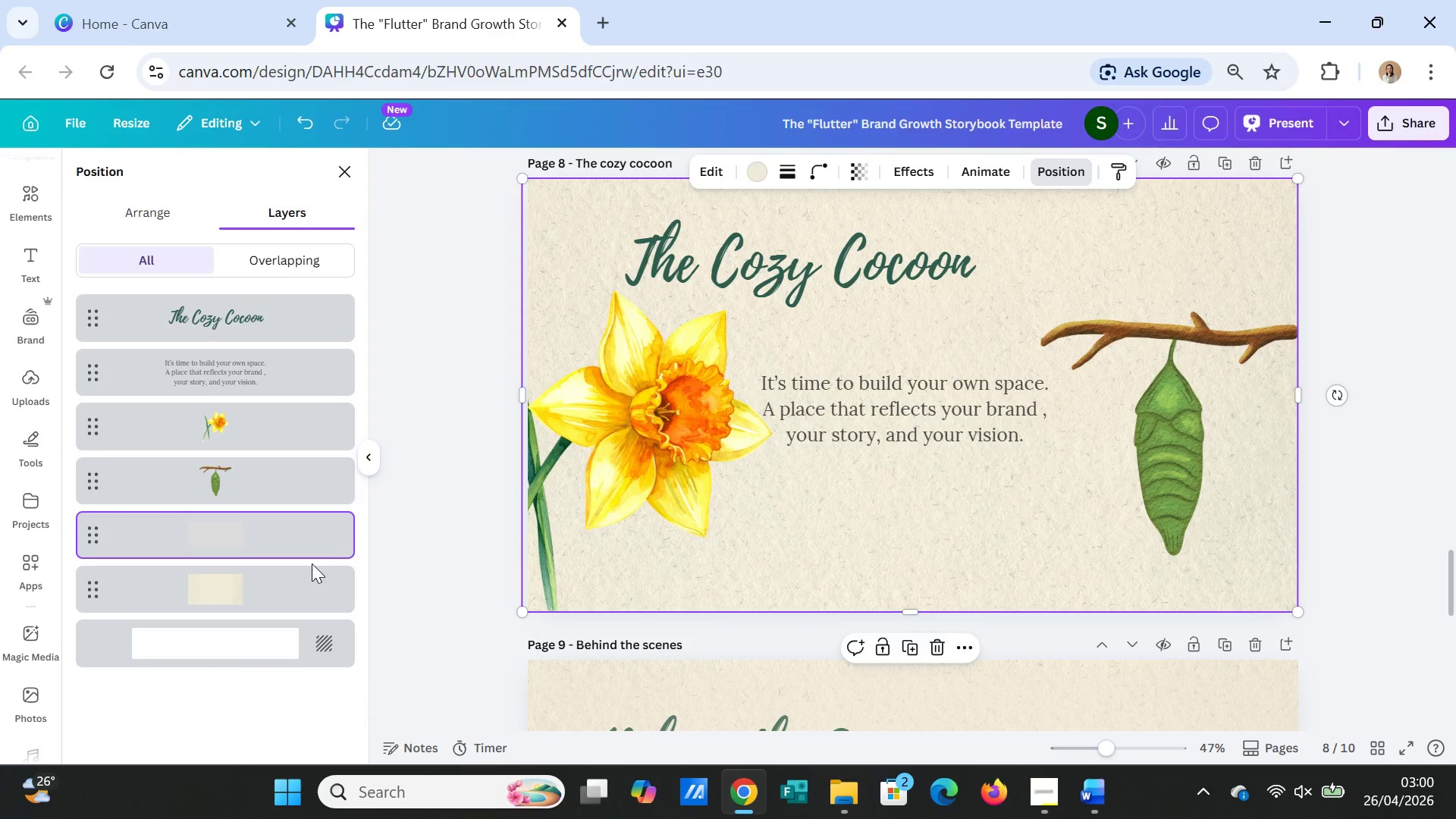 
left_click_drag(start_coordinate=[243, 474], to_coordinate=[252, 384])
 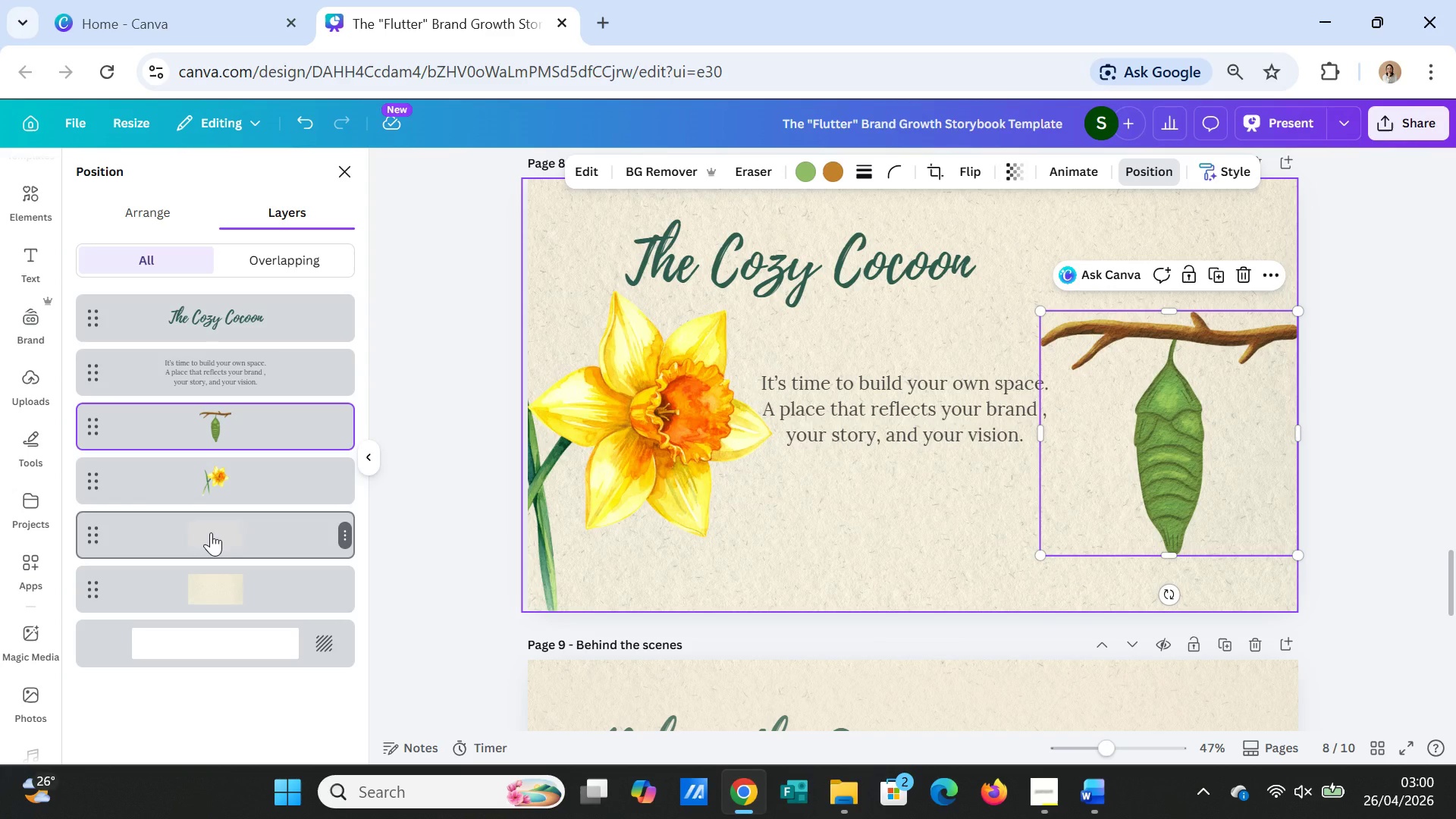 
left_click_drag(start_coordinate=[211, 532], to_coordinate=[221, 463])
 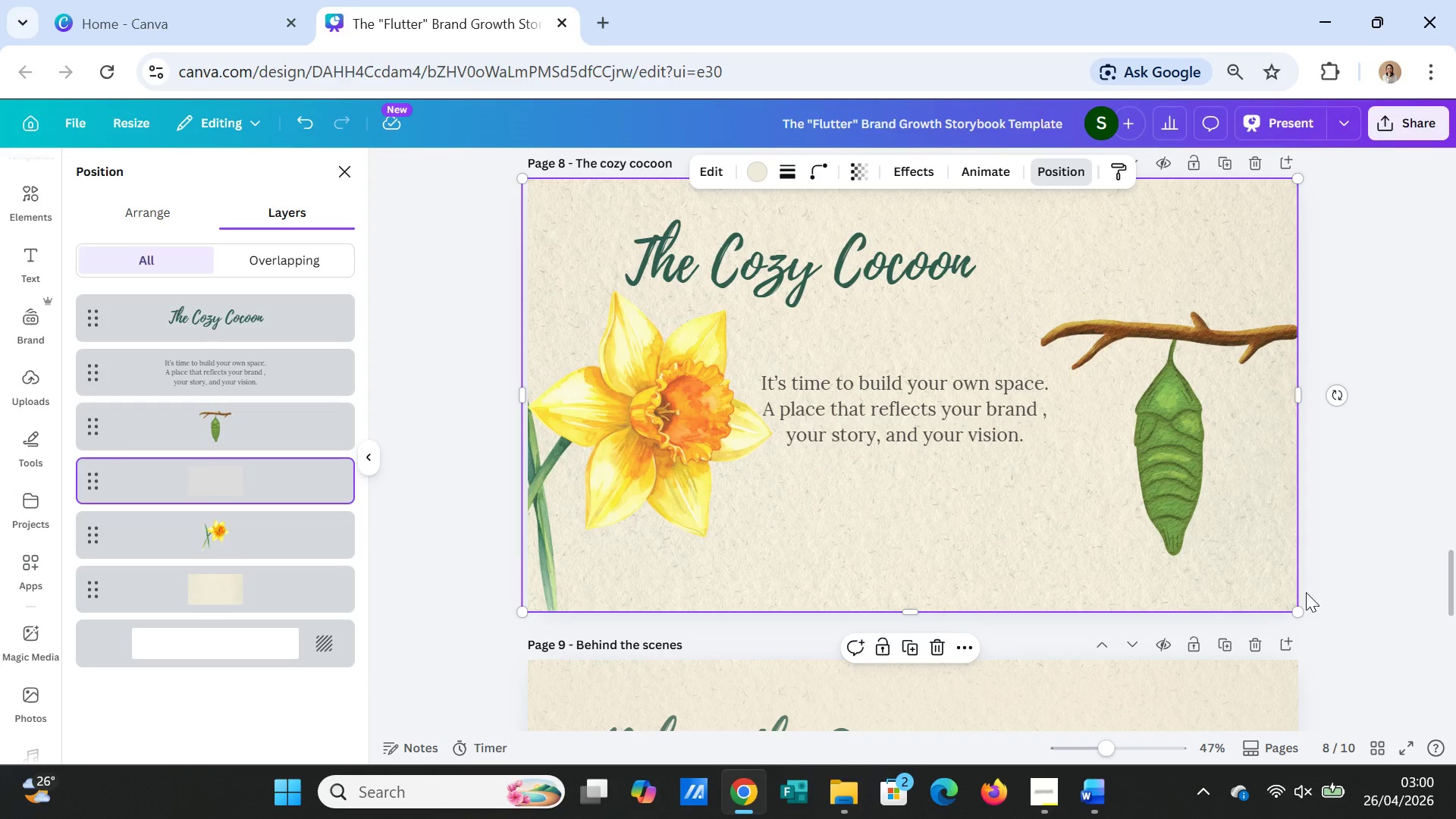 
left_click([258, 479])
 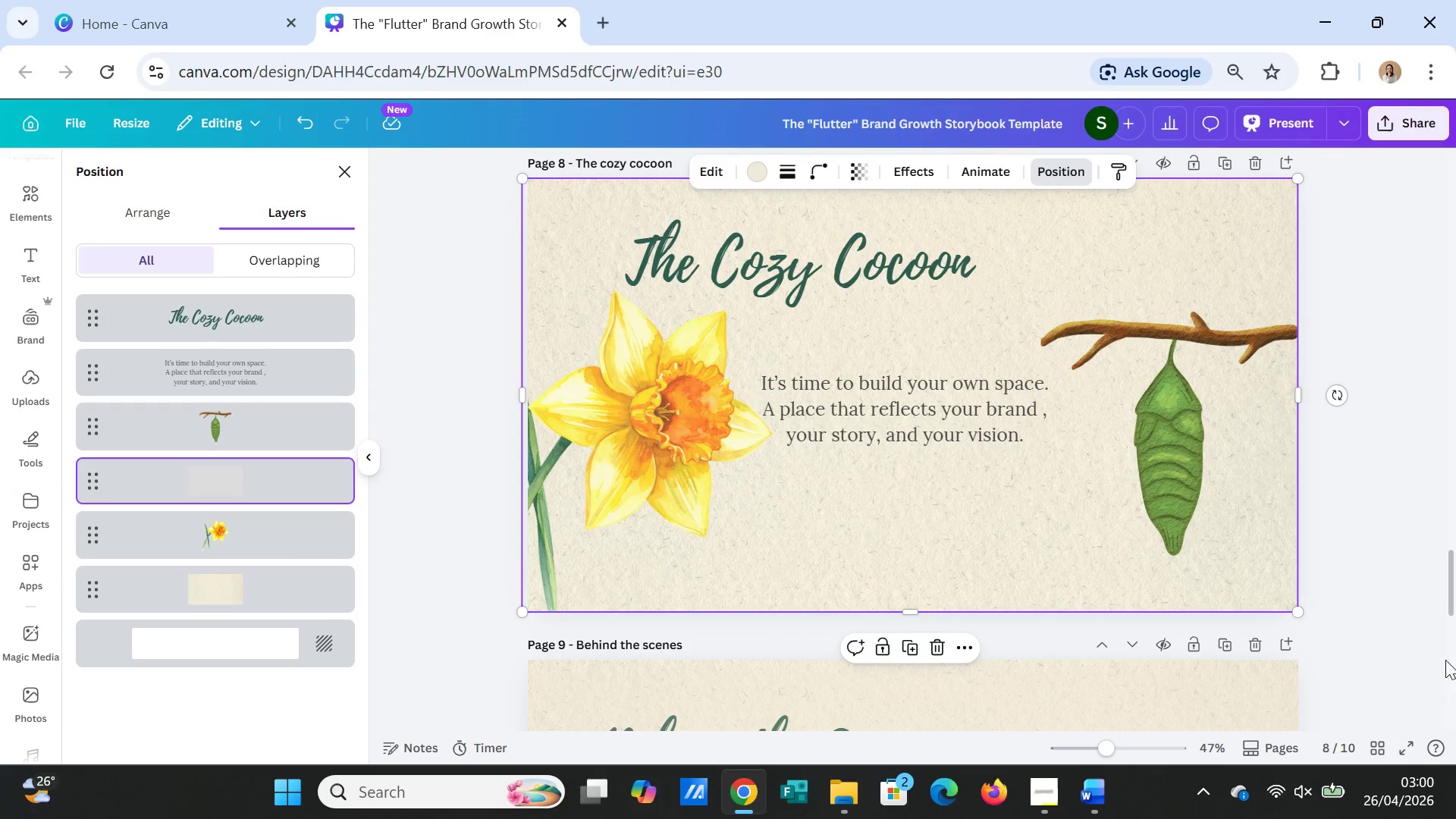 
left_click([1400, 640])
 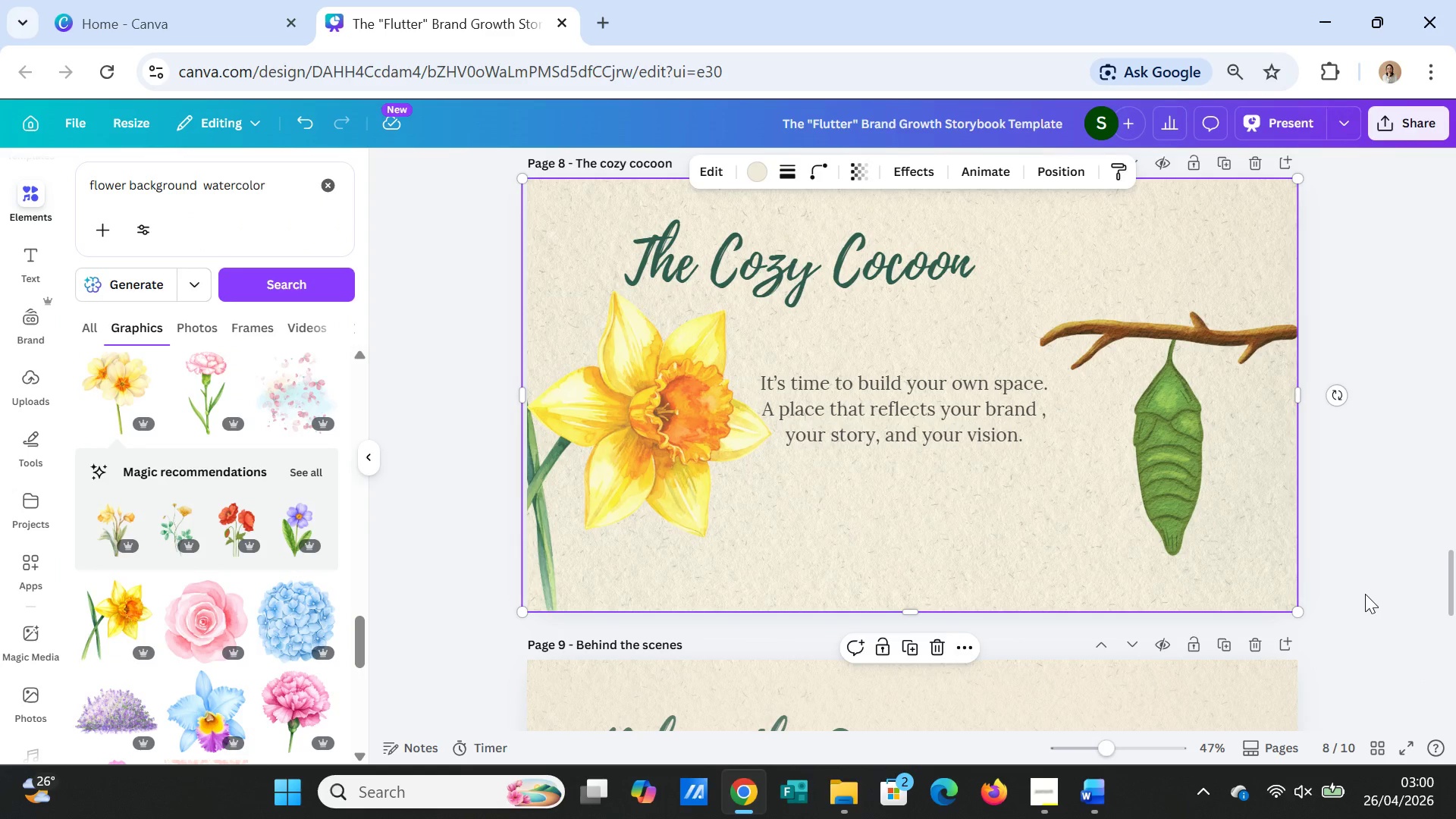 
scroll: coordinate [1365, 573], scroll_direction: up, amount: 5.0
 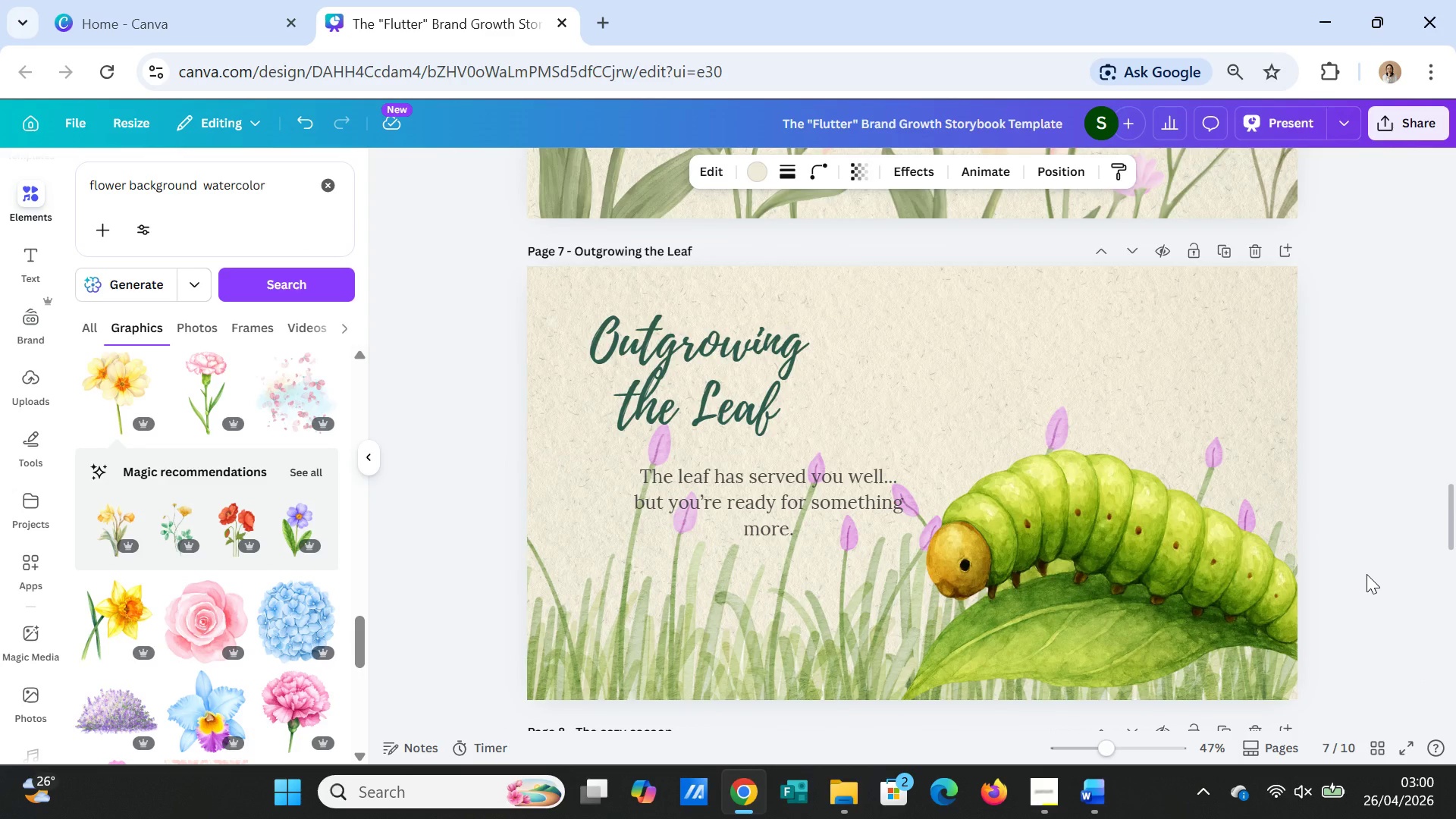 
scroll: coordinate [1367, 574], scroll_direction: down, amount: 4.0
 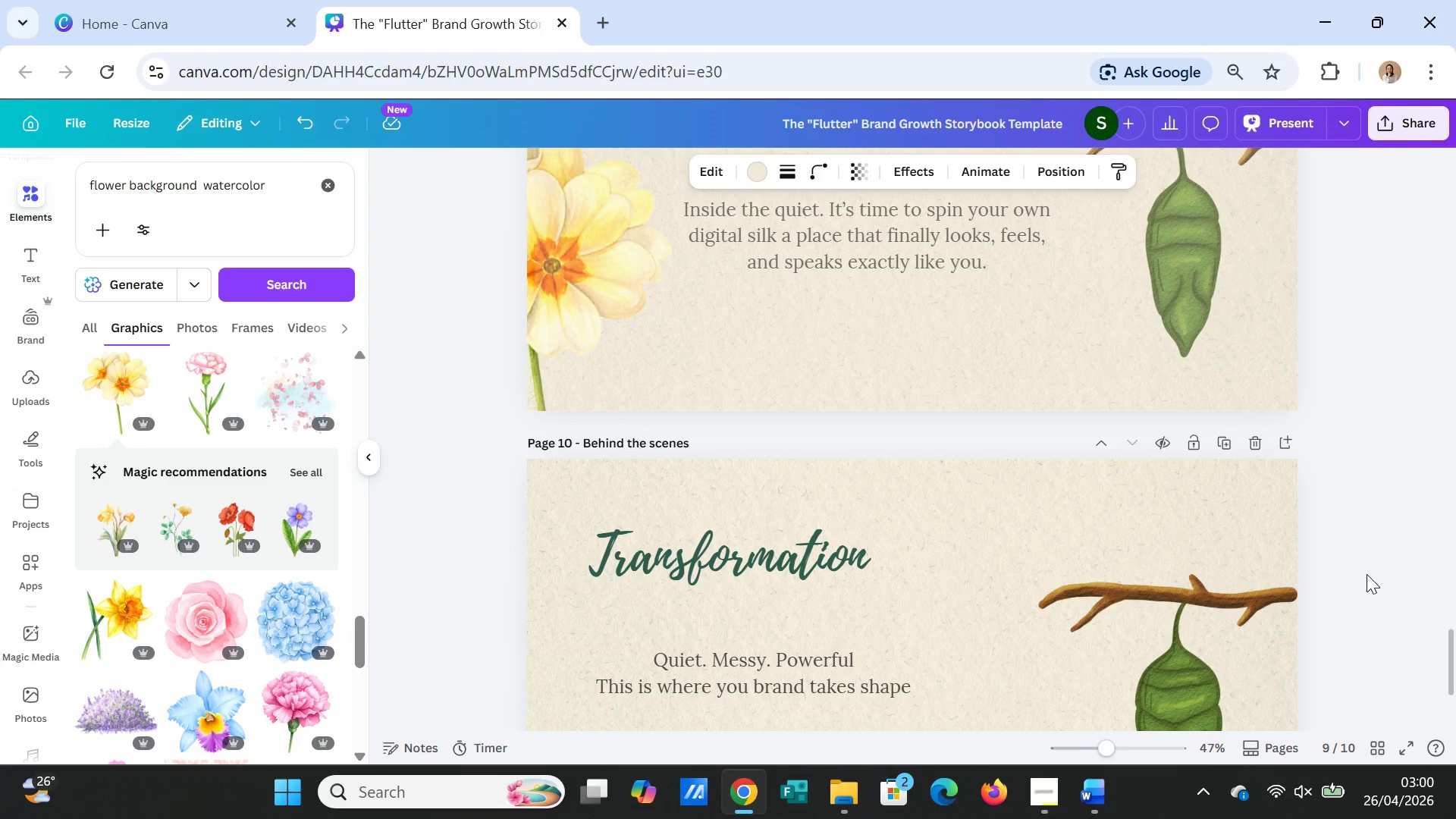 
scroll: coordinate [1364, 577], scroll_direction: up, amount: 2.0
 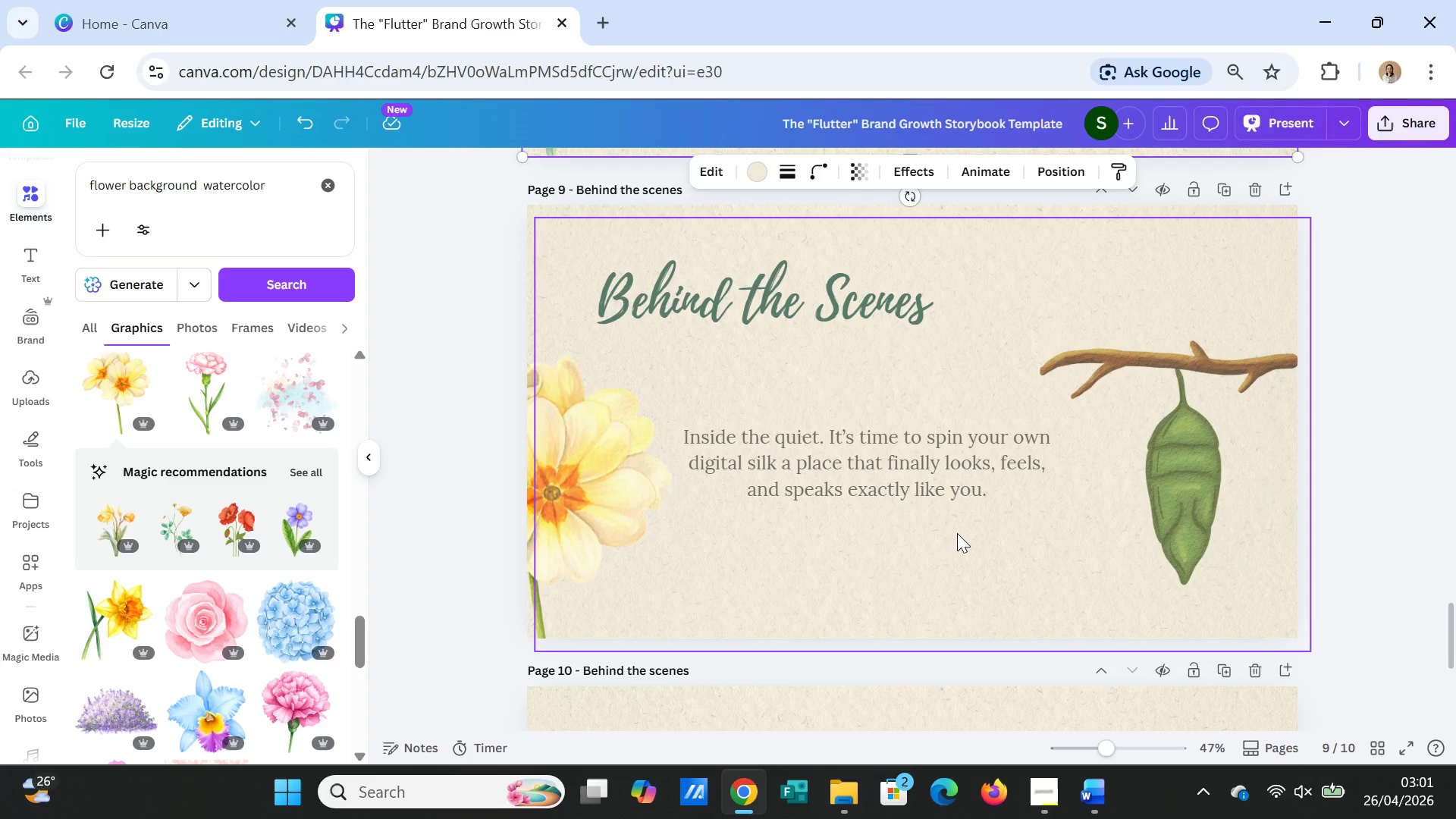 
left_click([957, 533])
 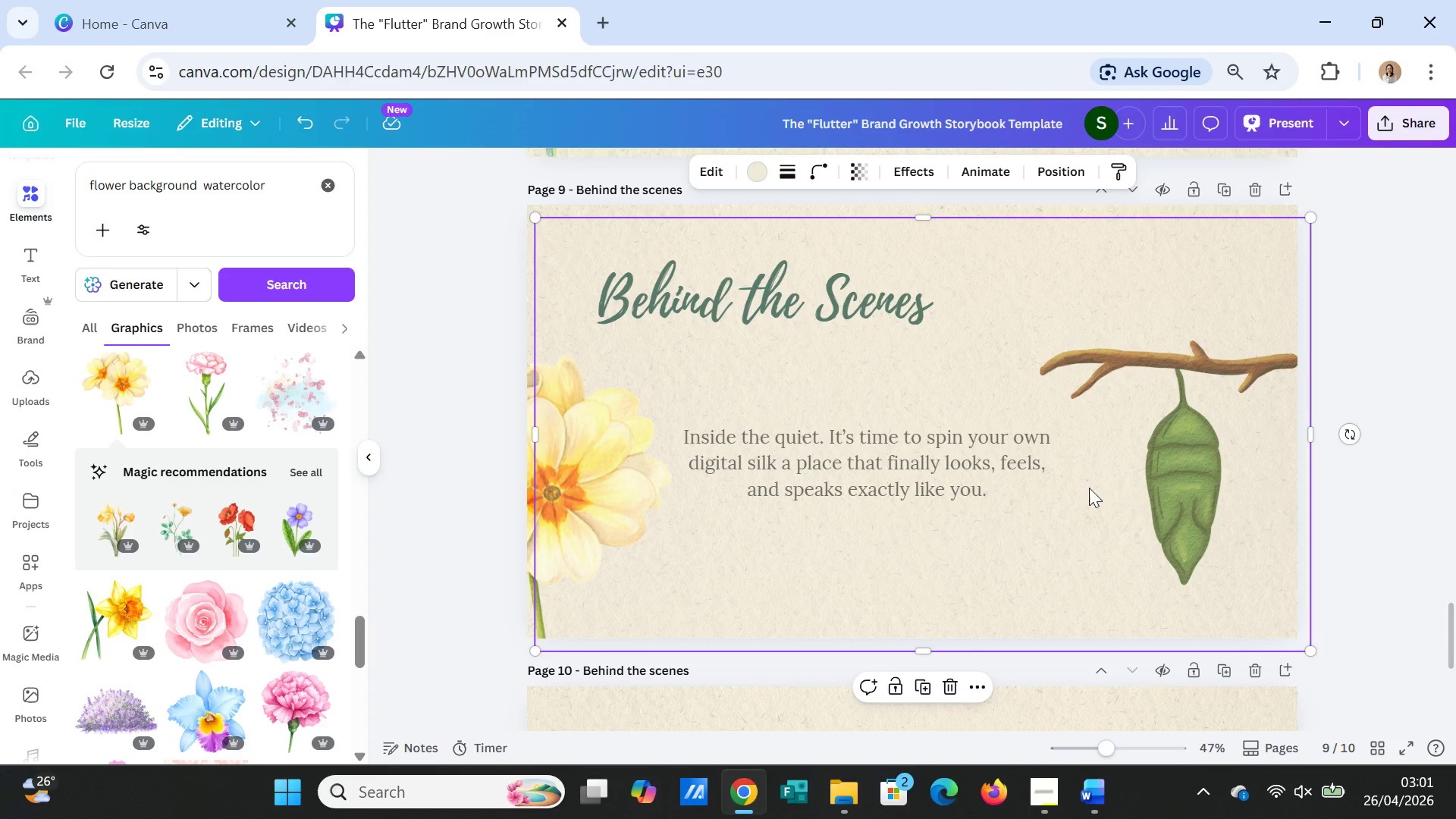 
right_click([1089, 488])
 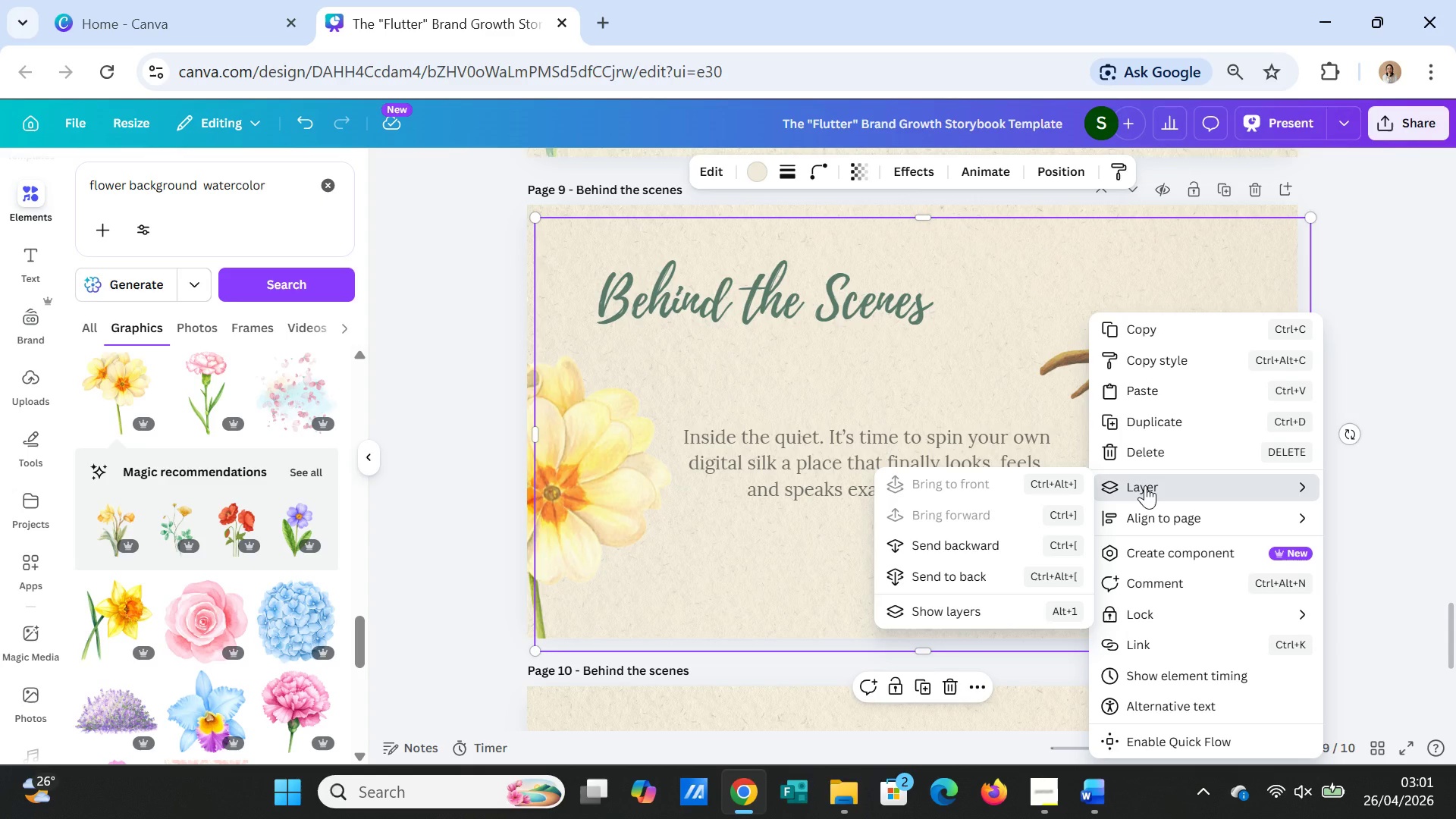 
left_click([1145, 485])
 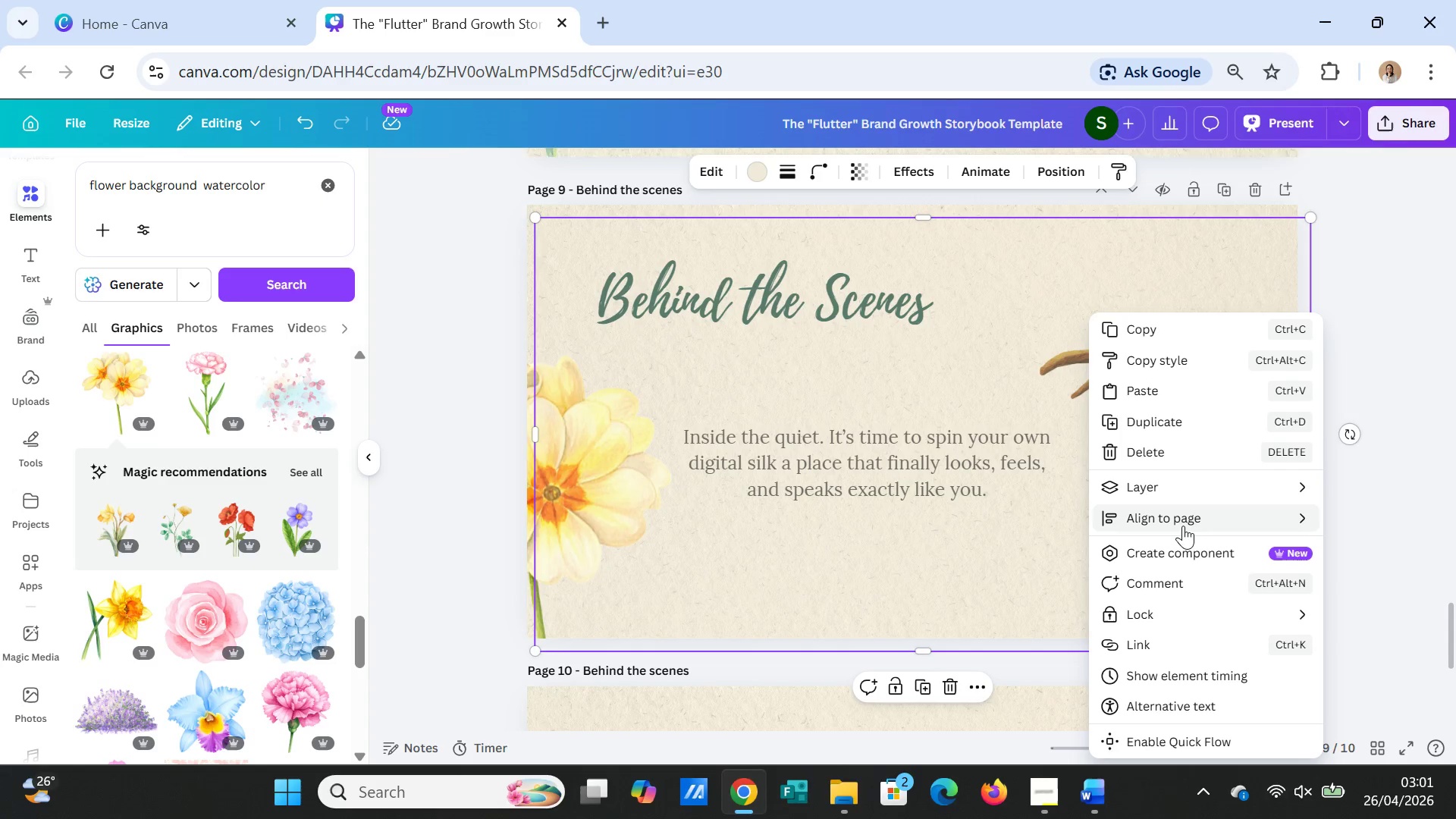 
left_click([1226, 480])
 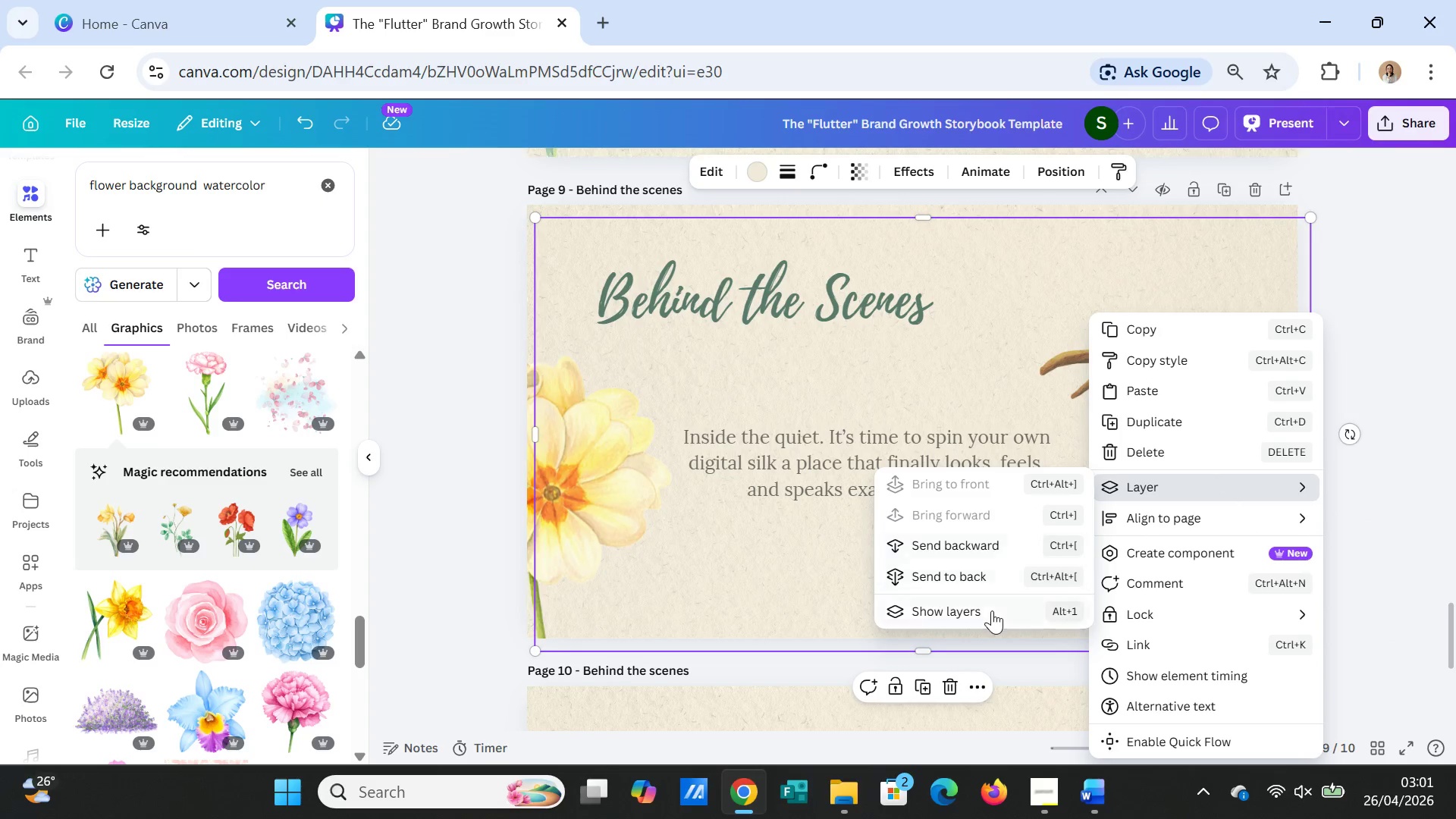 
left_click([992, 610])
 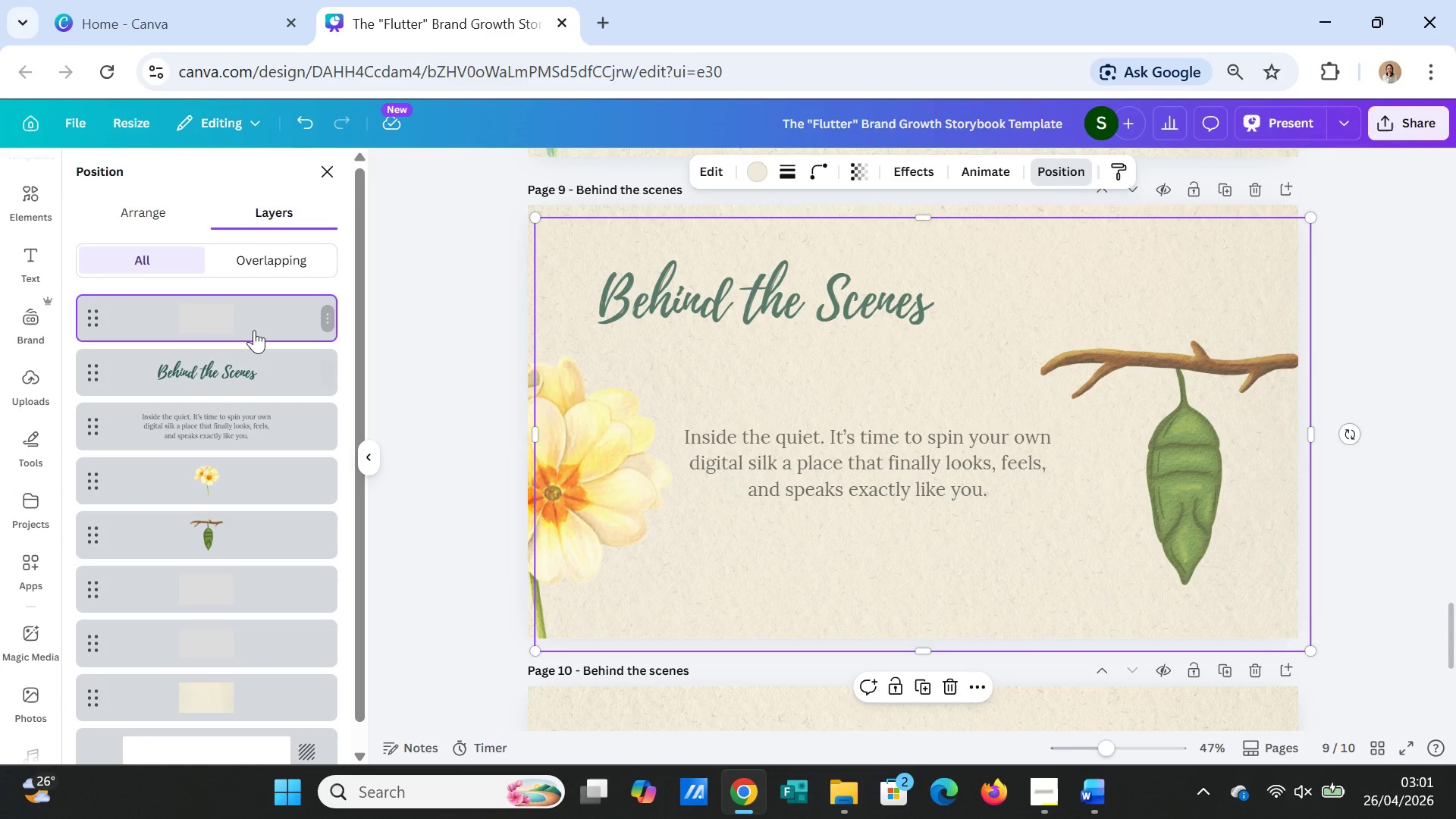 
wait(5.61)
 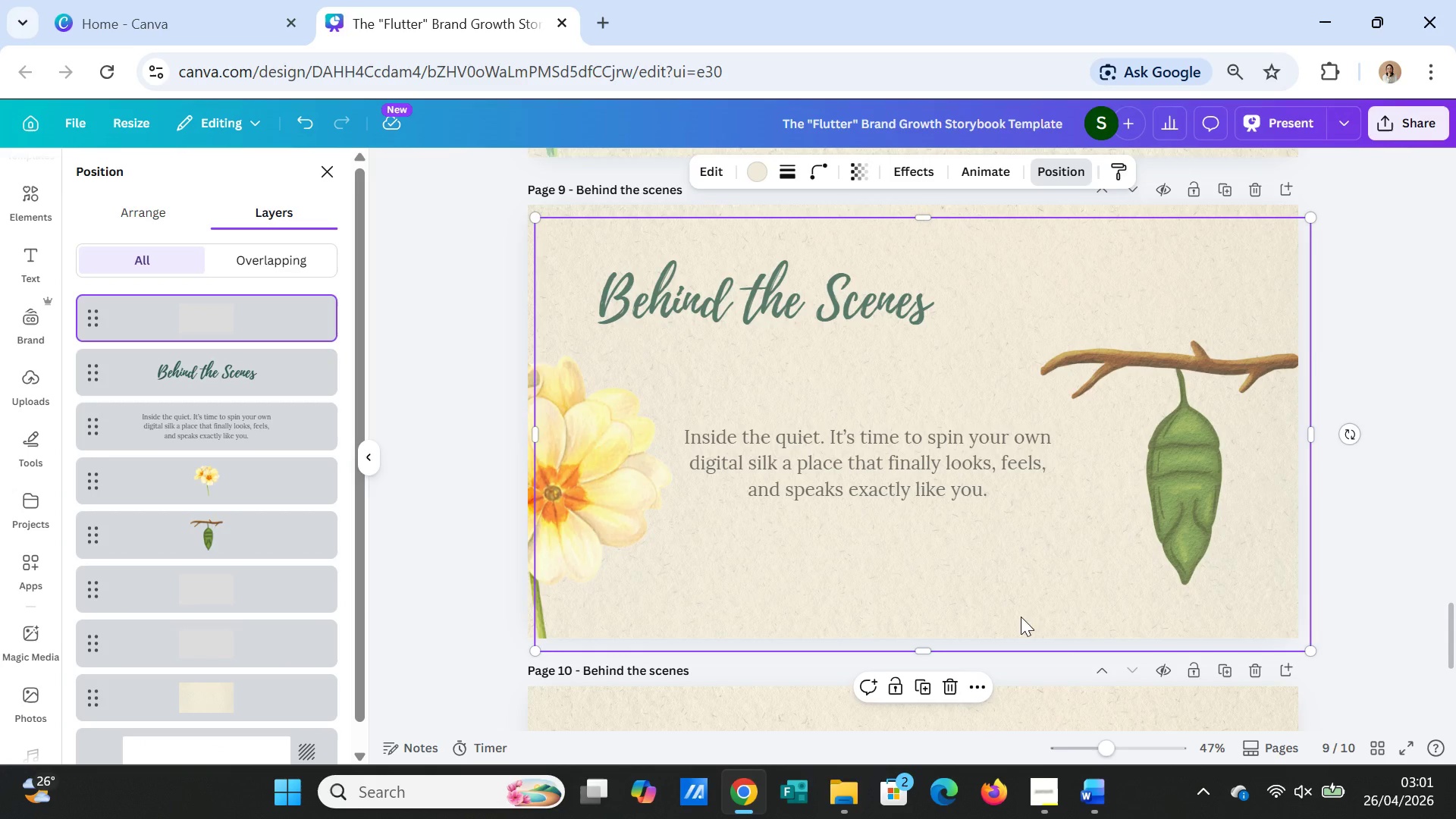 
left_click_drag(start_coordinate=[256, 316], to_coordinate=[258, 435])
 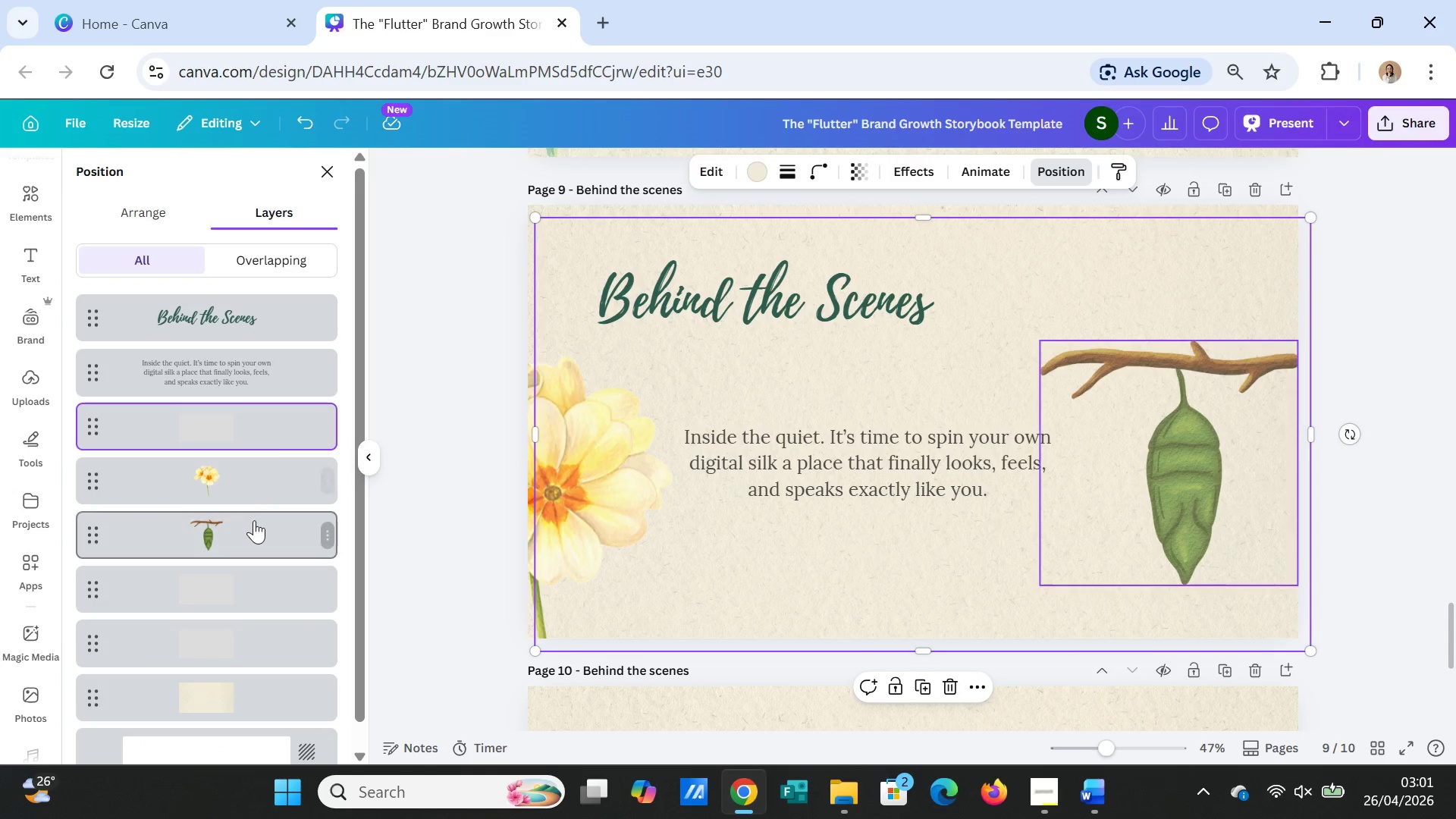 
left_click_drag(start_coordinate=[252, 529], to_coordinate=[256, 378])
 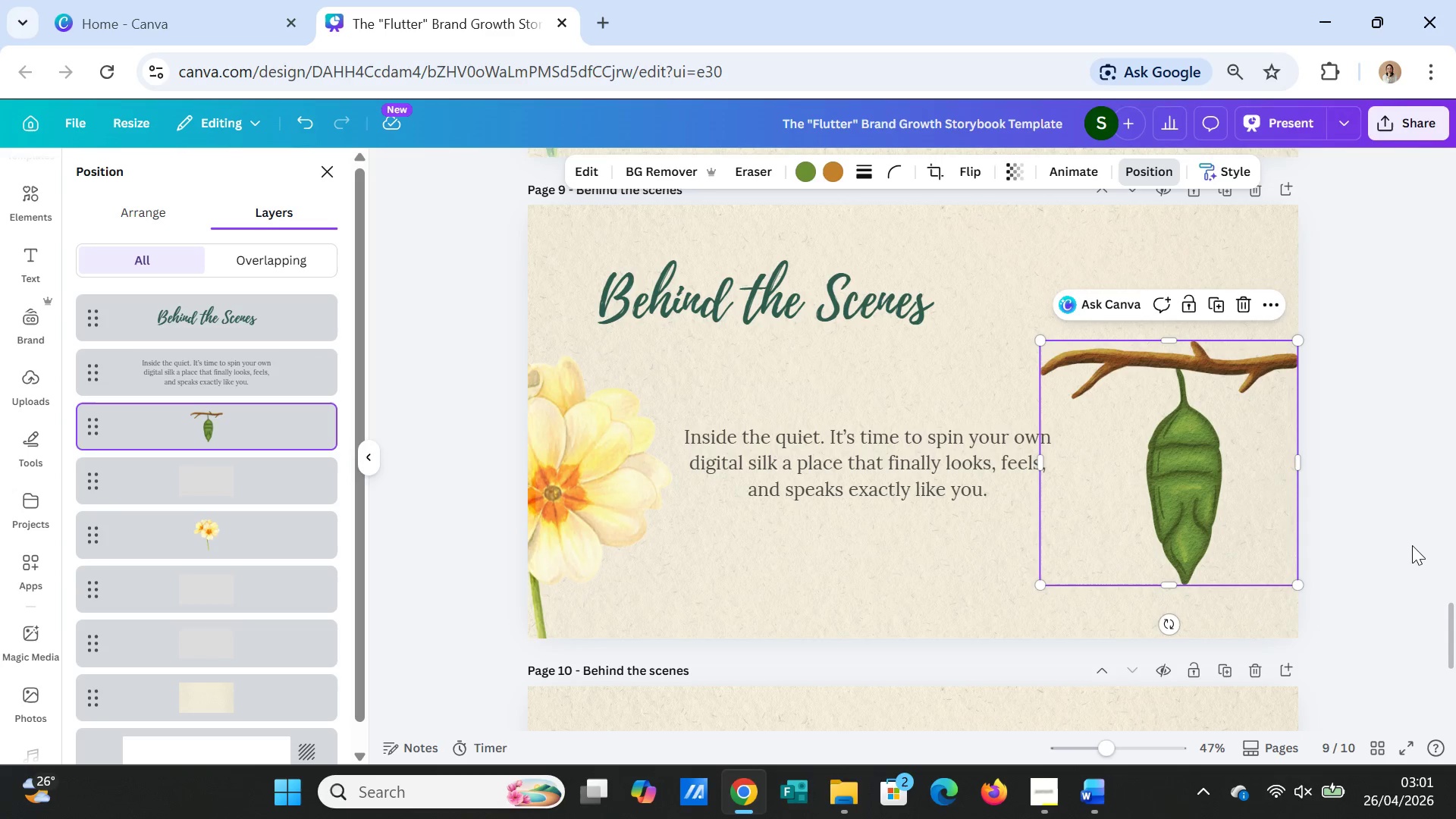 
double_click([1379, 541])
 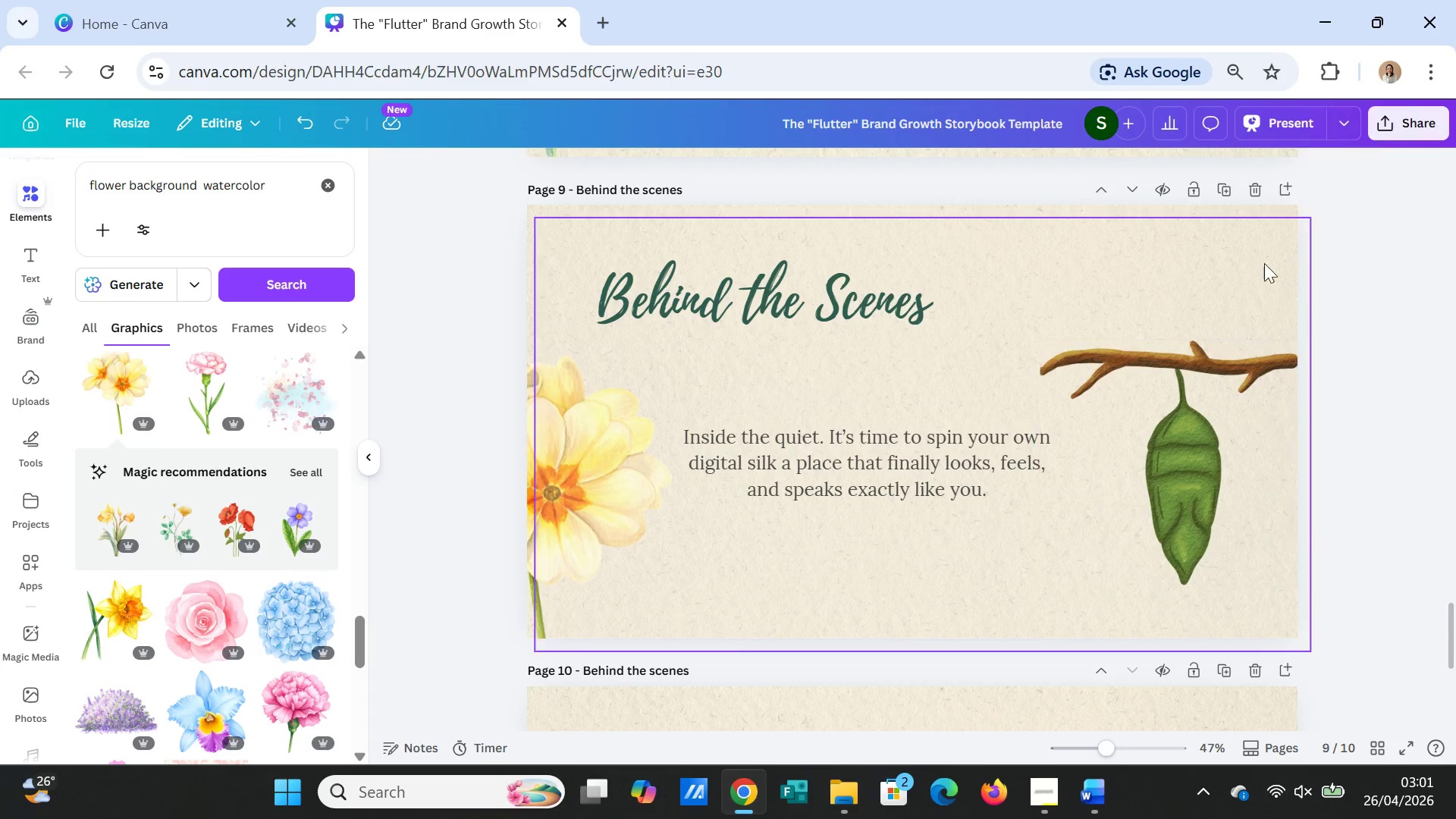 
wait(5.25)
 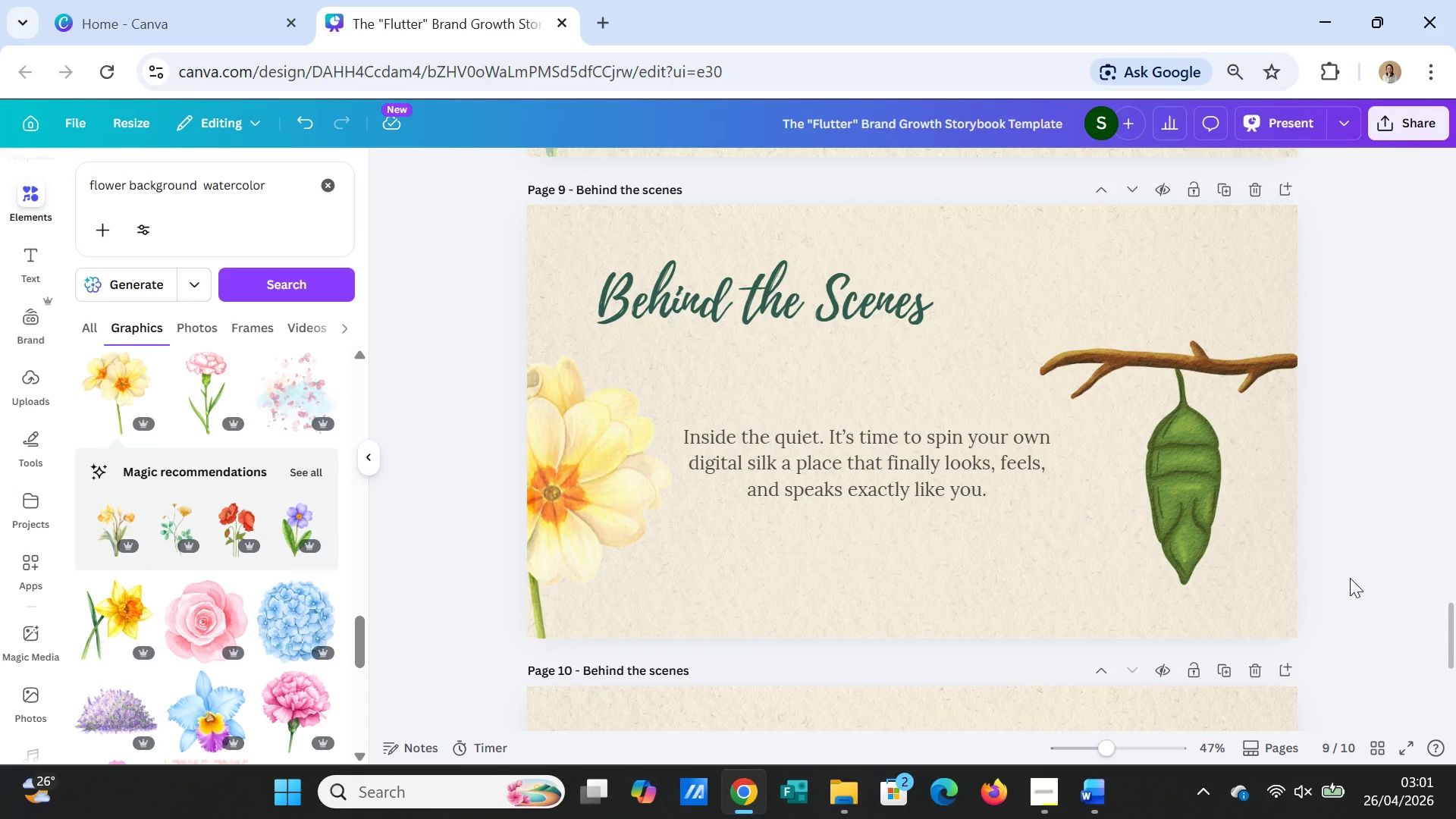 
left_click_drag(start_coordinate=[1179, 265], to_coordinate=[1164, 260])
 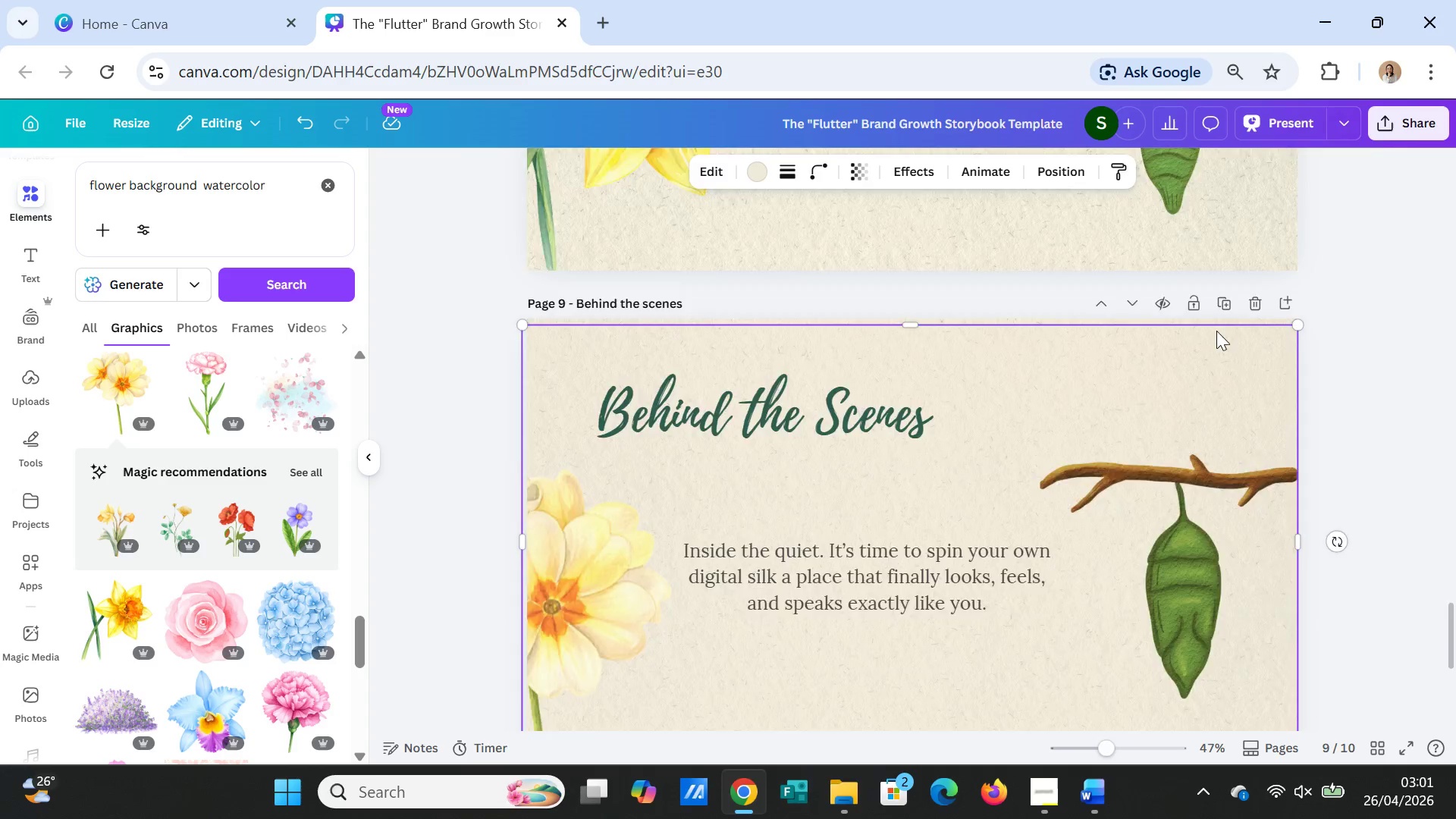 
scroll: coordinate [1216, 332], scroll_direction: up, amount: 3.0
 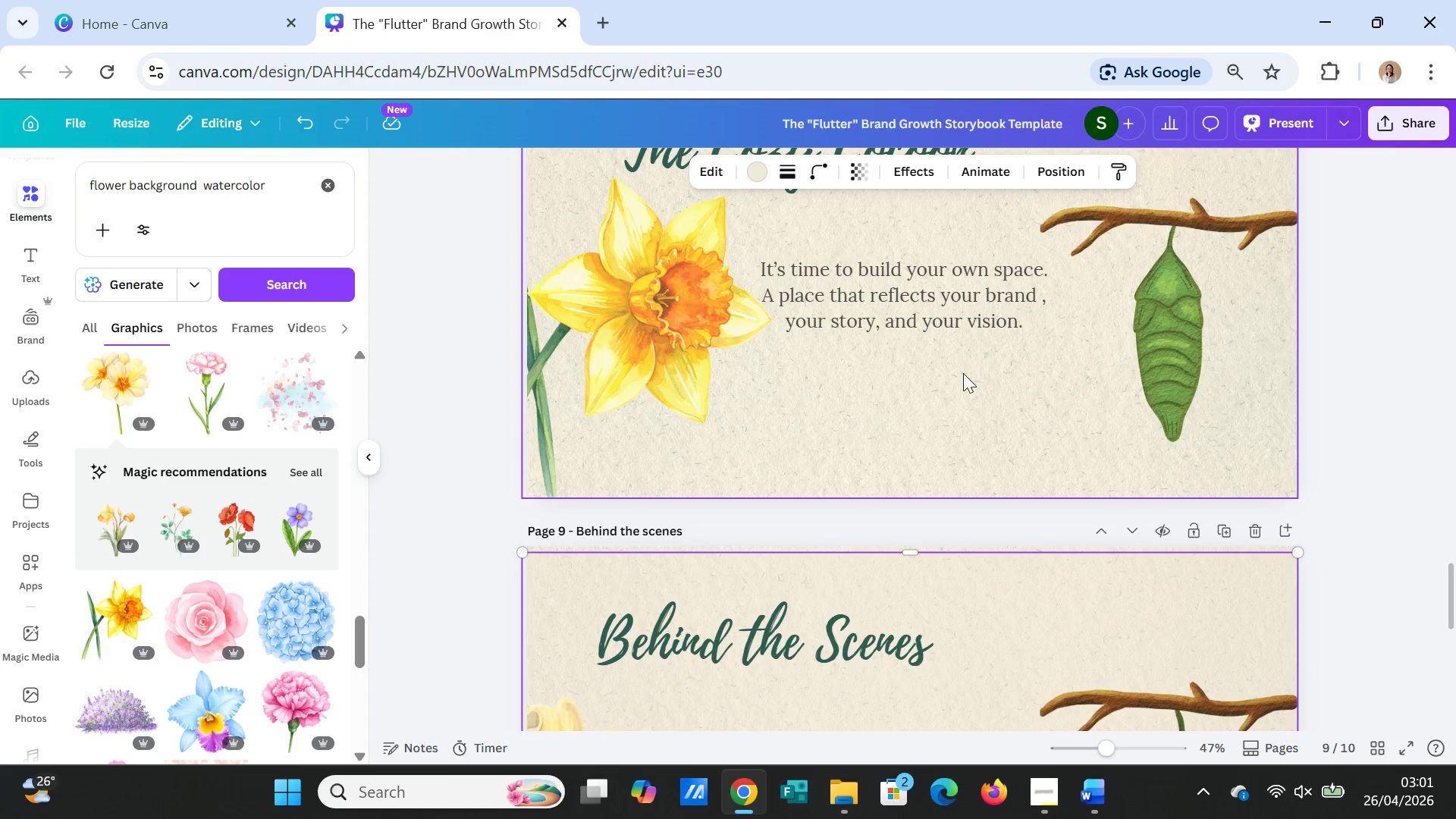 
left_click([959, 378])
 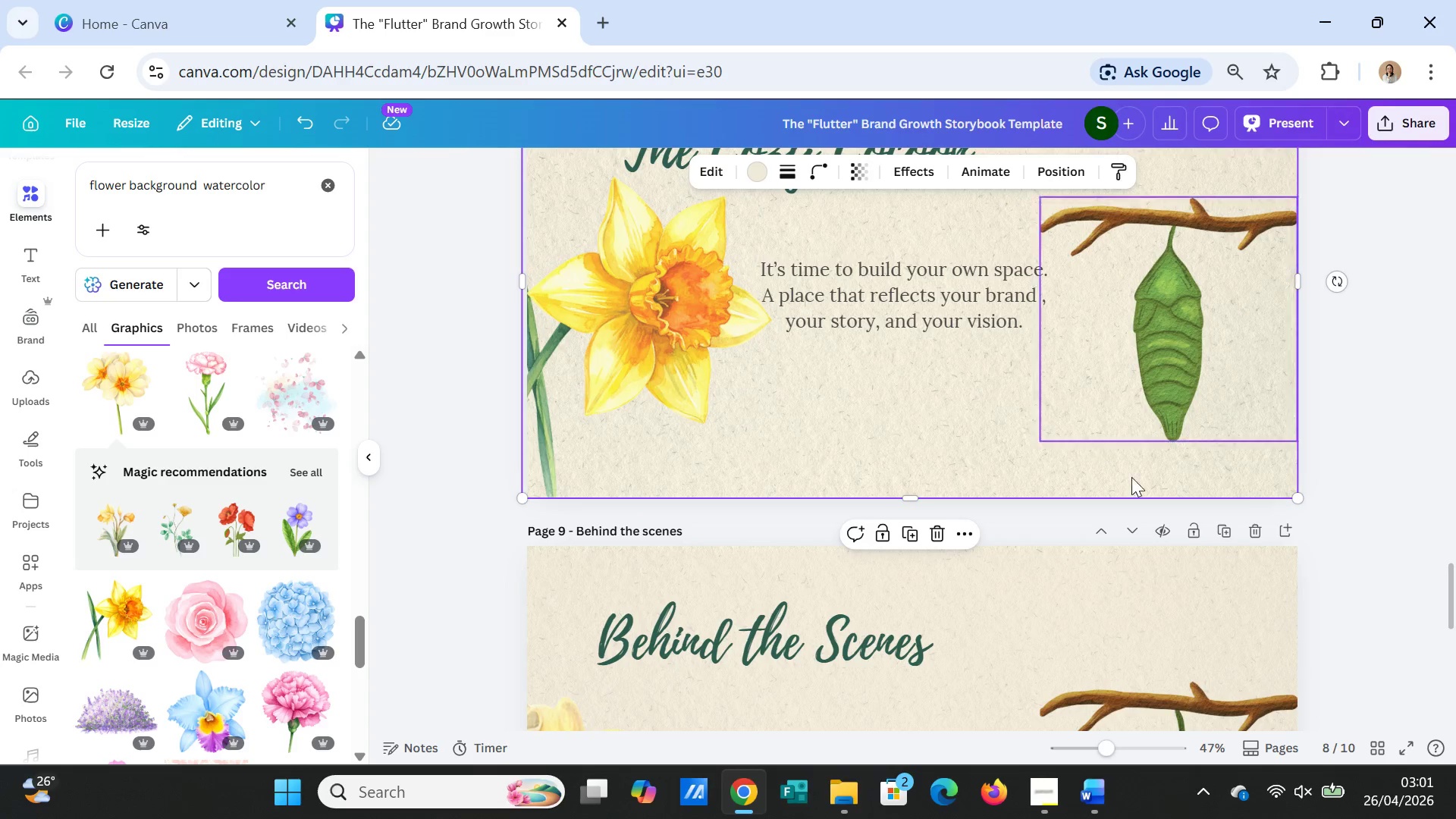 
scroll: coordinate [1388, 554], scroll_direction: down, amount: 7.0
 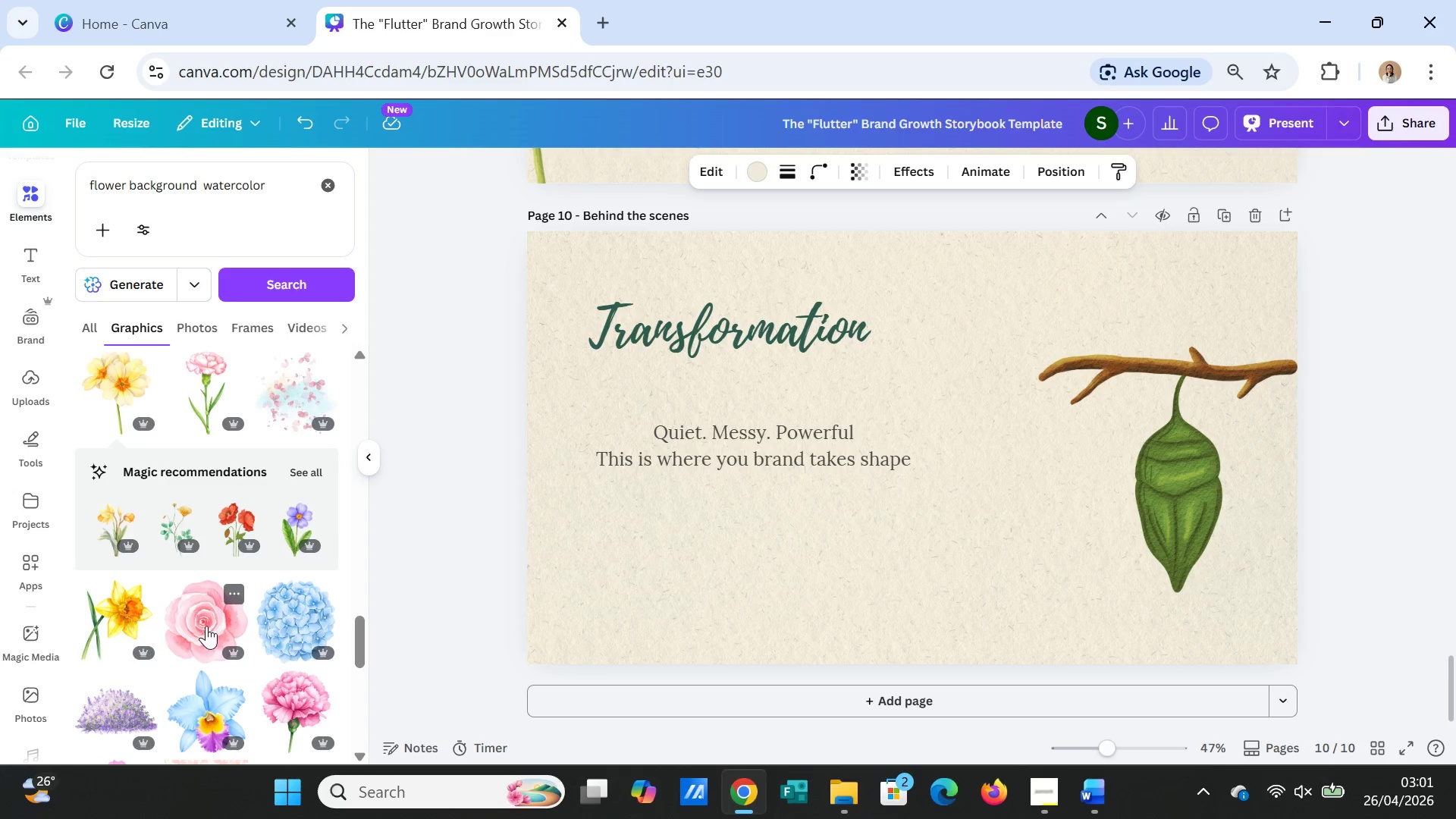 
left_click([169, 532])
 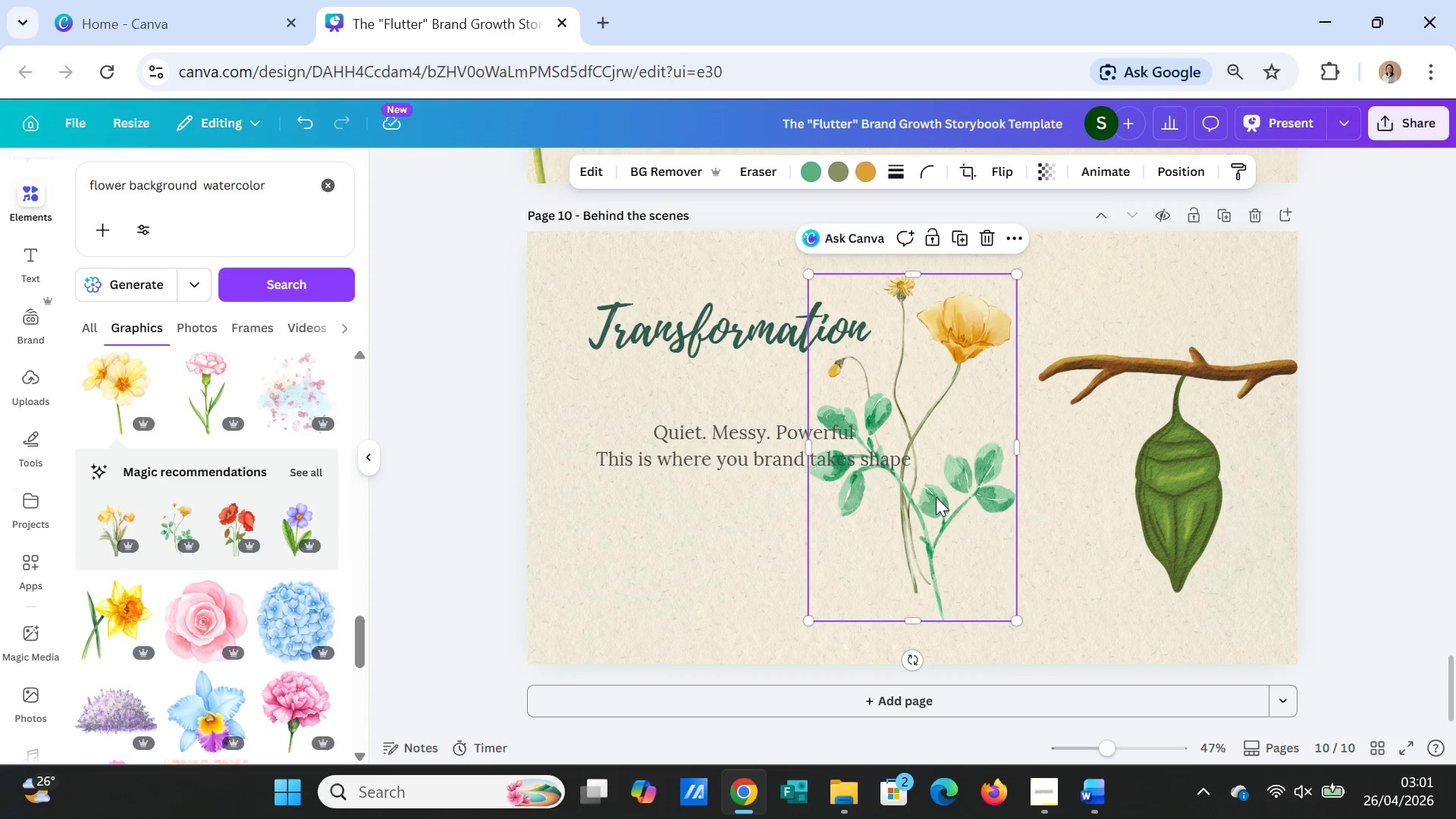 
left_click_drag(start_coordinate=[935, 497], to_coordinate=[661, 604])
 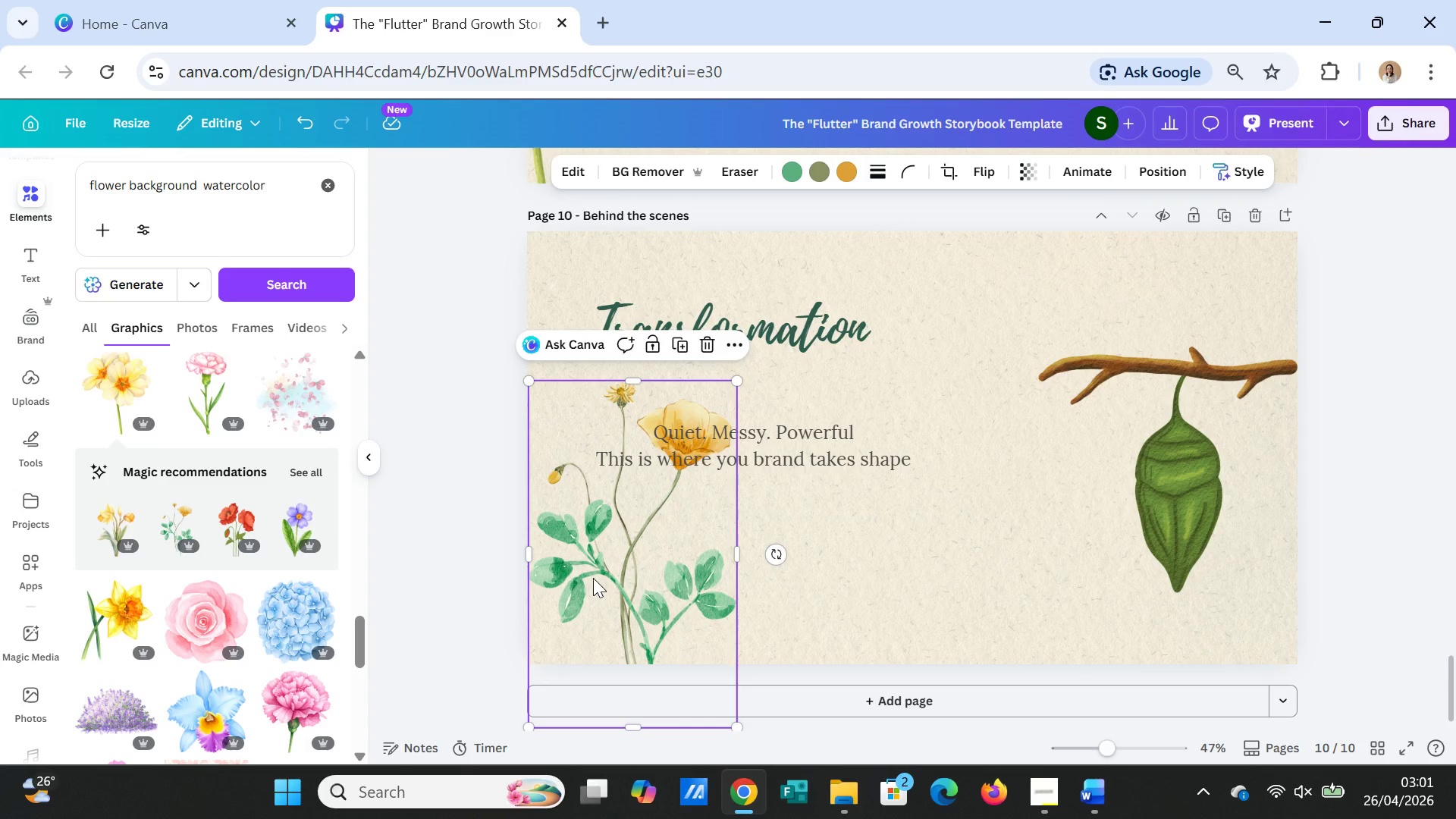 
key(Delete)
 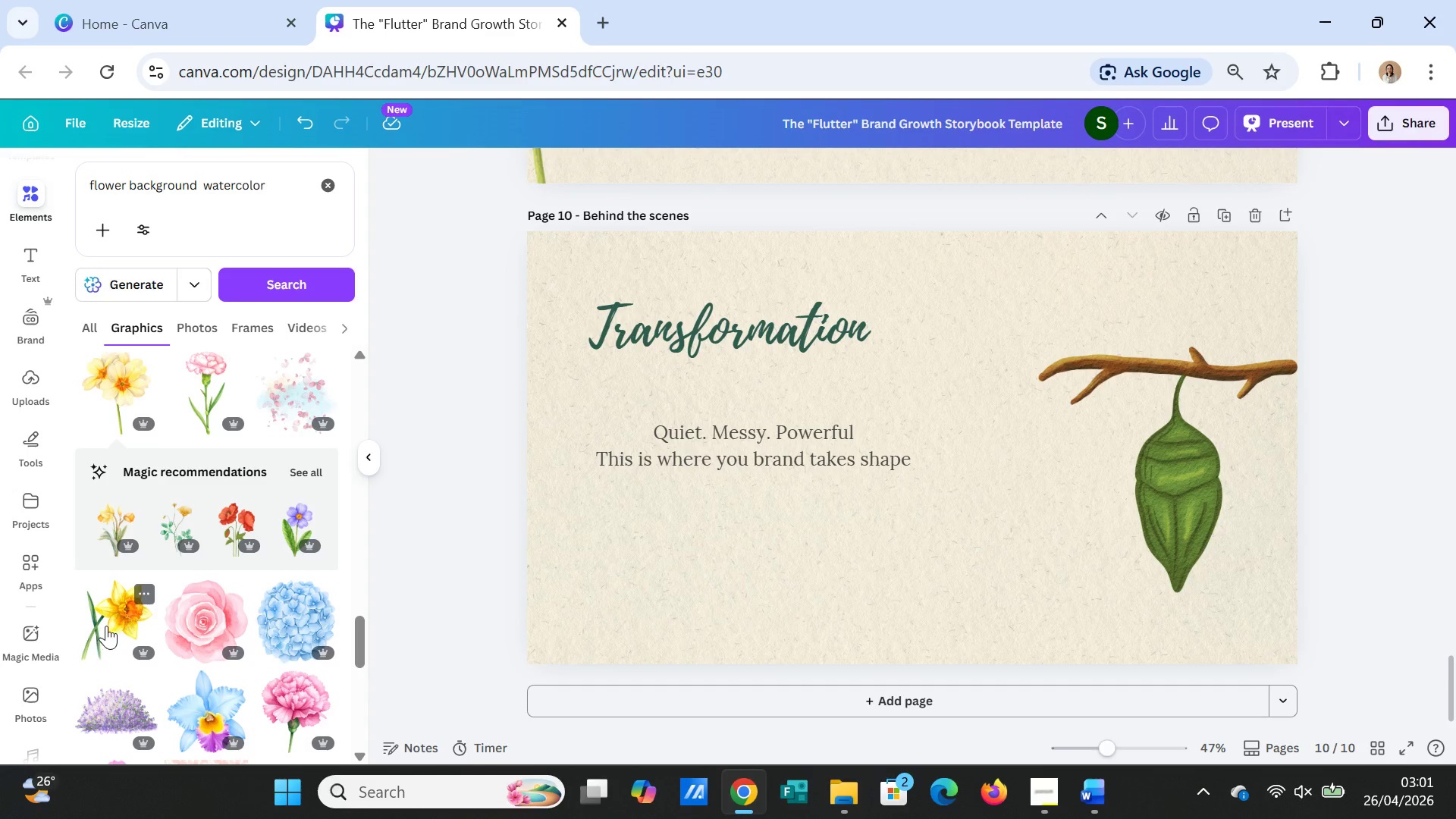 
left_click([218, 518])
 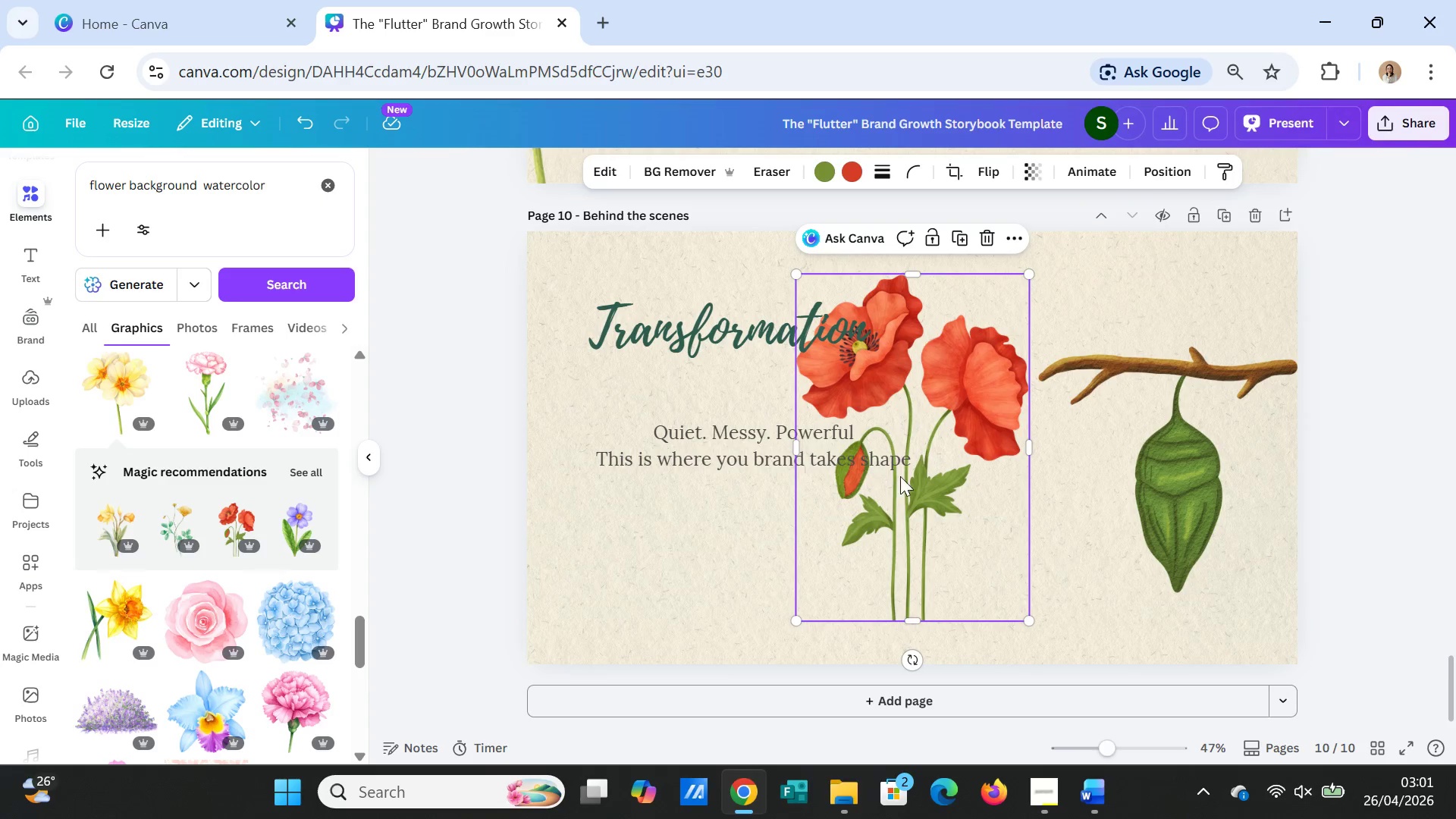 
left_click_drag(start_coordinate=[903, 498], to_coordinate=[582, 544])
 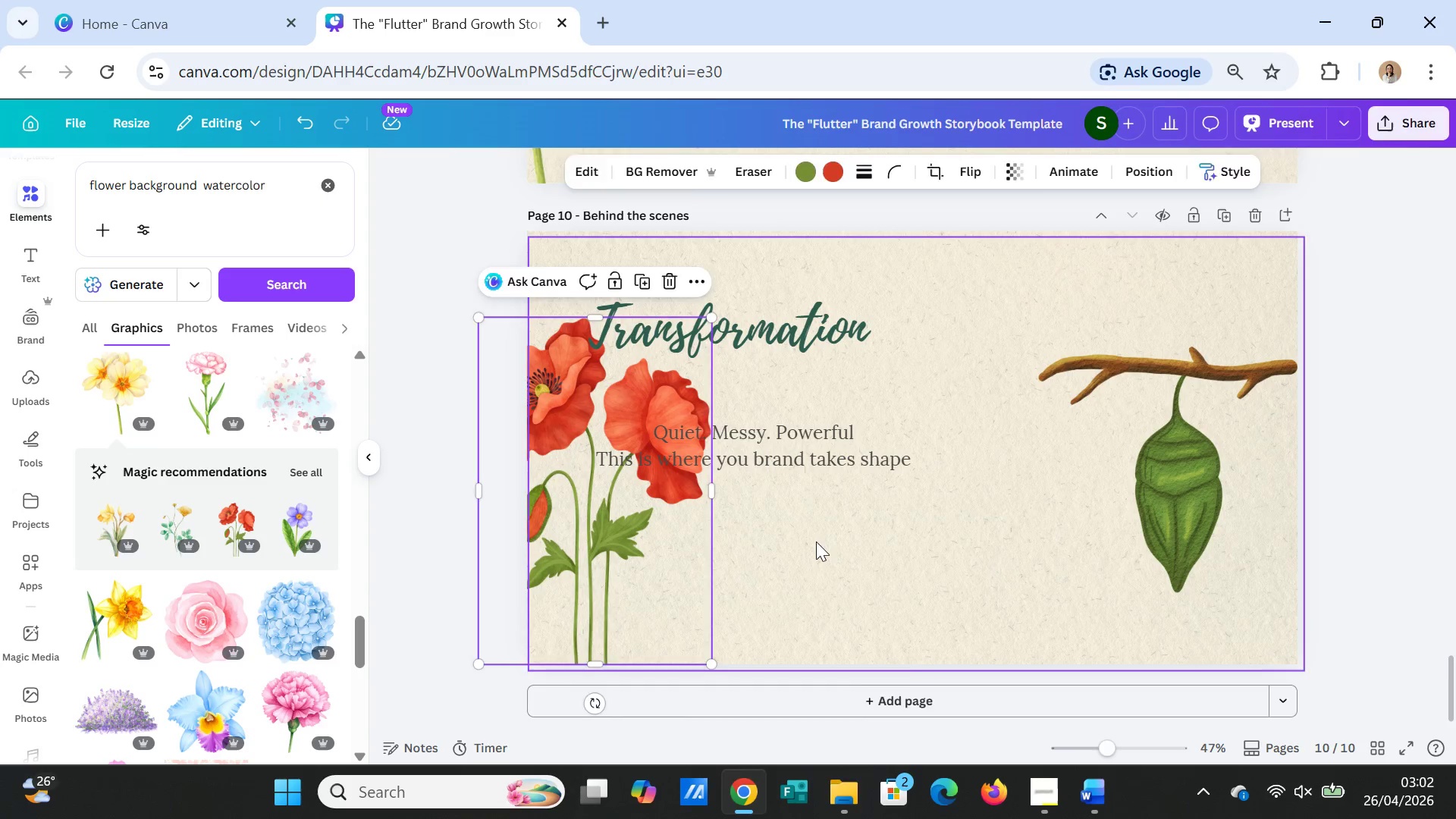 
left_click([816, 541])
 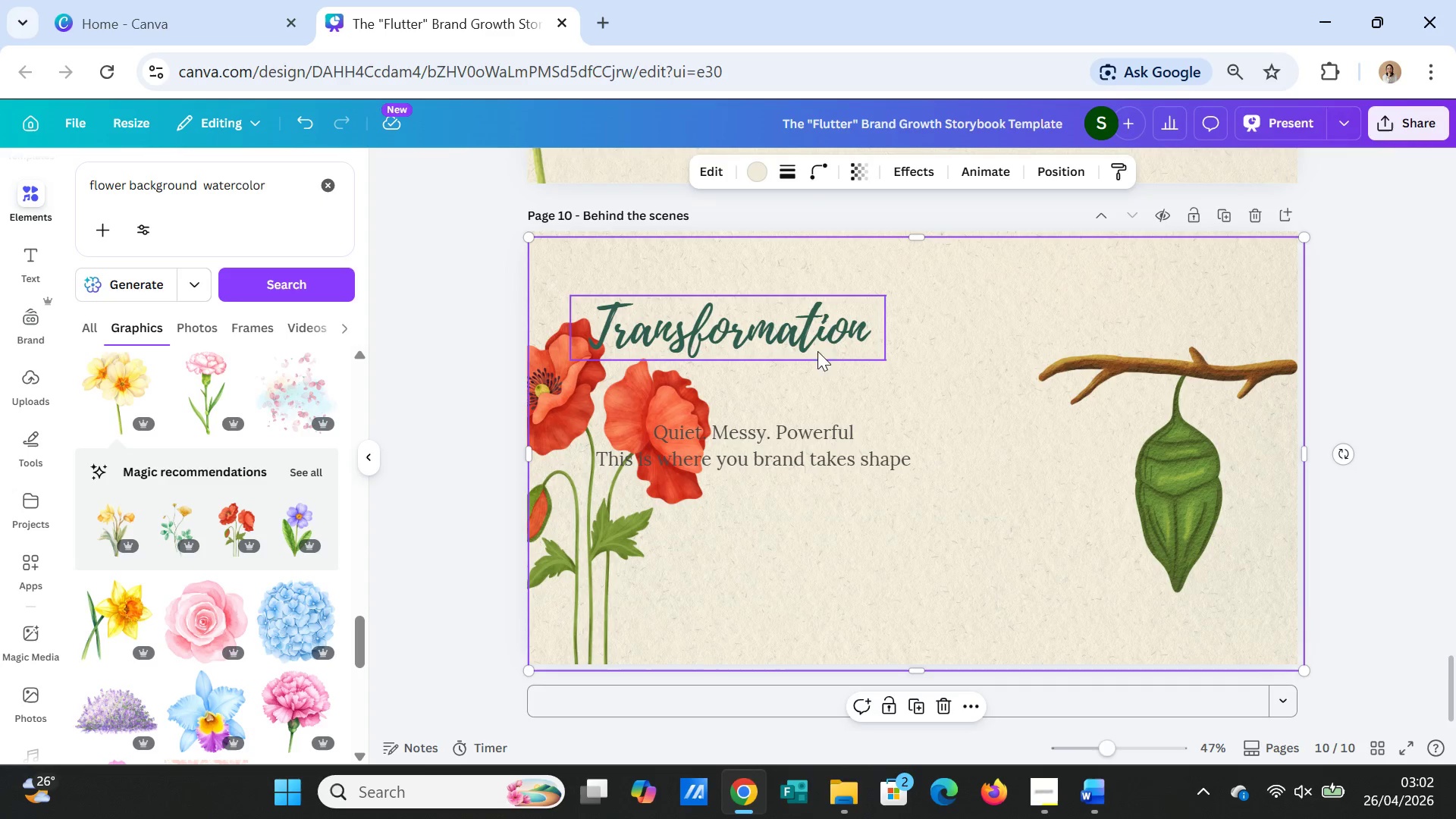 
left_click_drag(start_coordinate=[813, 332], to_coordinate=[922, 331])
 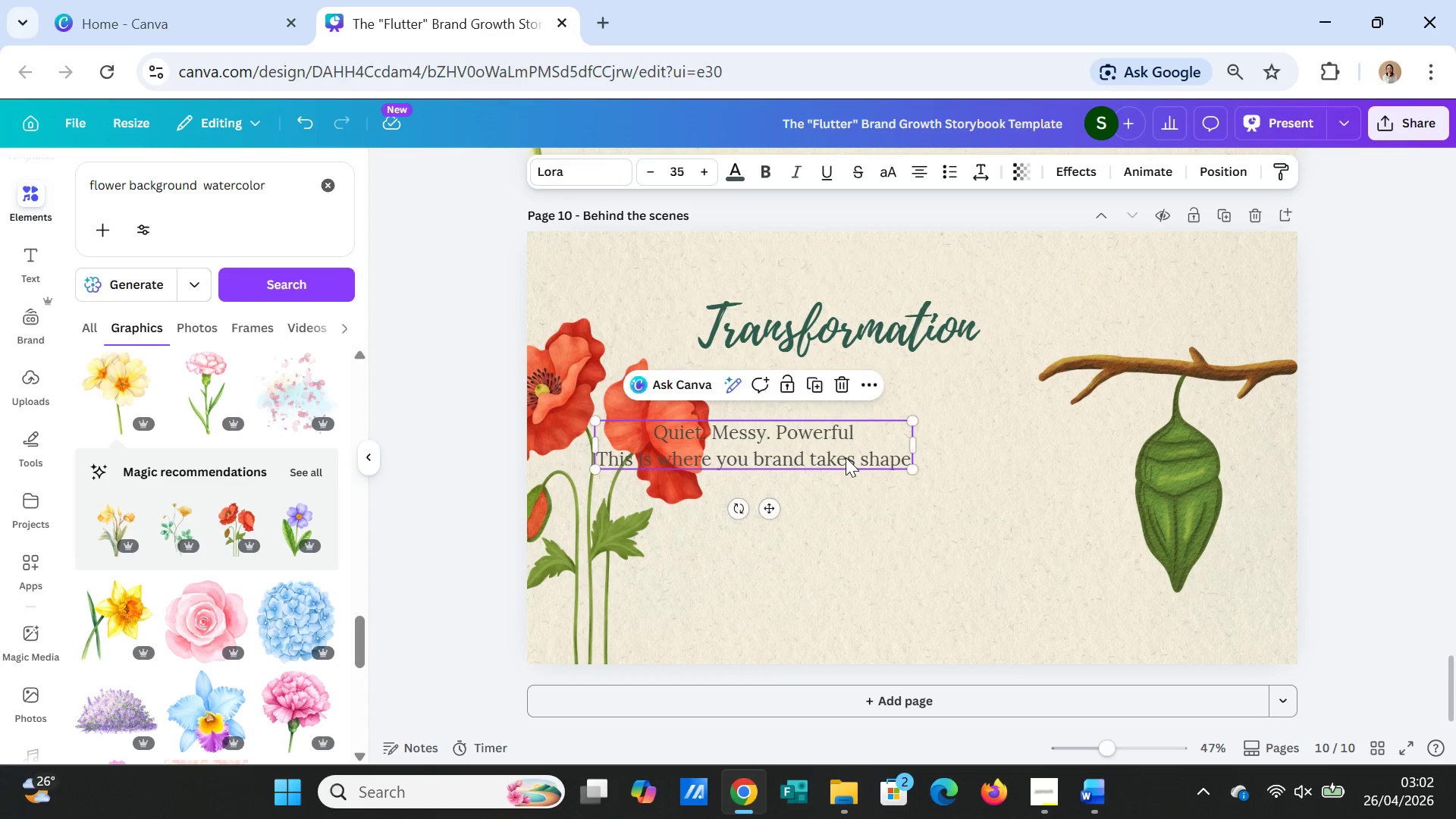 
left_click_drag(start_coordinate=[846, 457], to_coordinate=[976, 465])
 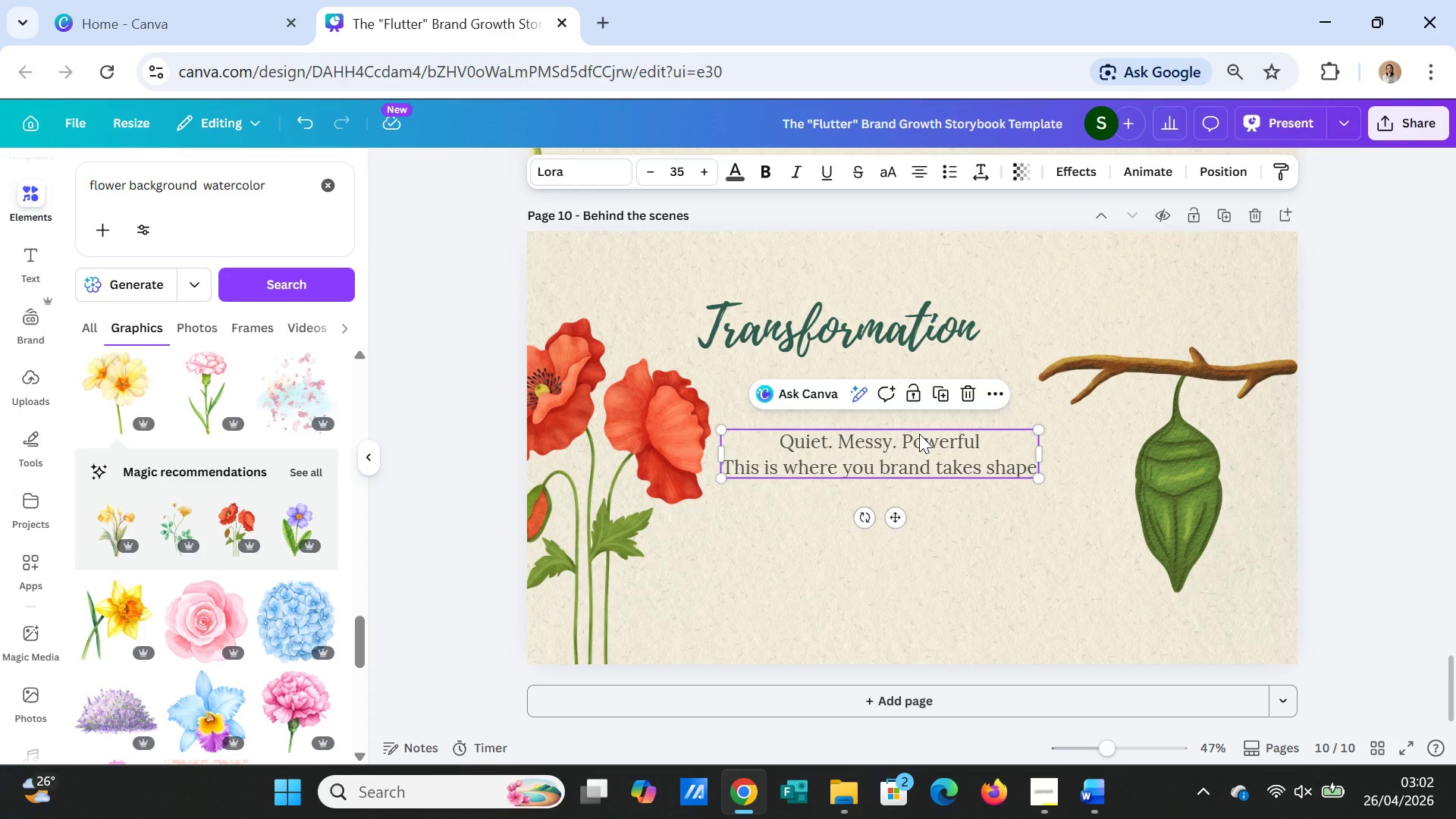 
wait(7.31)
 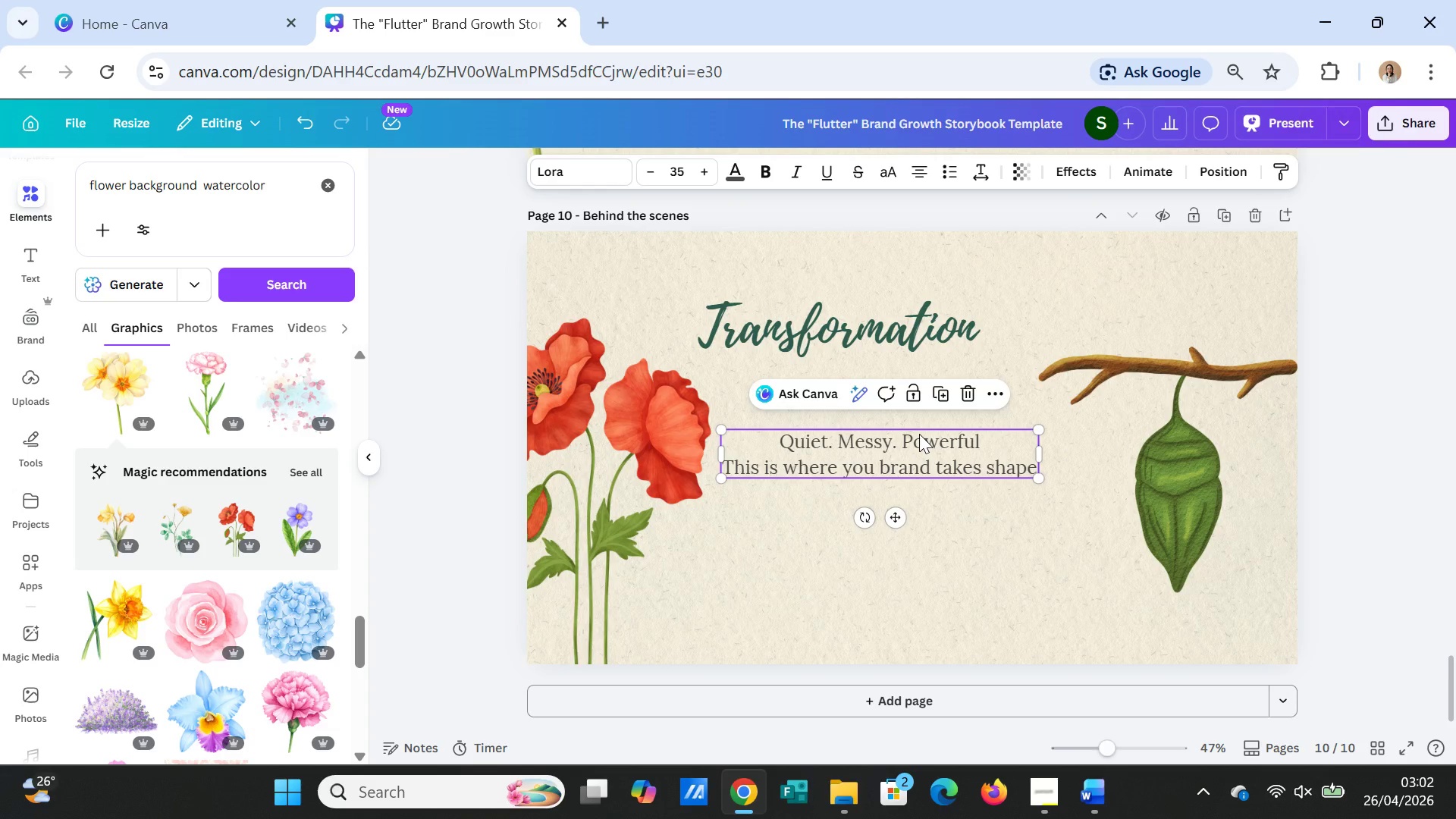 
left_click([982, 525])
 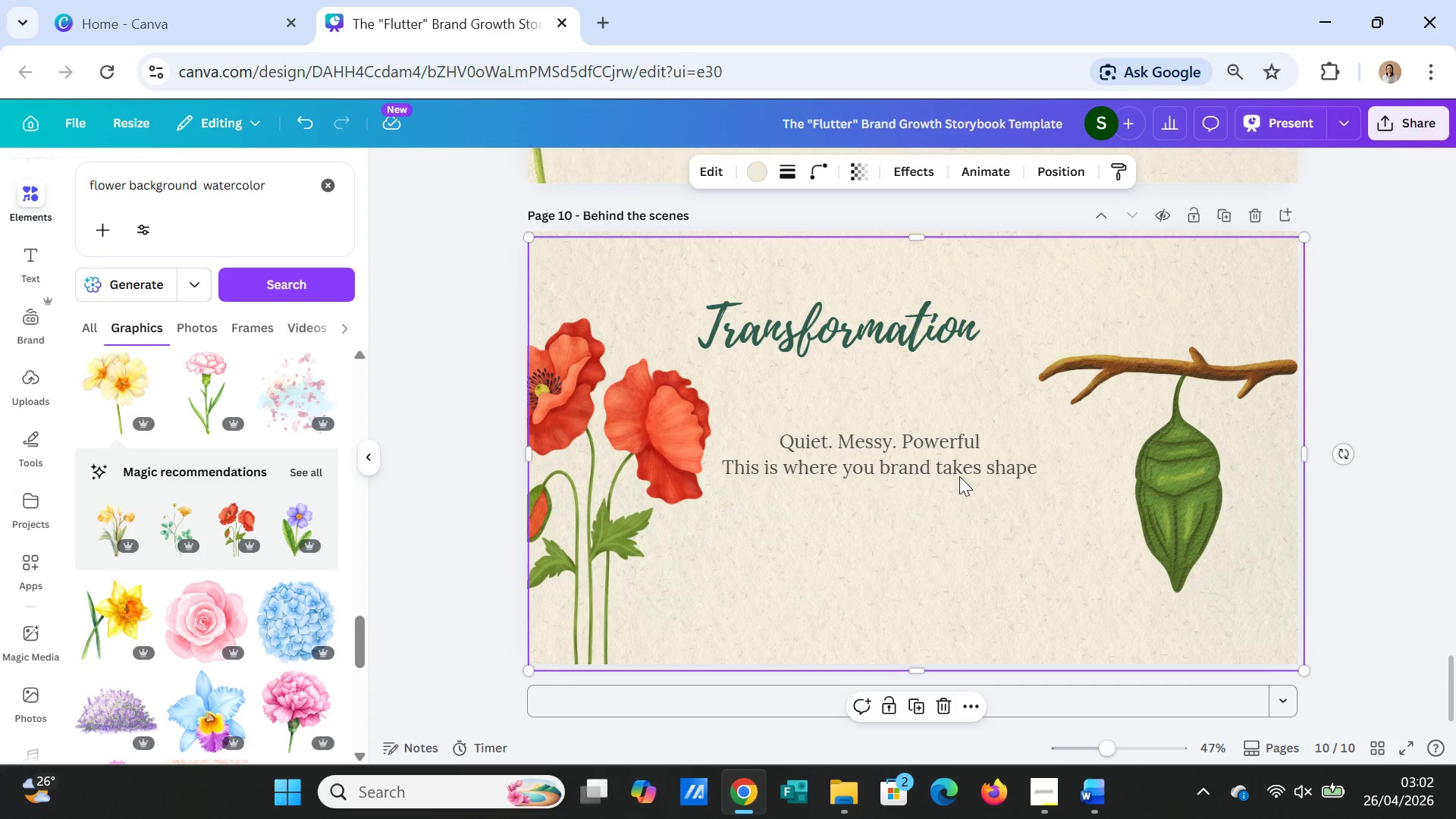 
left_click_drag(start_coordinate=[959, 476], to_coordinate=[974, 473])
 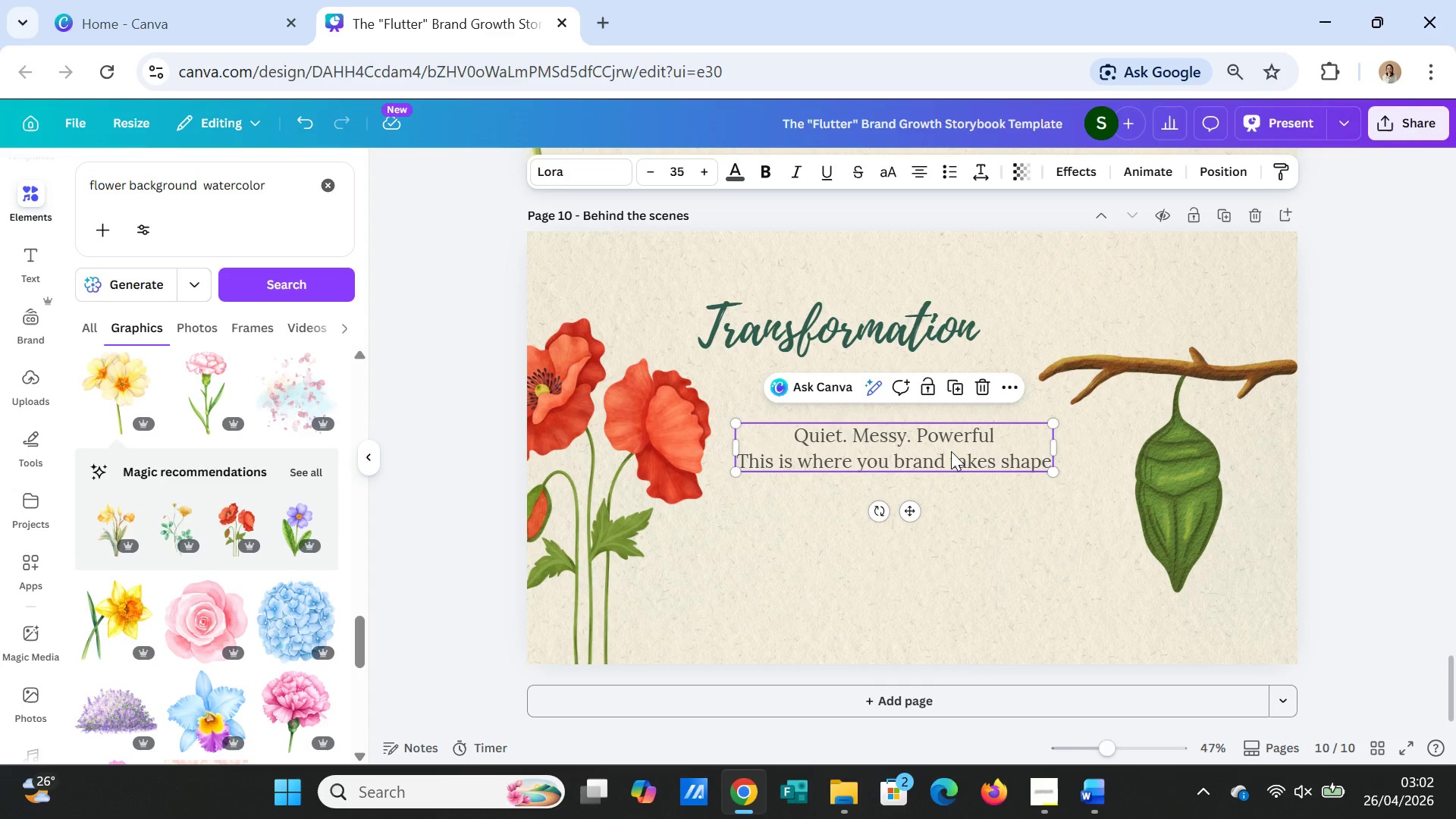 
left_click([951, 451])
 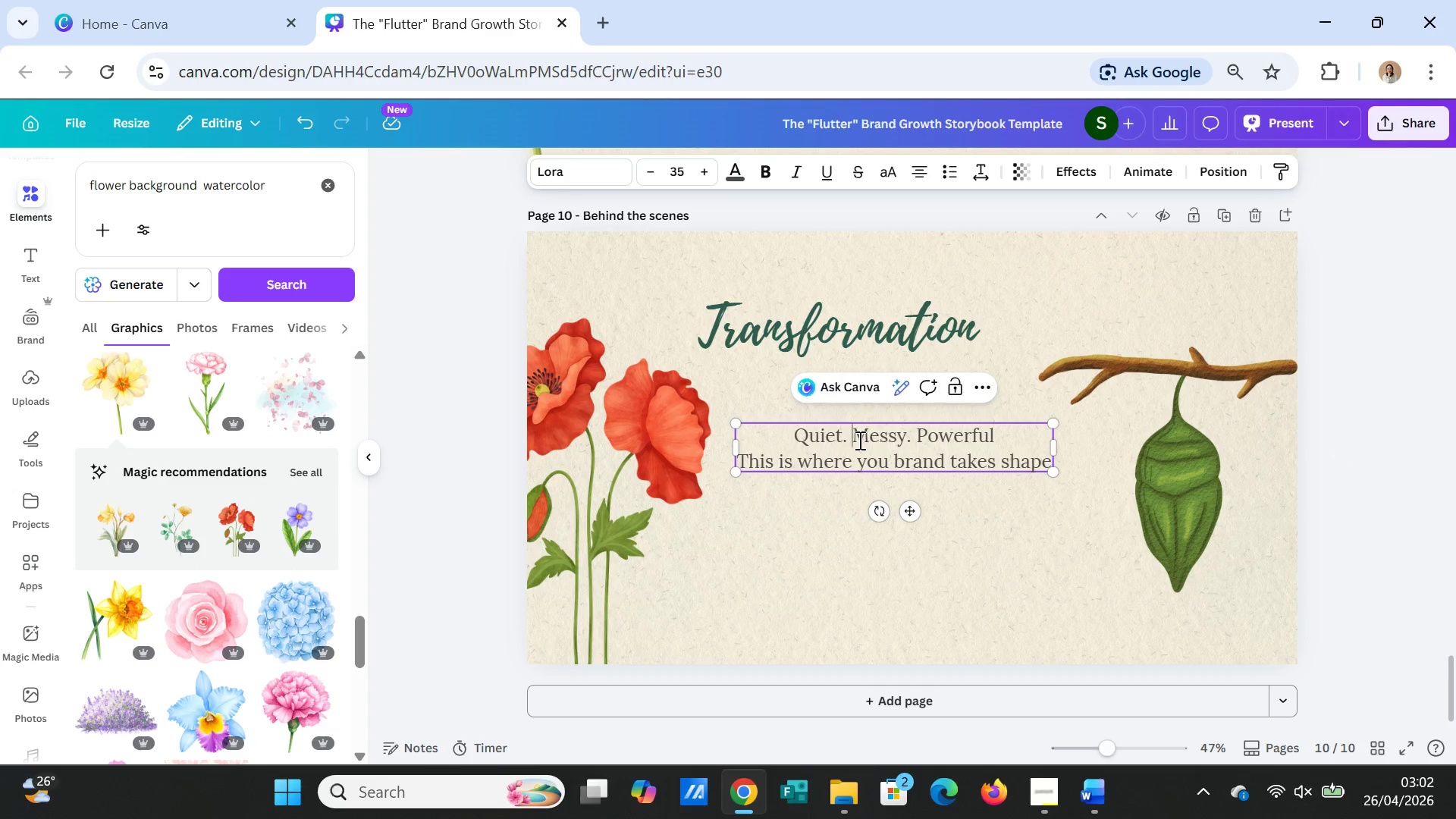 
left_click([858, 440])
 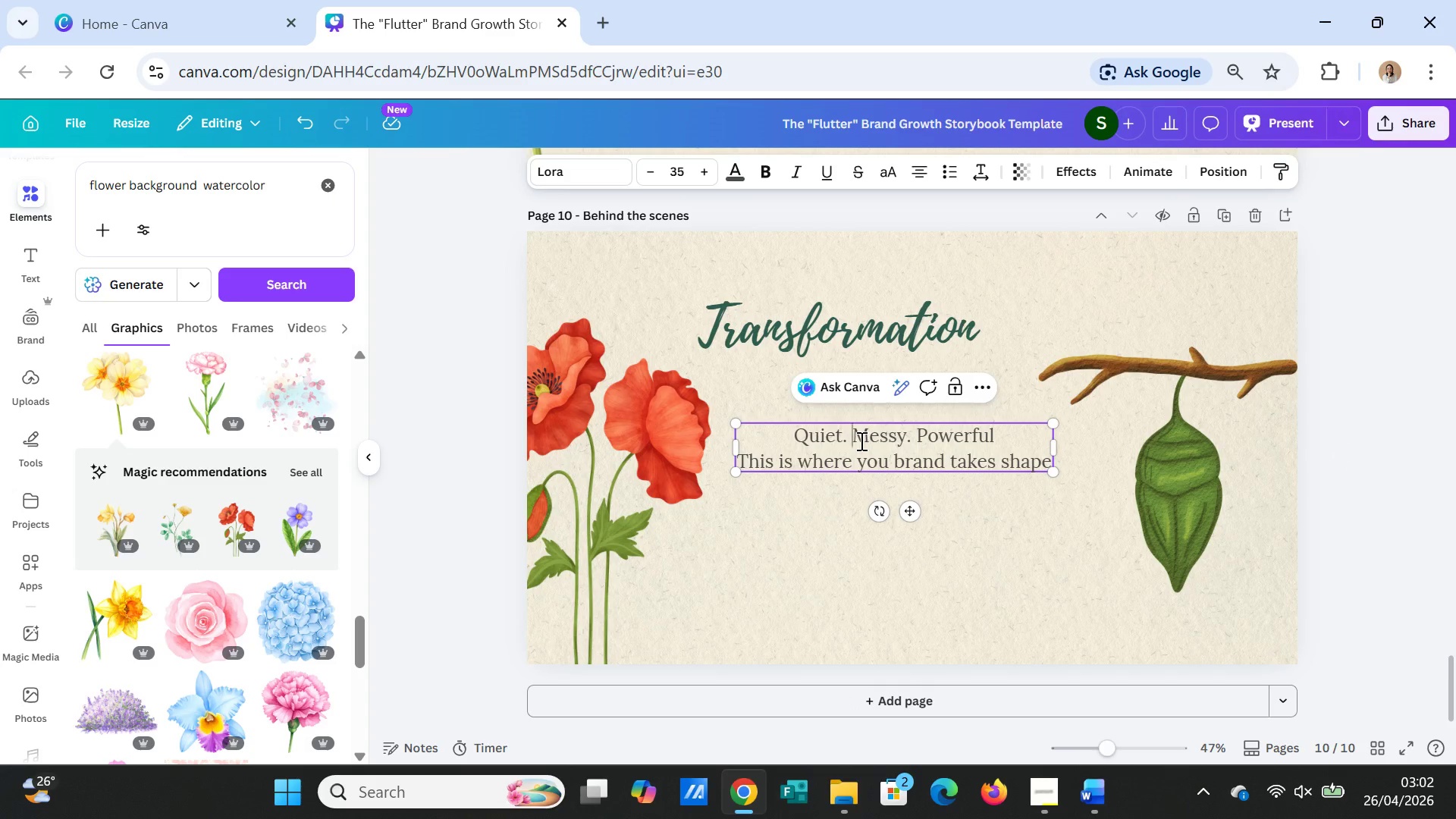 
key(Enter)
 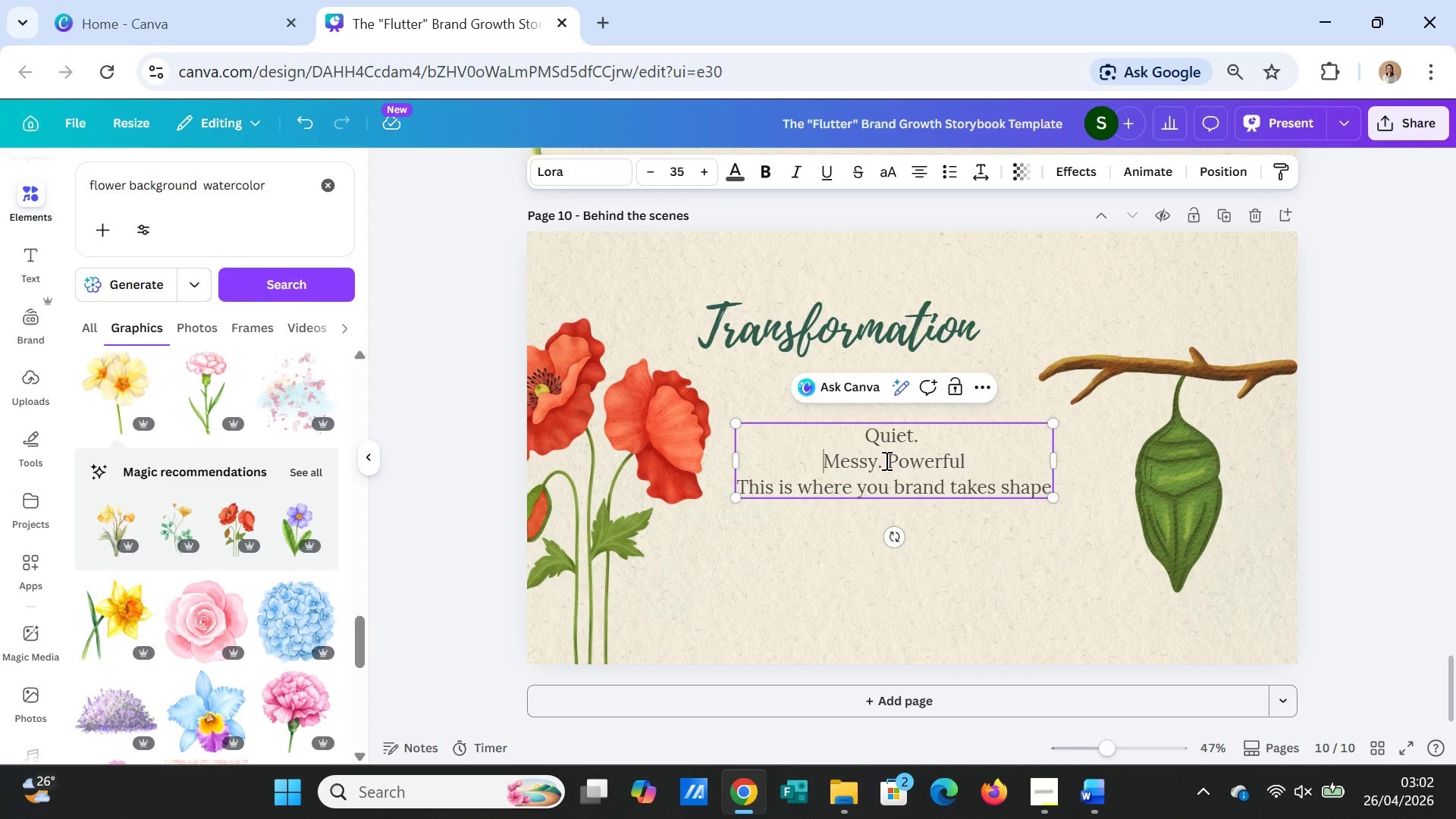 
left_click([885, 460])
 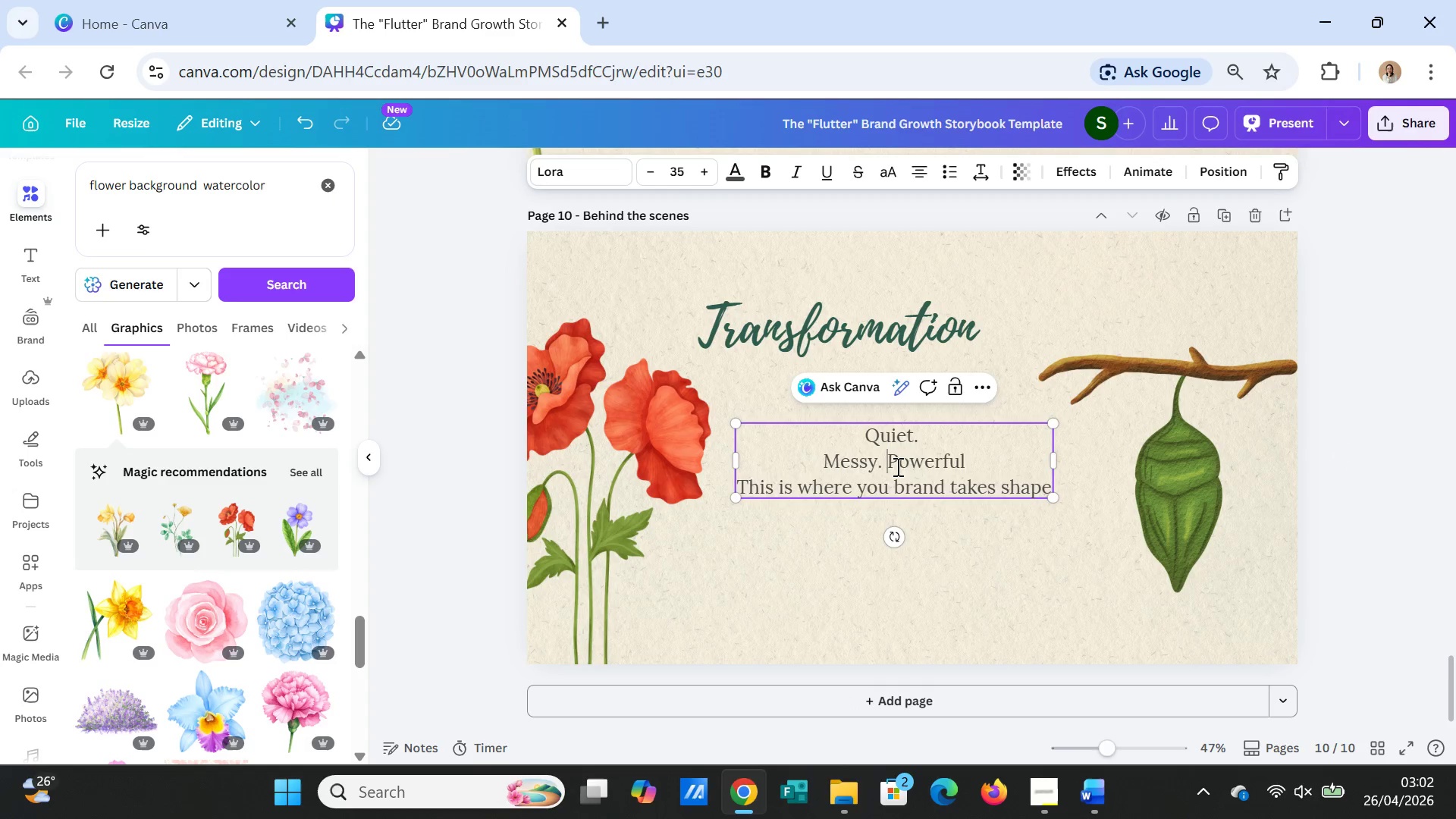 
key(Enter)
 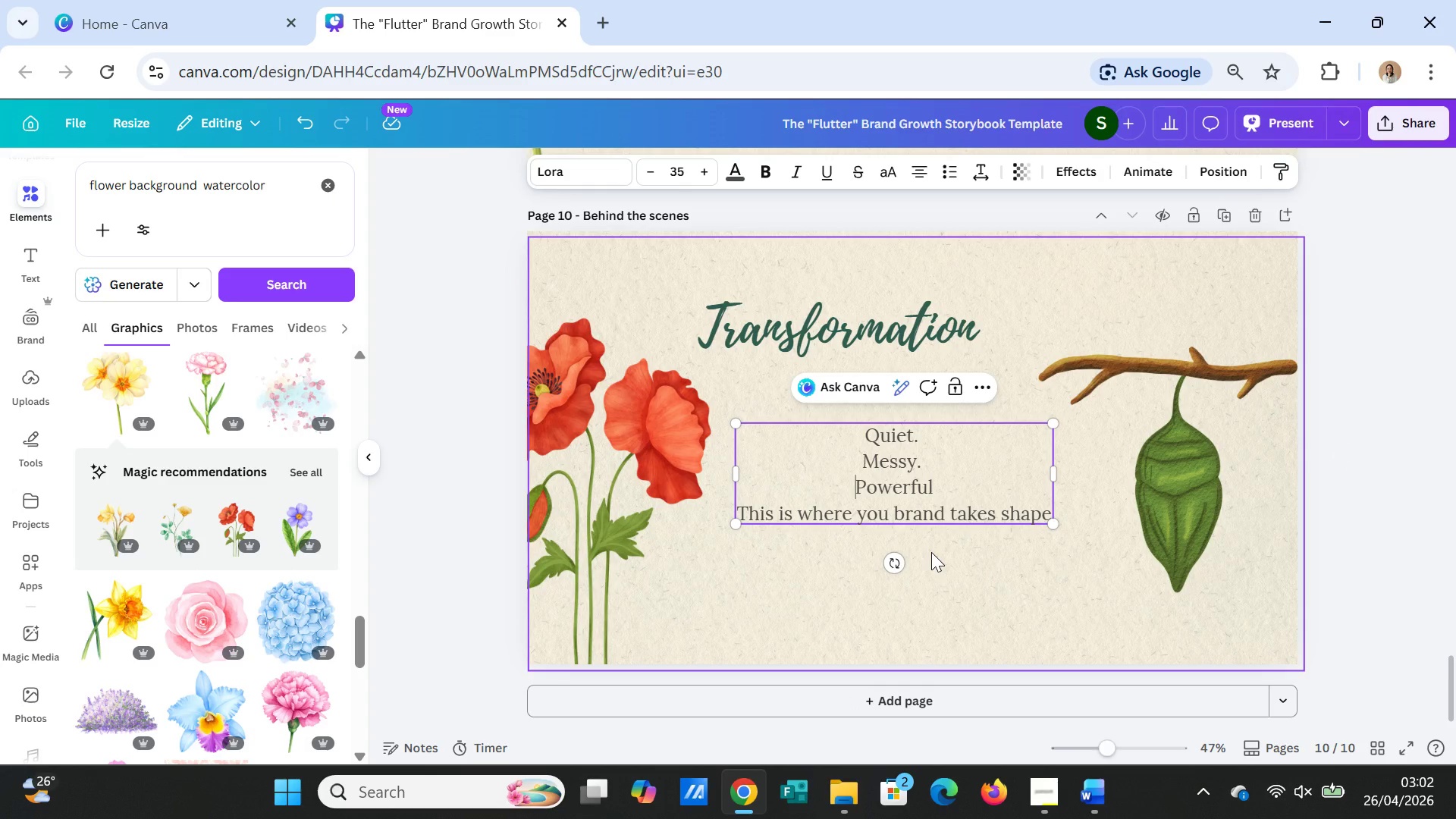 
left_click([931, 552])
 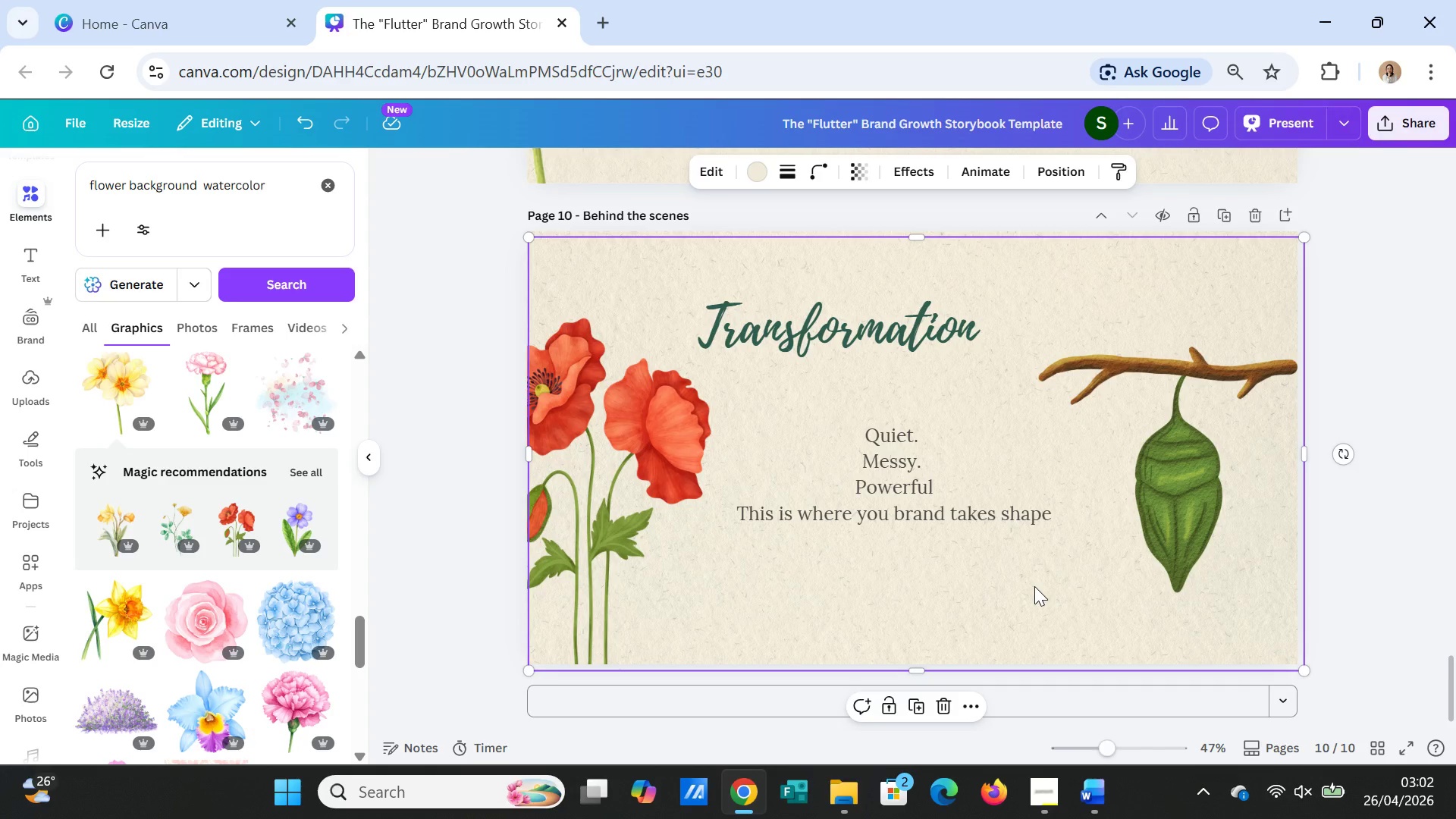 
left_click([1034, 586])
 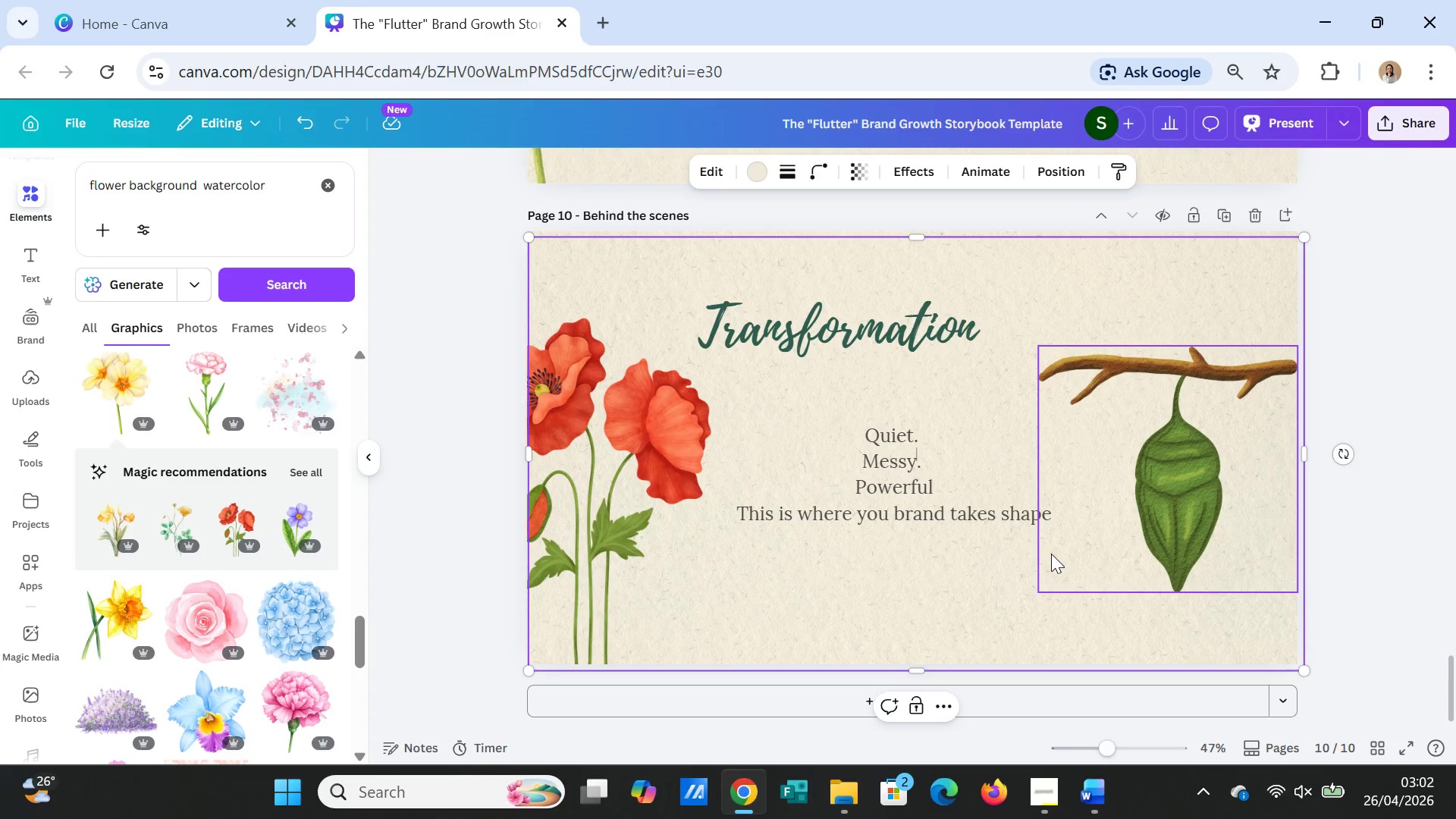 
wait(5.8)
 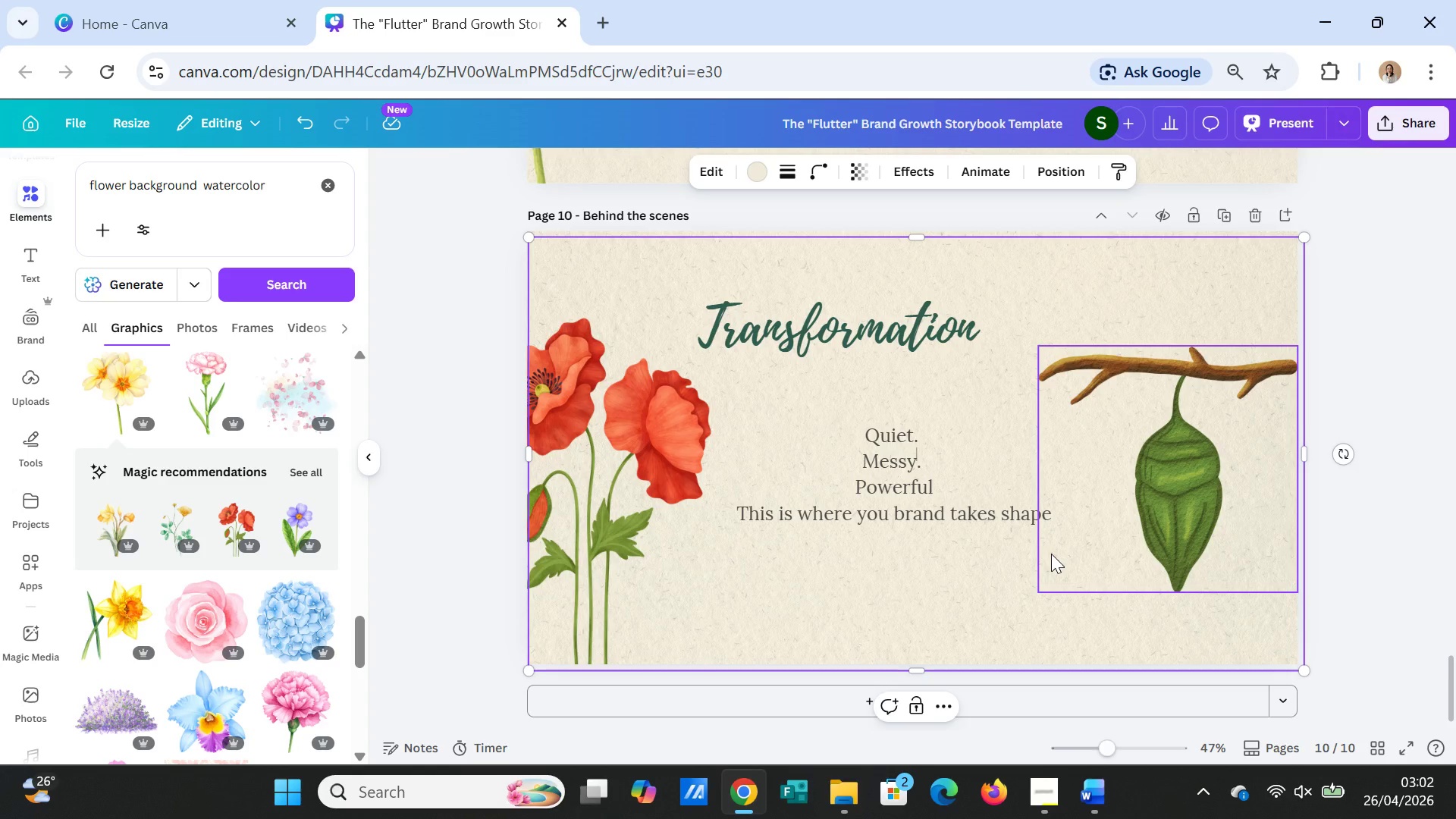 
scroll: coordinate [958, 515], scroll_direction: up, amount: 4.0
 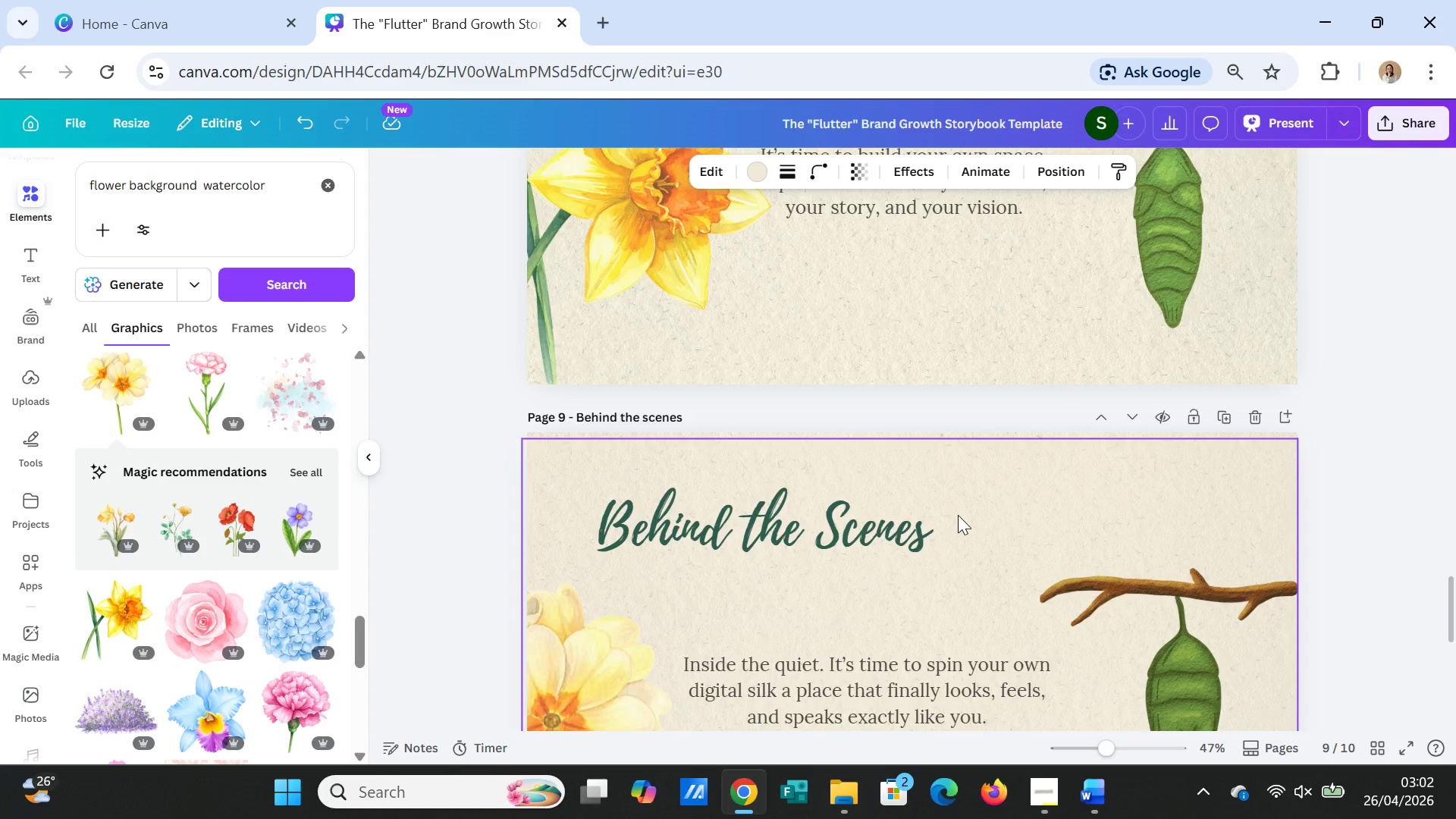 
scroll: coordinate [958, 515], scroll_direction: down, amount: 3.0
 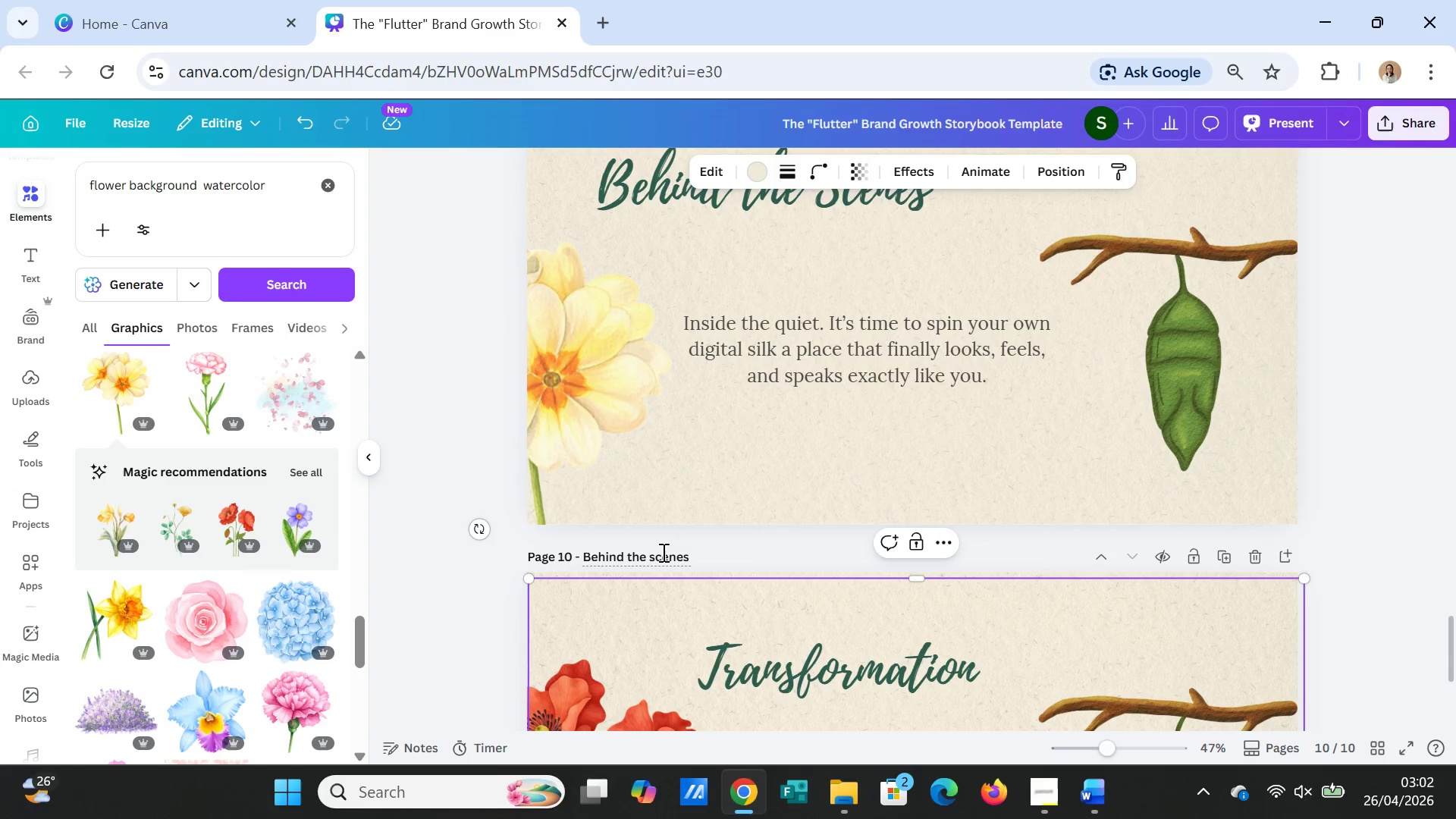 
double_click([662, 552])
 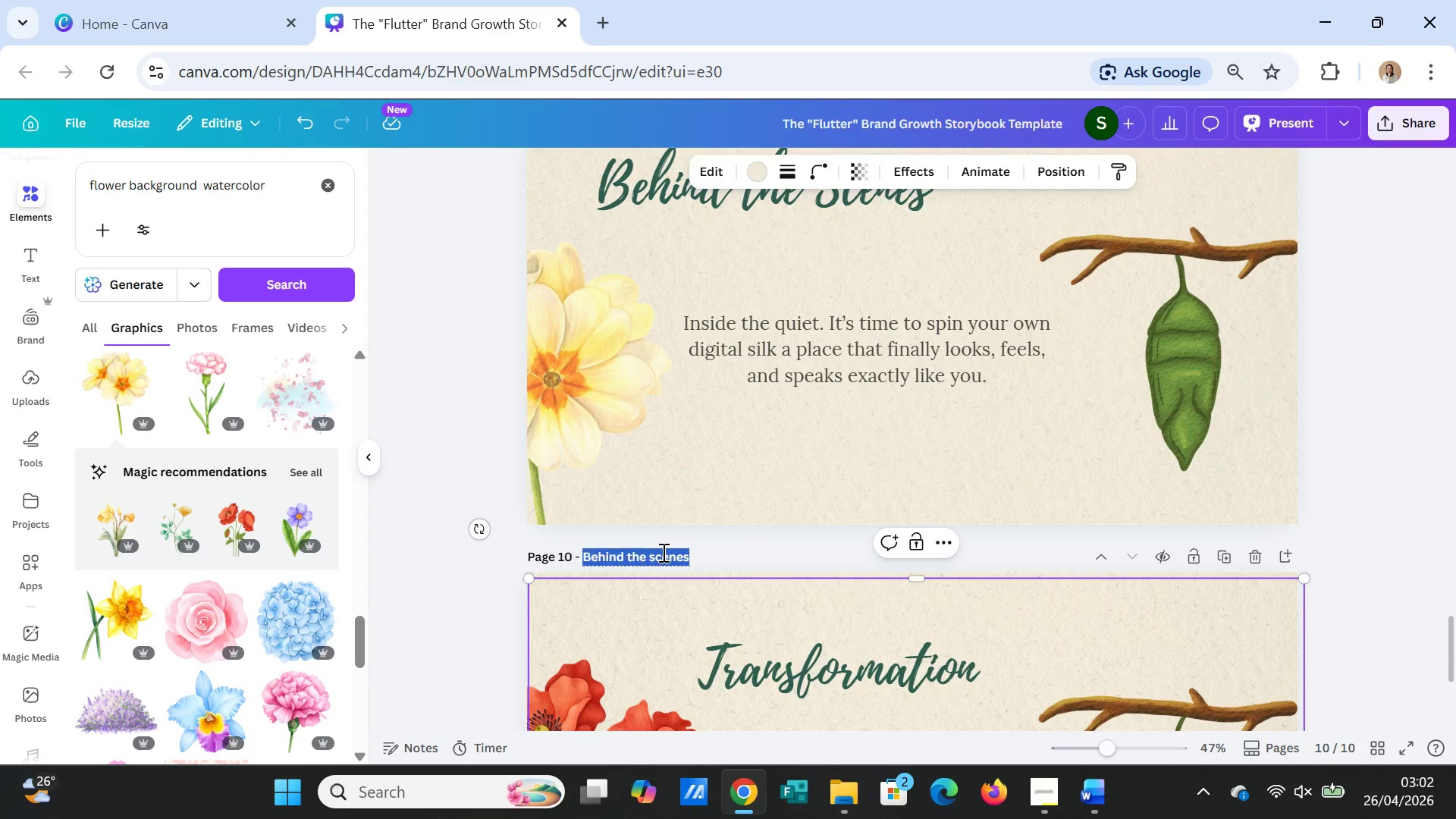 
triple_click([662, 552])
 